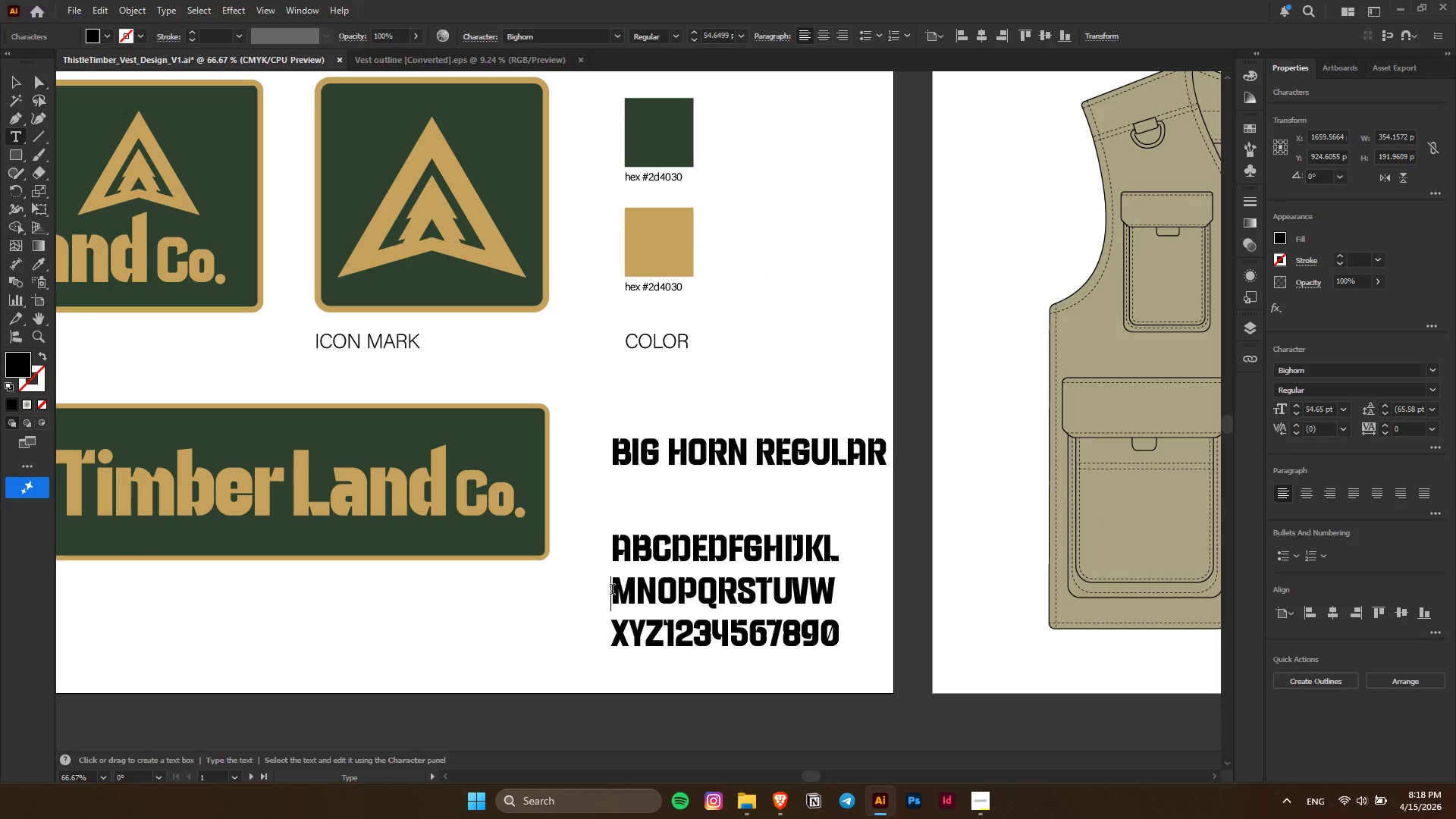 
key(Backspace)
 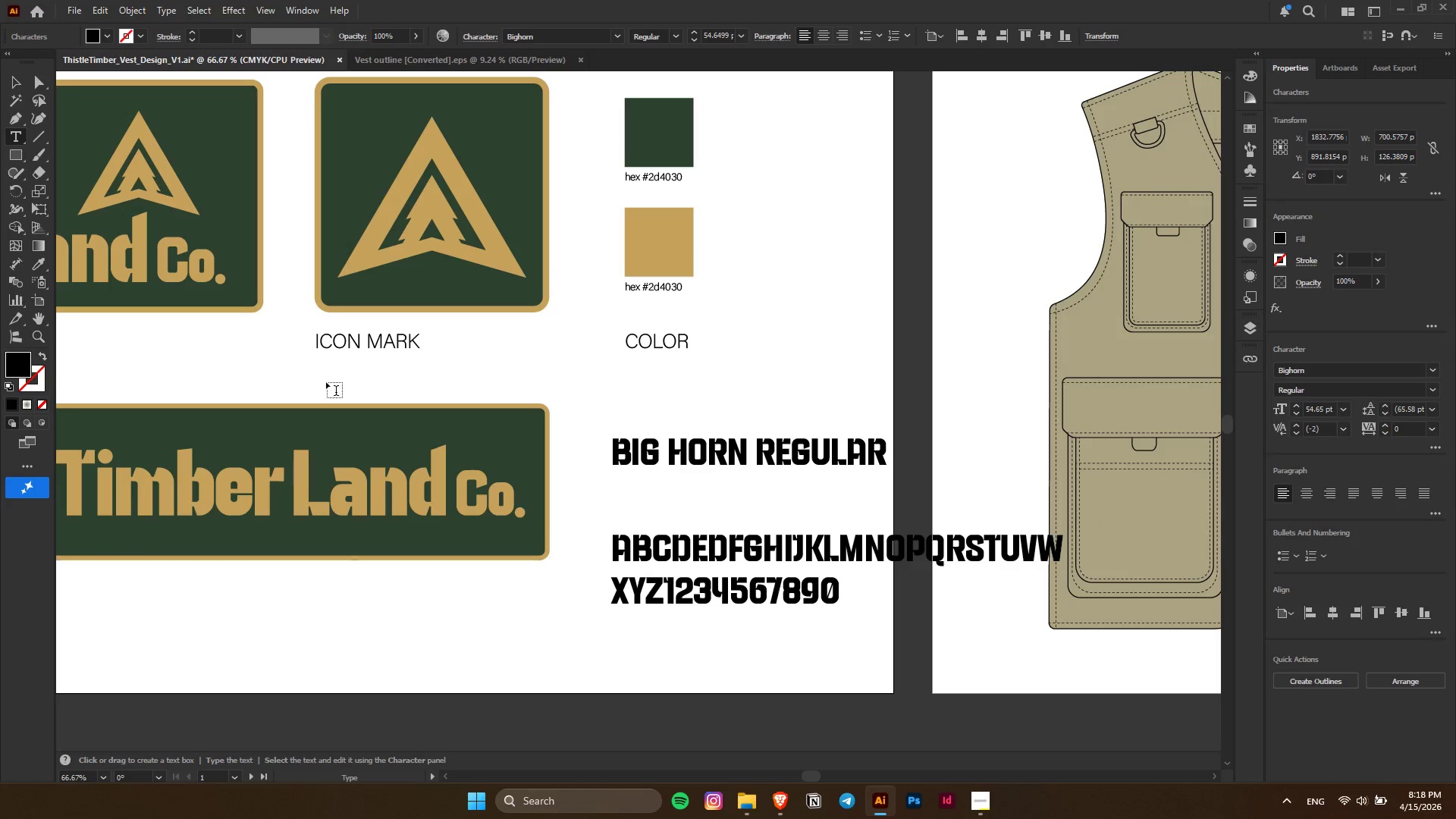 
left_click([20, 81])
 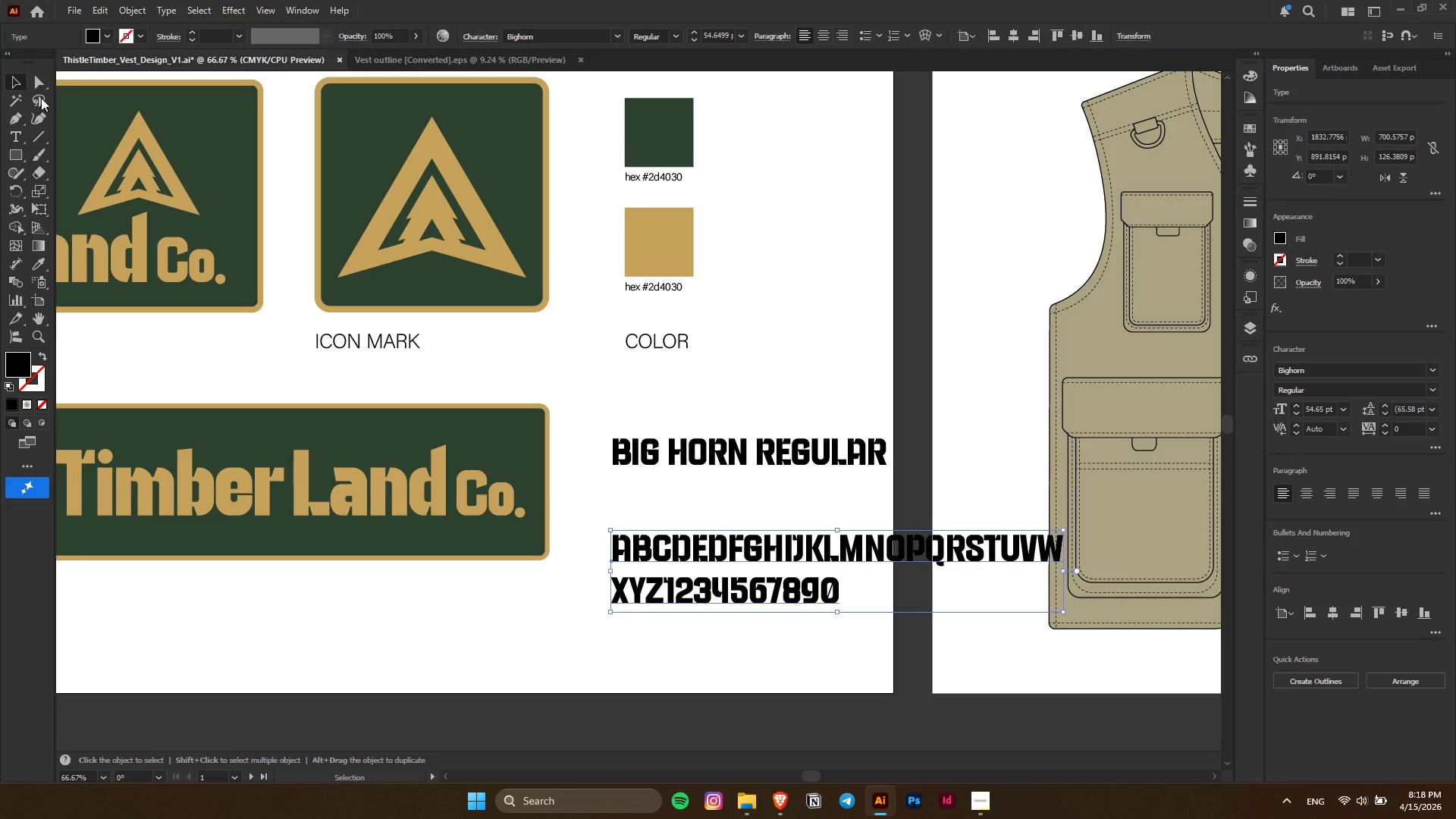 
hold_key(key=AltLeft, duration=2.06)
left_click_drag(start_coordinate=[708, 551], to_coordinate=[711, 635])
 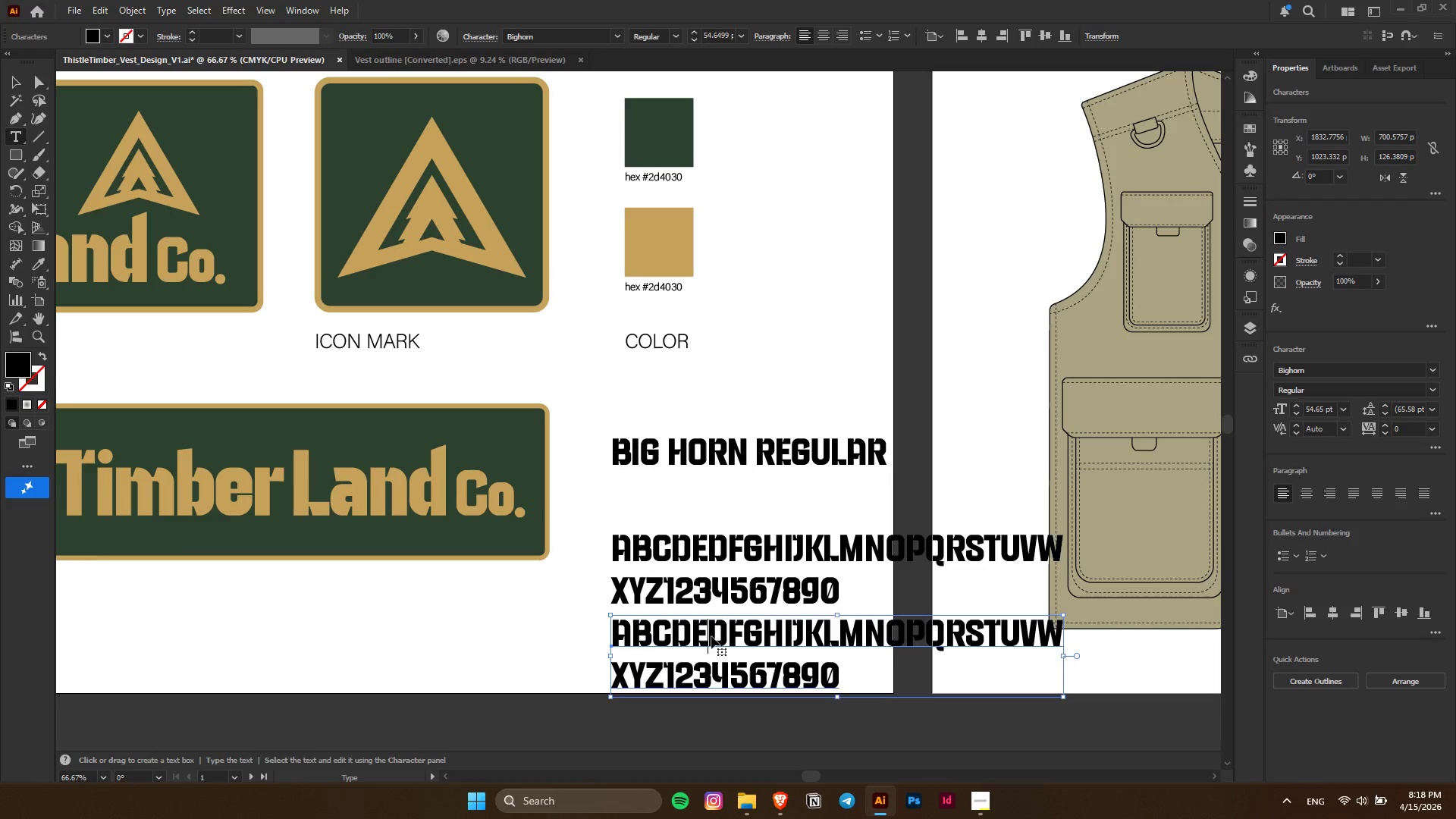 
hold_key(key=ShiftLeft, duration=1.5)
 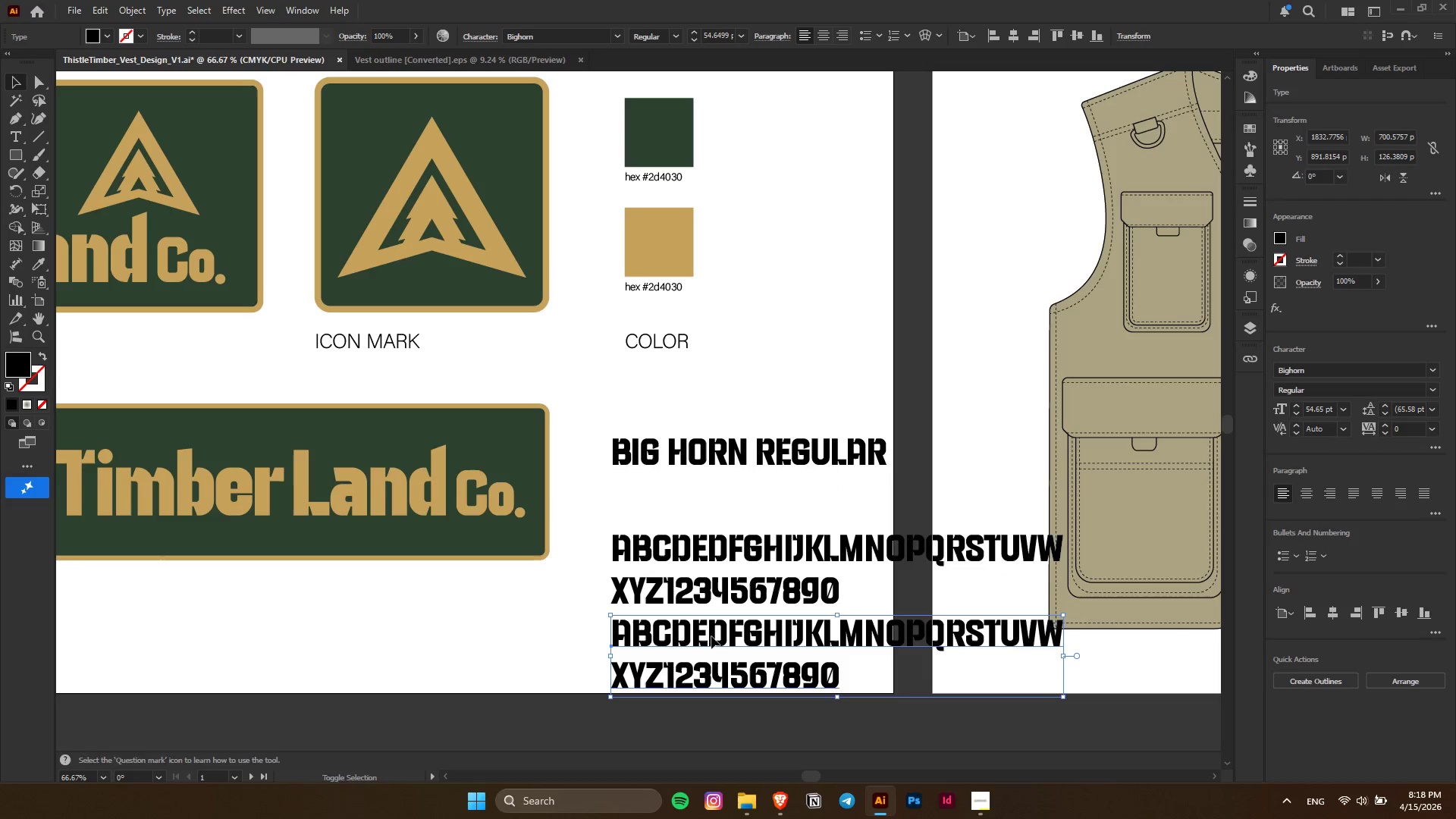 
key(Alt+Shift+ShiftLeft)
 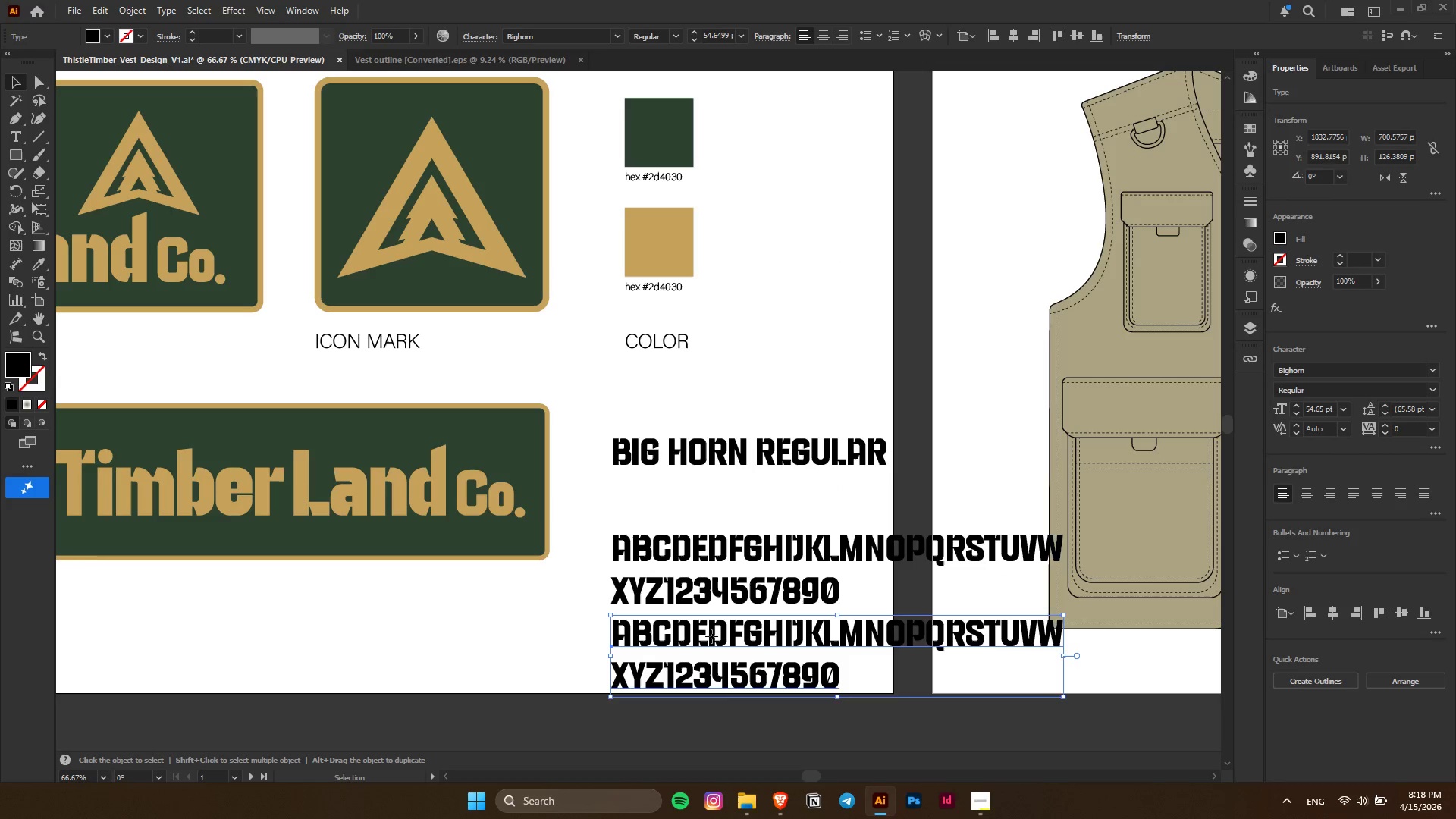 
double_click([711, 636])
 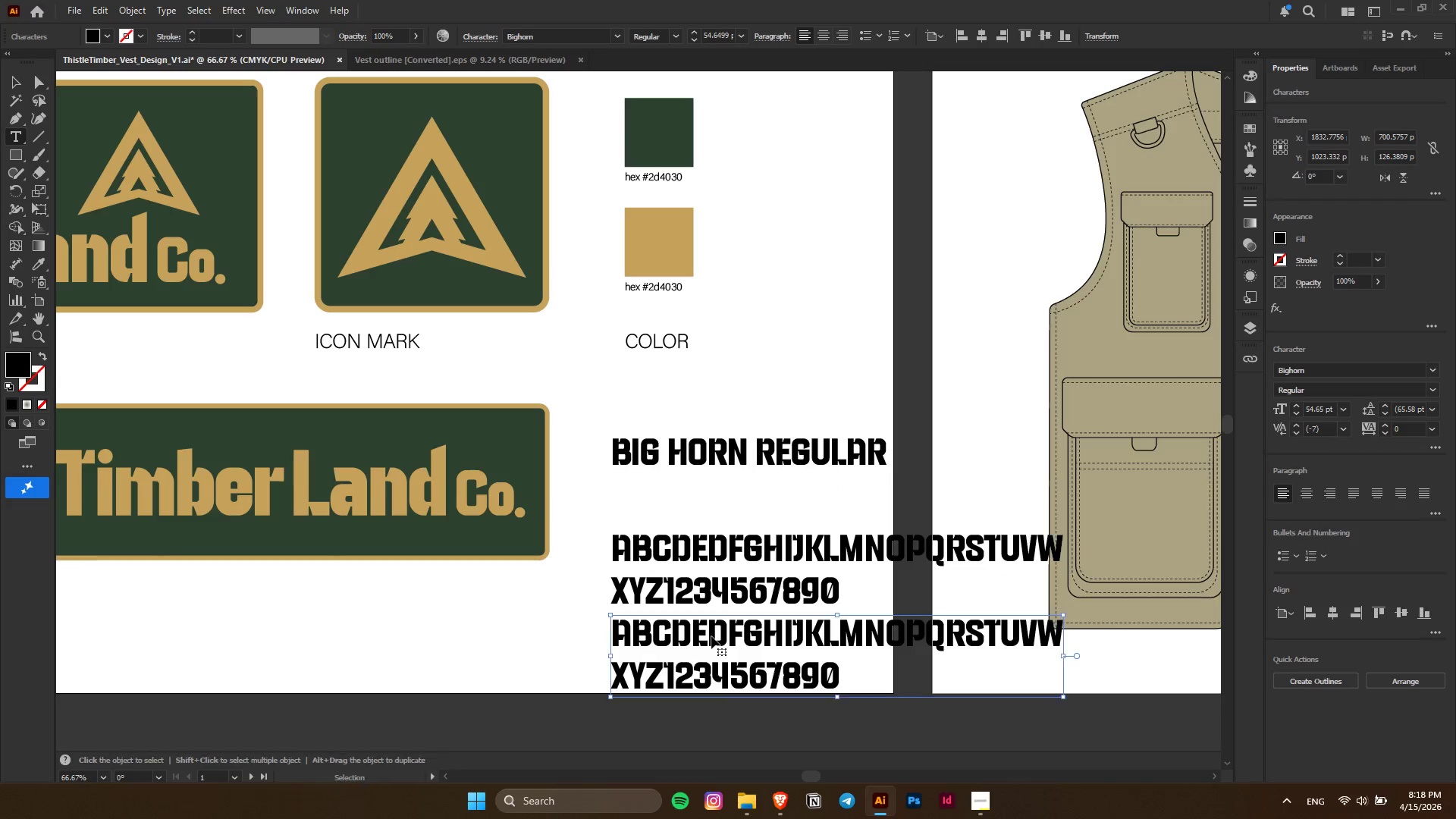 
key(Control+ControlLeft)
 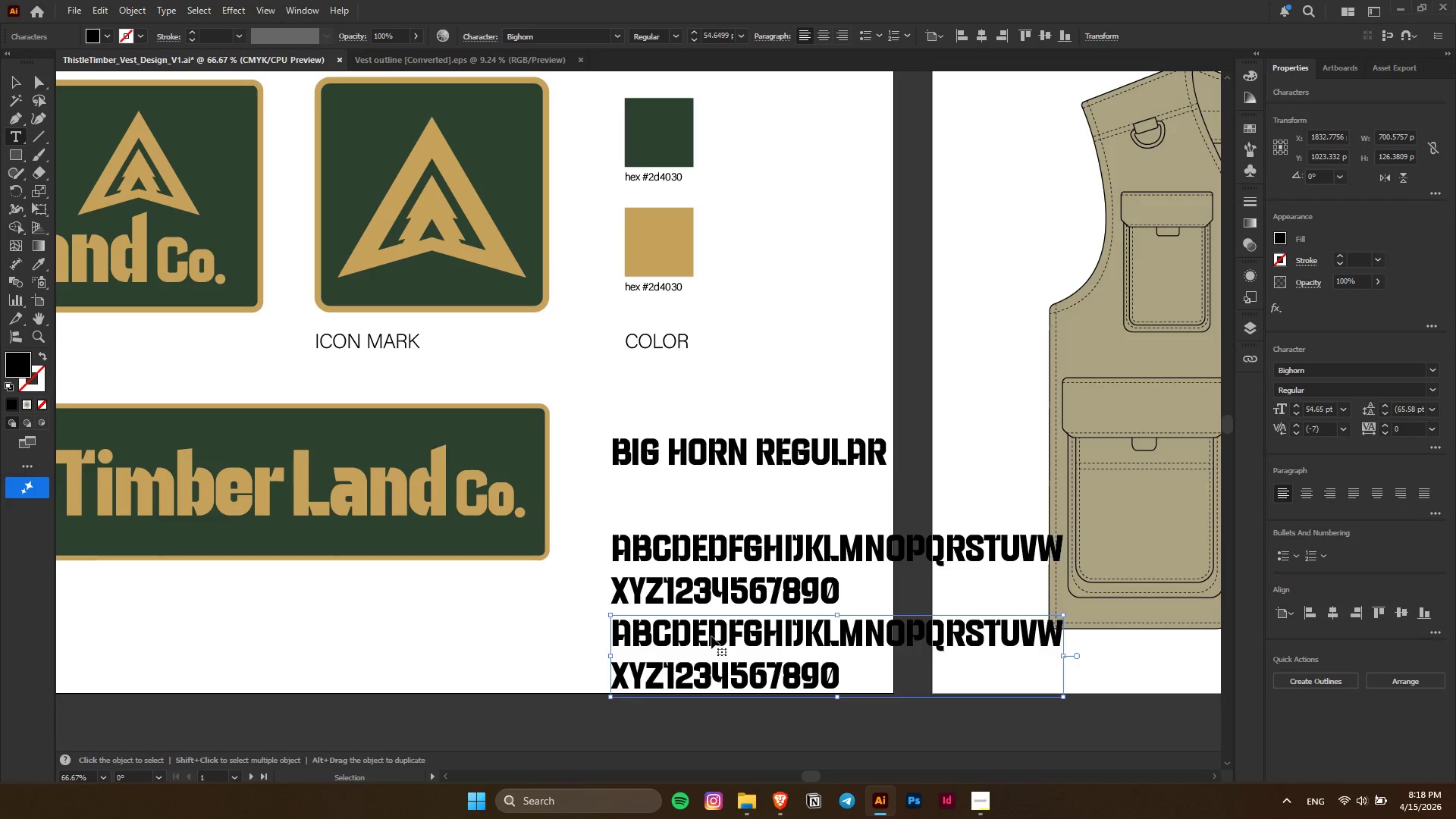 
key(Control+A)
 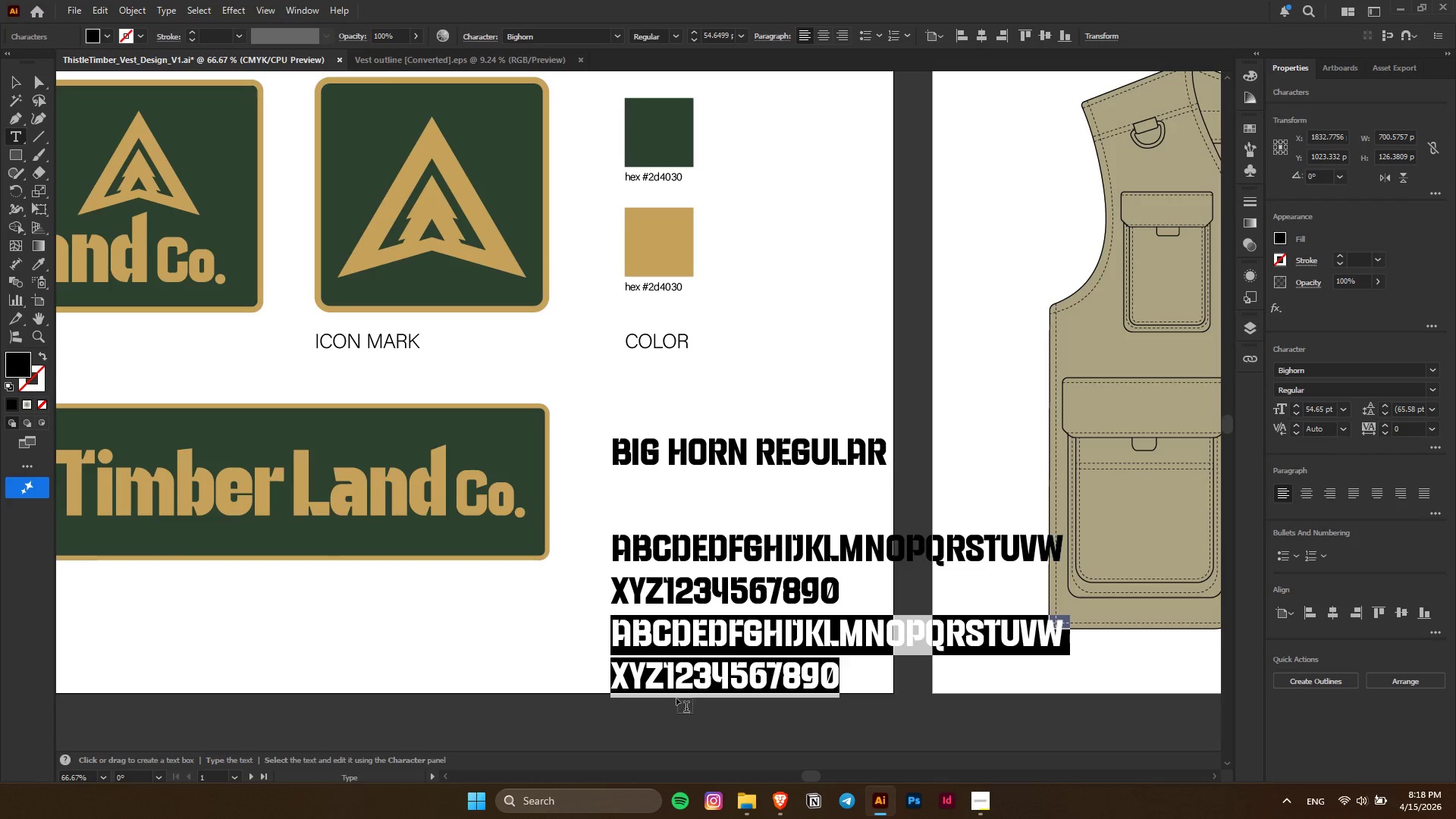 
left_click_drag(start_coordinate=[665, 676], to_coordinate=[600, 621])
 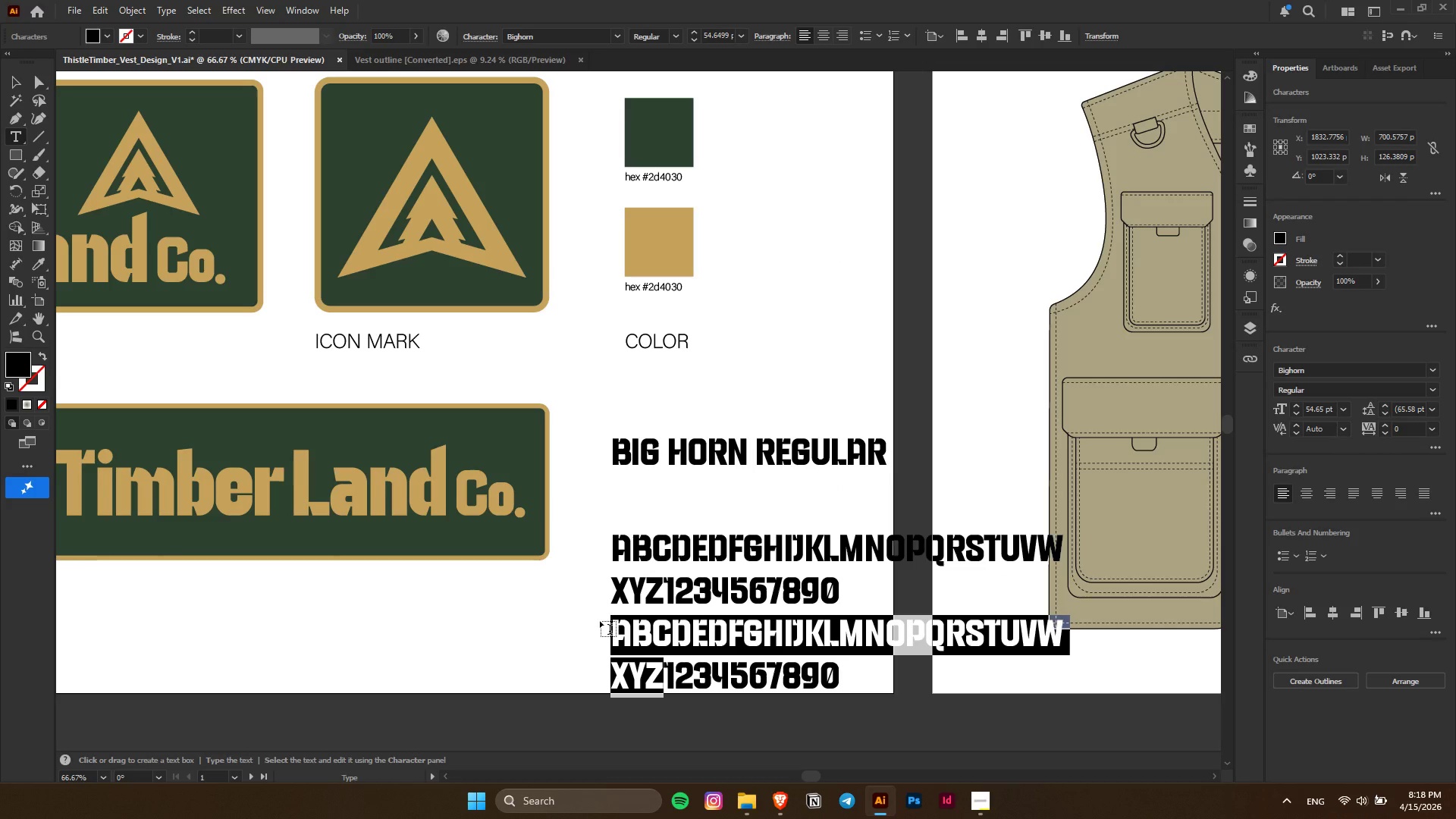 
type(aa)
key(Backspace)
type(bcdefghijkm)
key(Backspace)
type(lmnopqrstuvwxyz)
 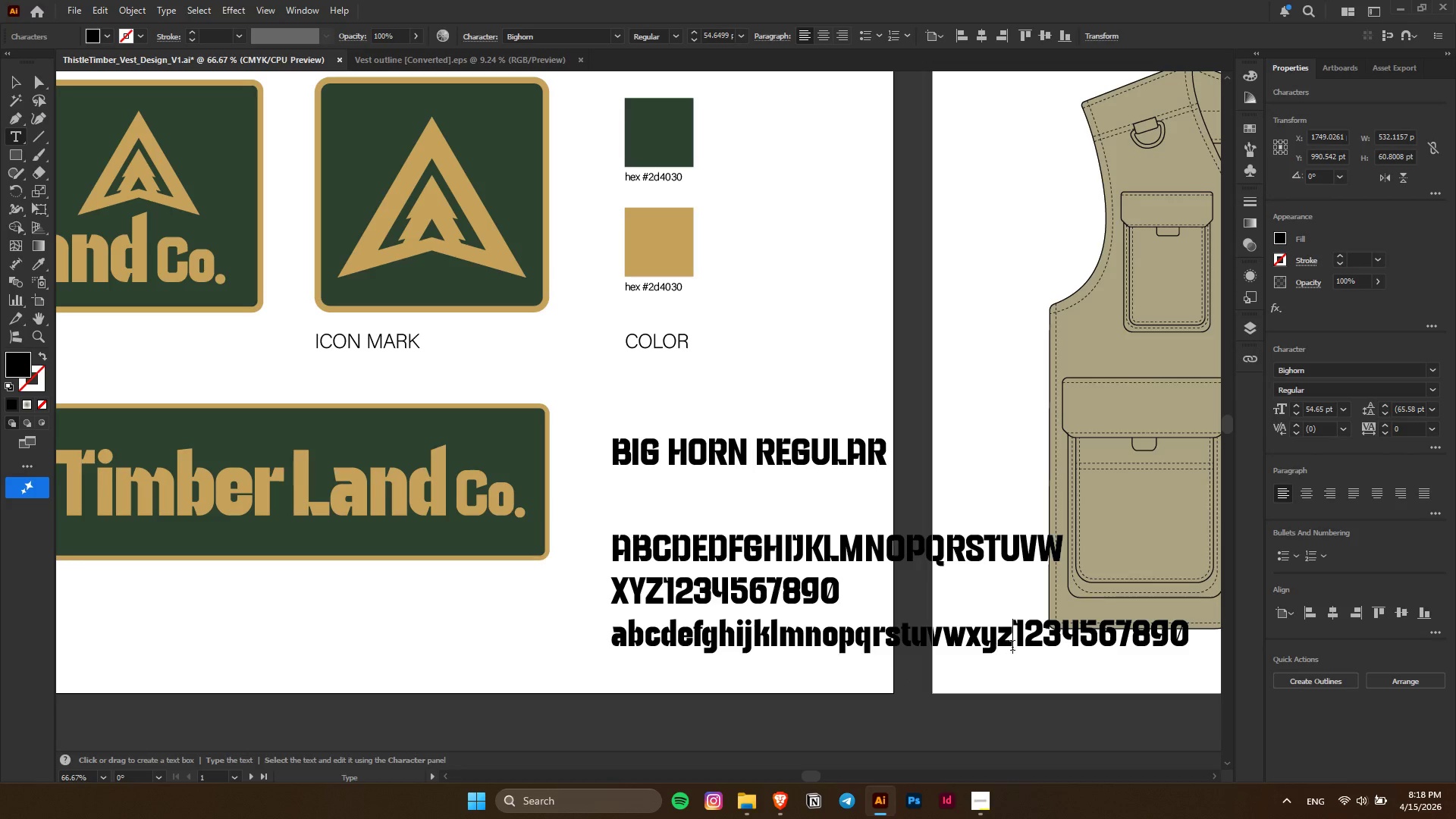 
left_click([1062, 639])
 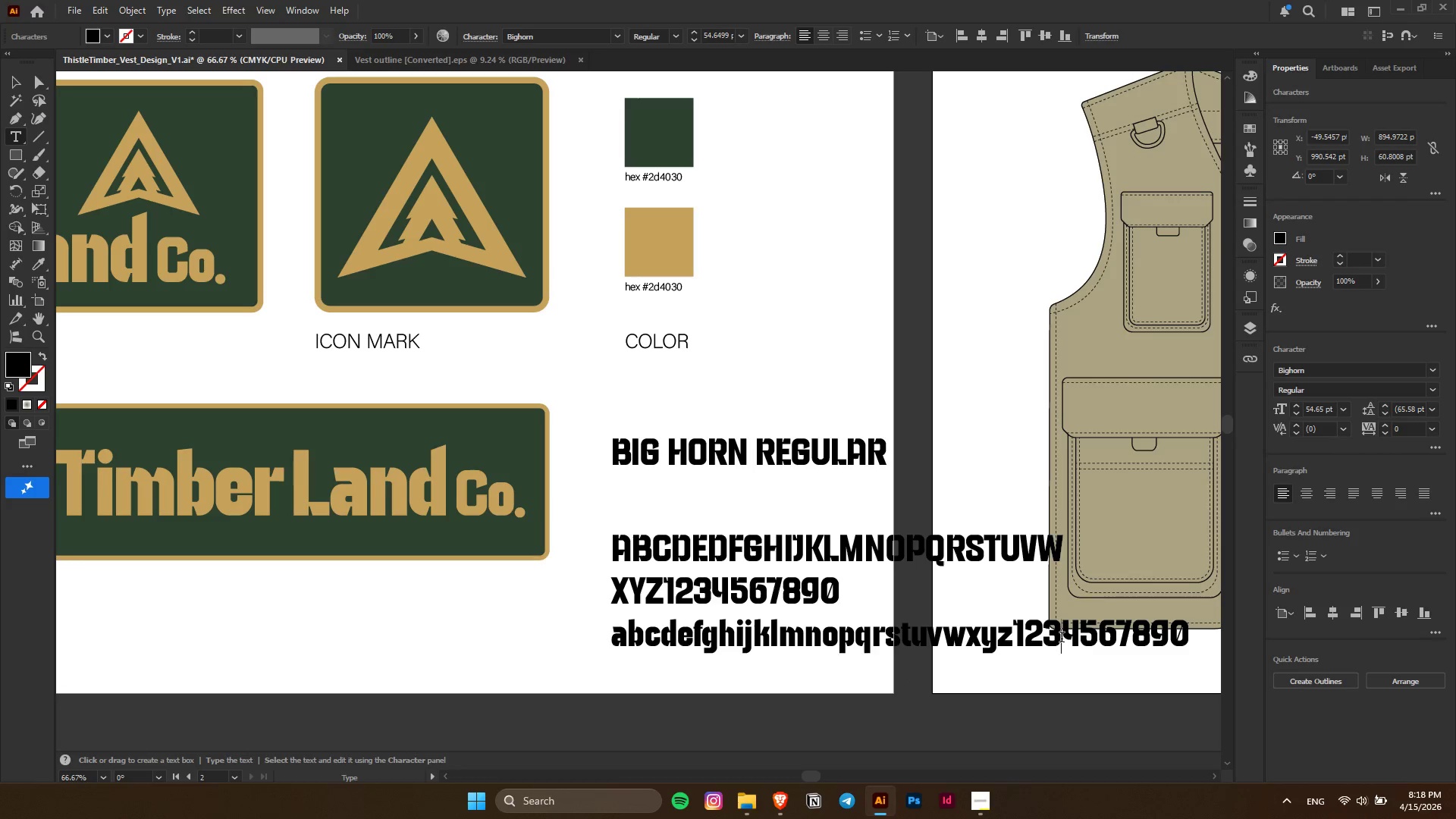 
key(Enter)
 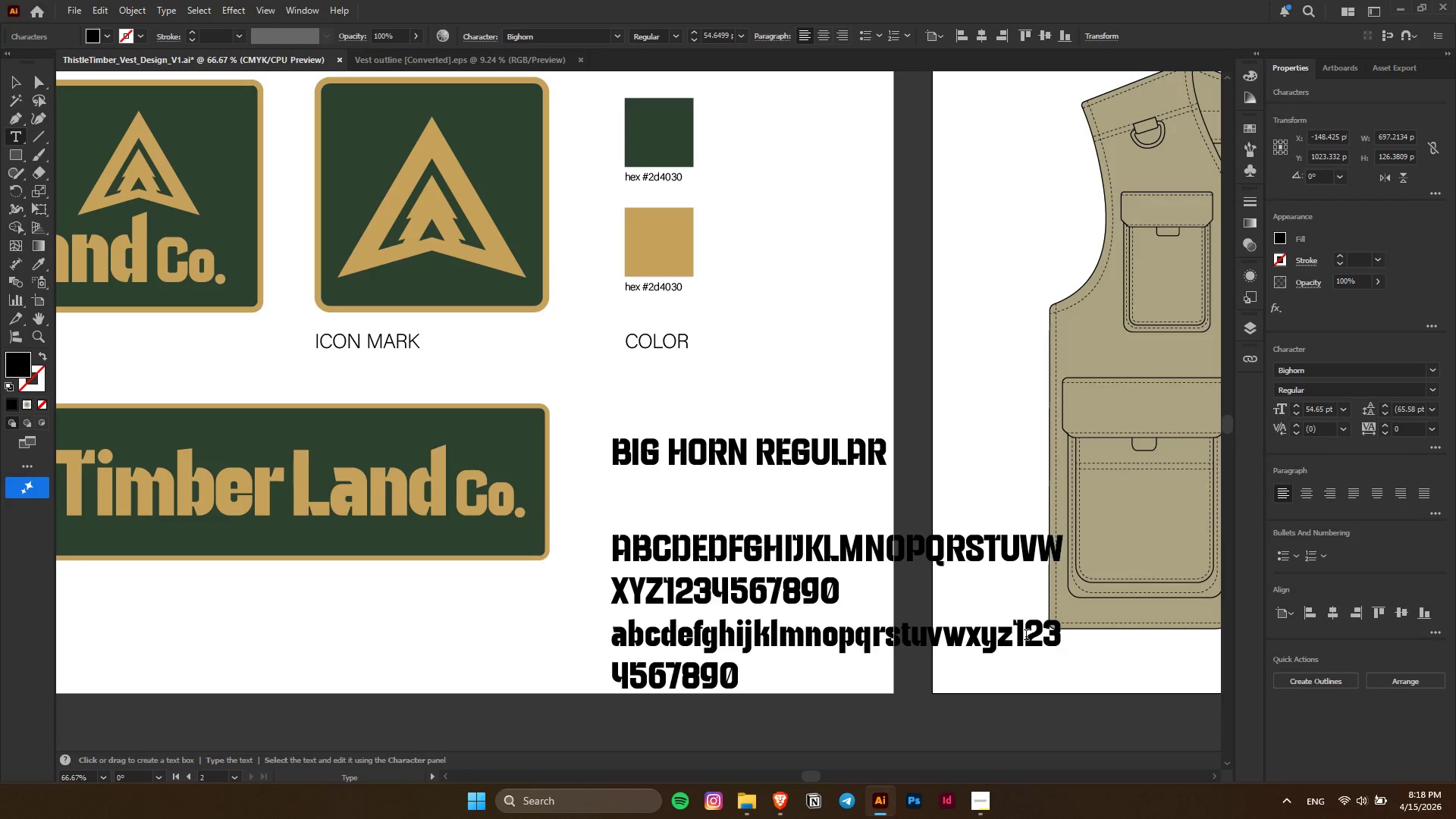 
left_click_drag(start_coordinate=[1015, 635], to_coordinate=[595, 610])
 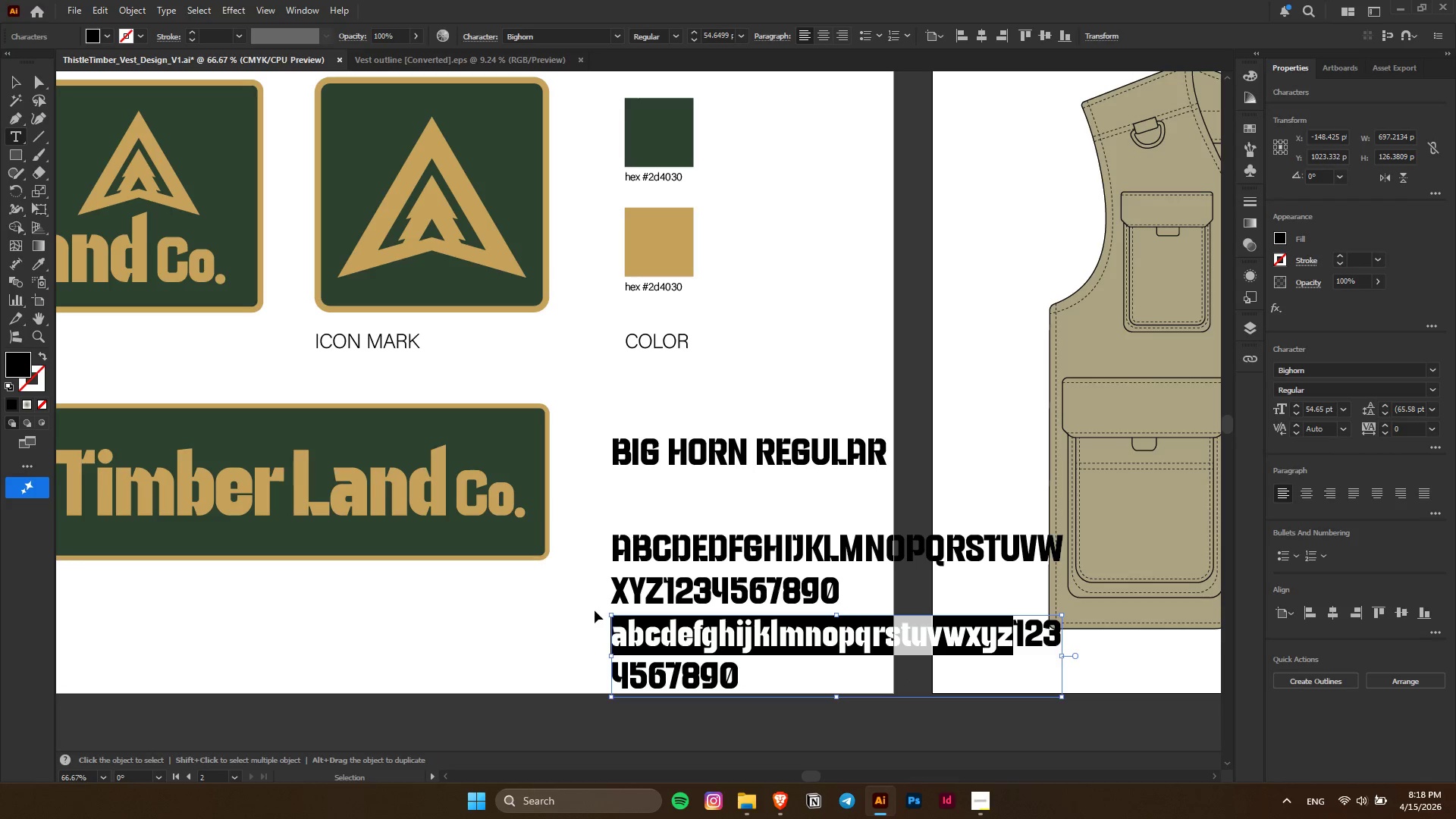 
key(Control+X)
 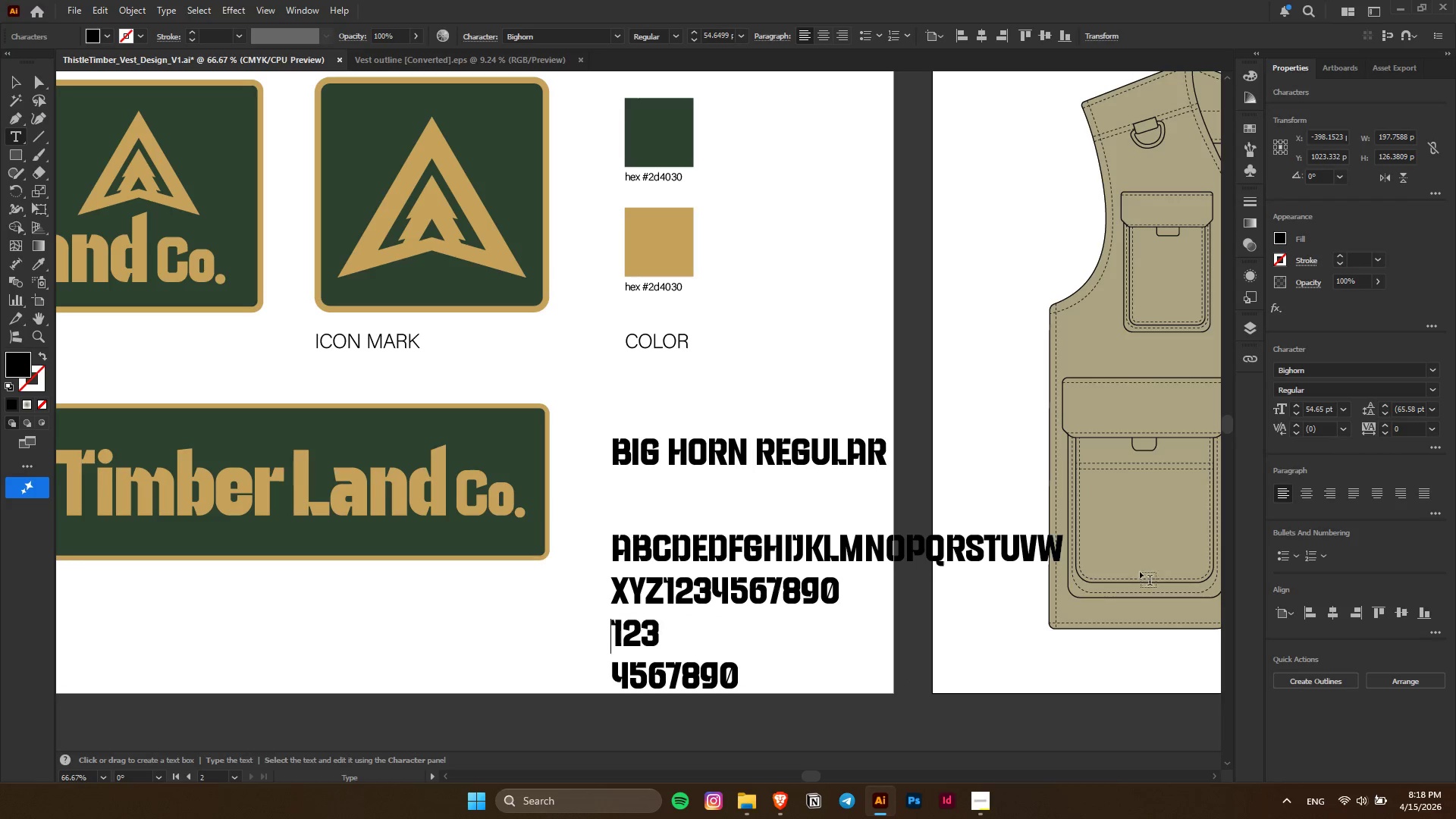 
left_click([1064, 548])
 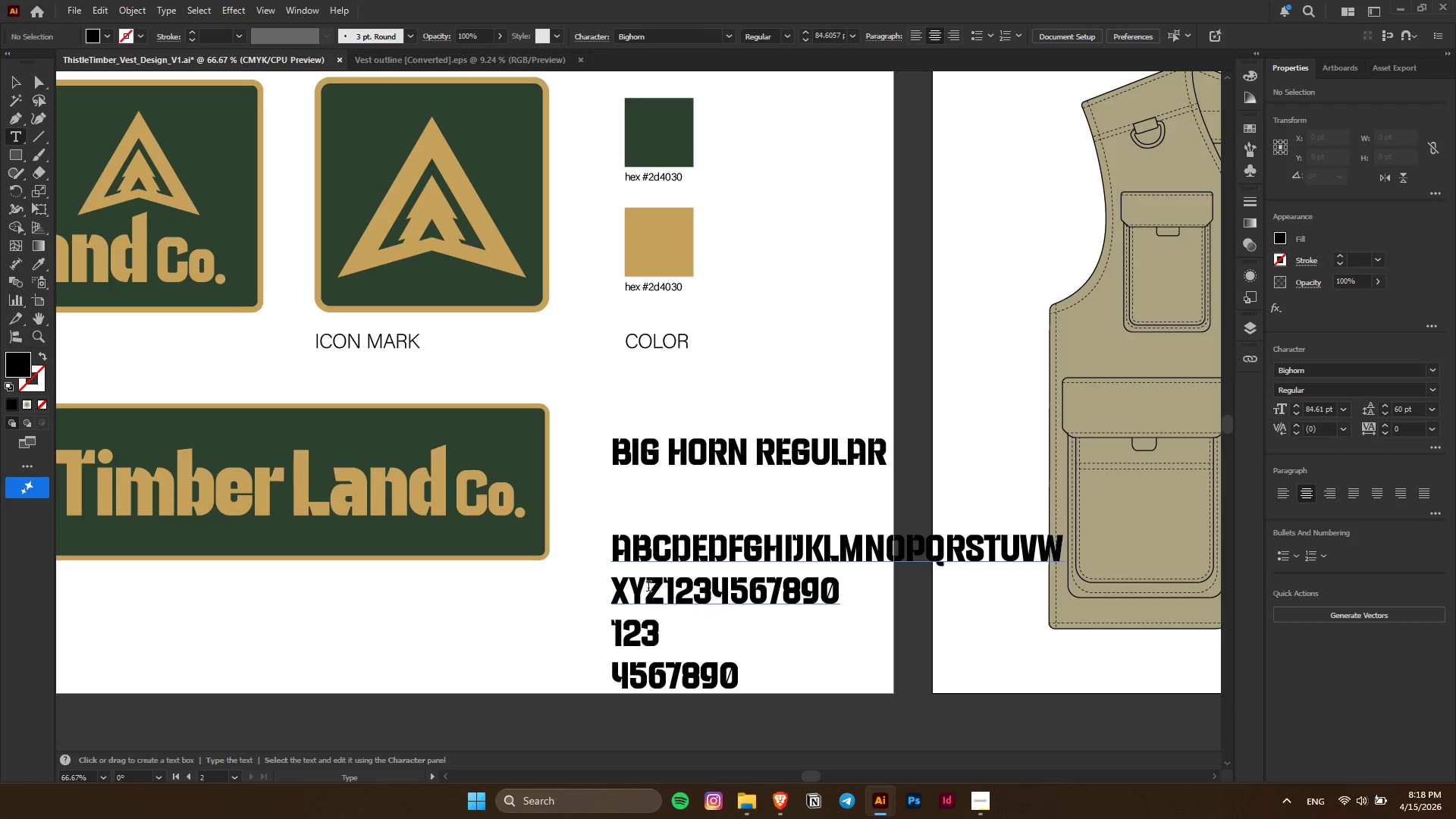 
left_click([668, 588])
 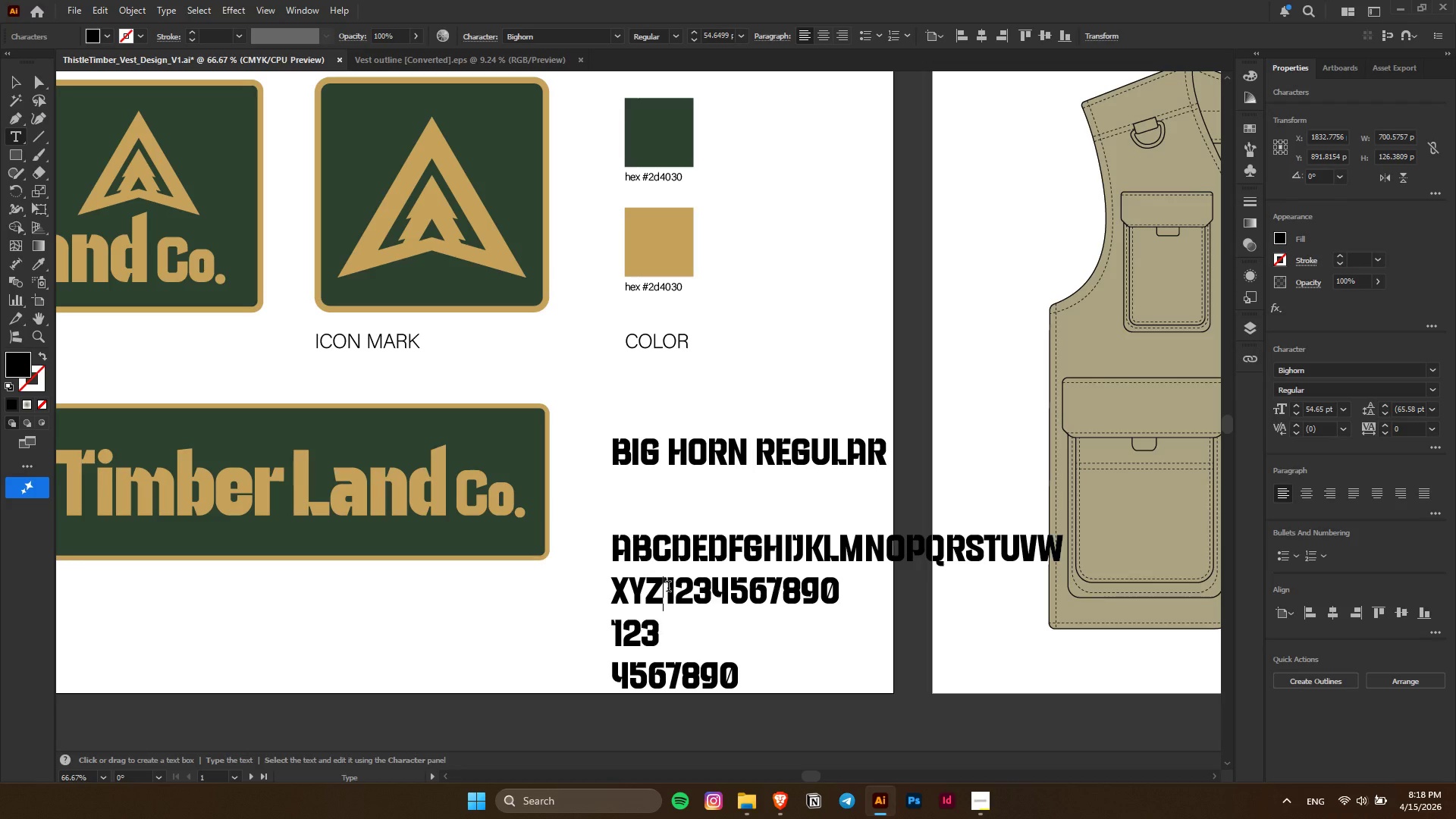 
key(Control+V)
 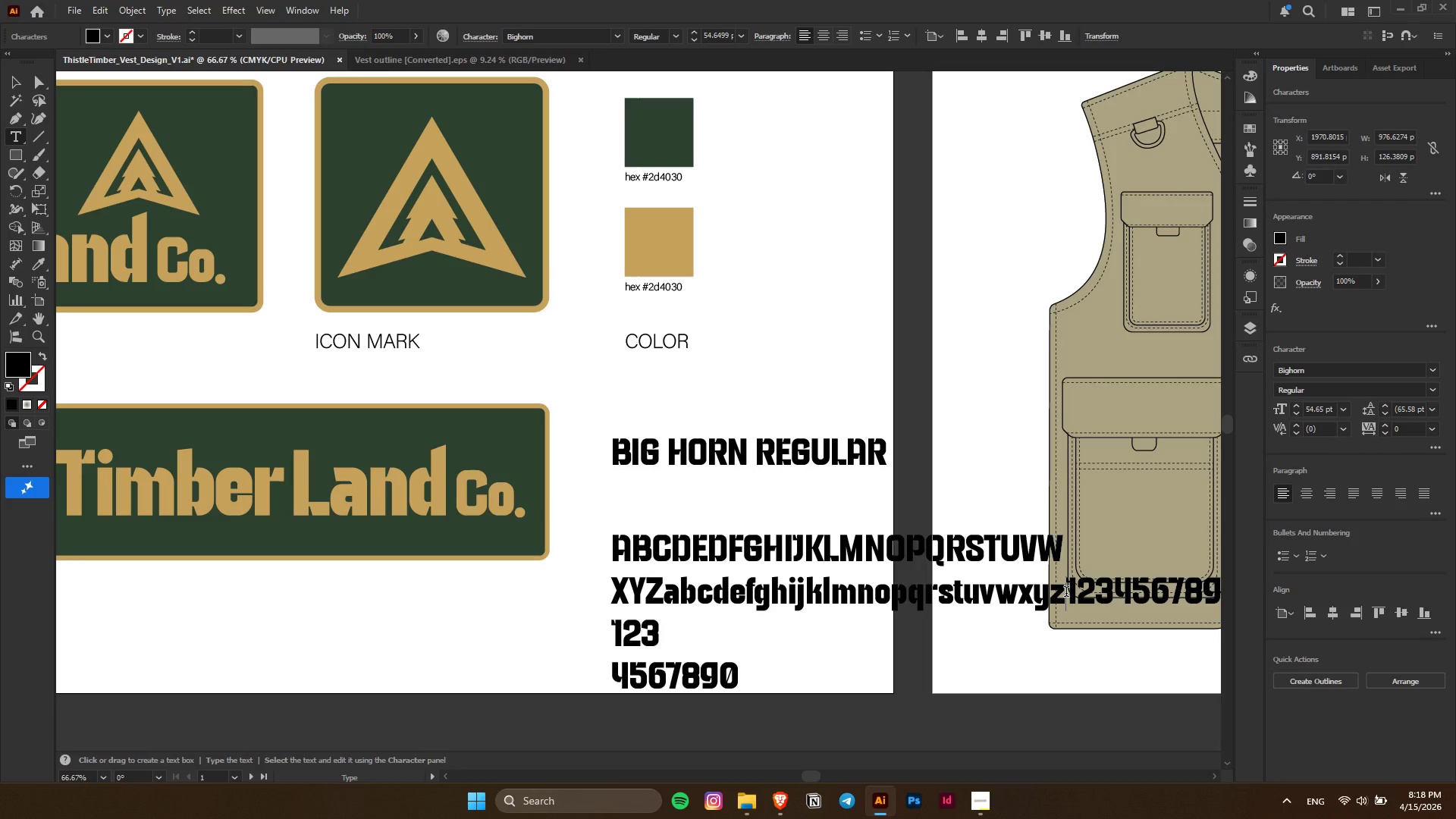 
key(Enter)
 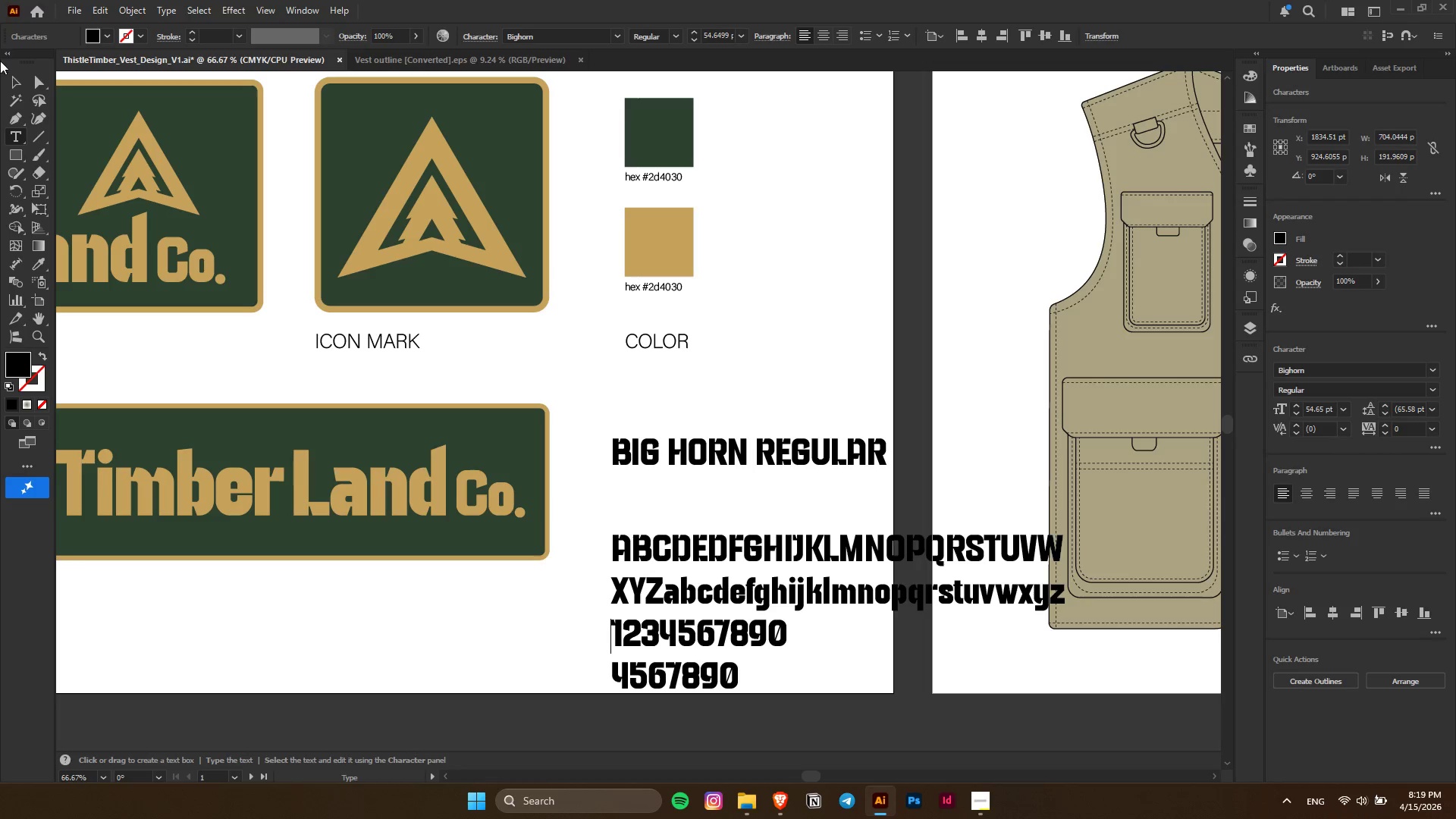 
left_click([17, 90])
 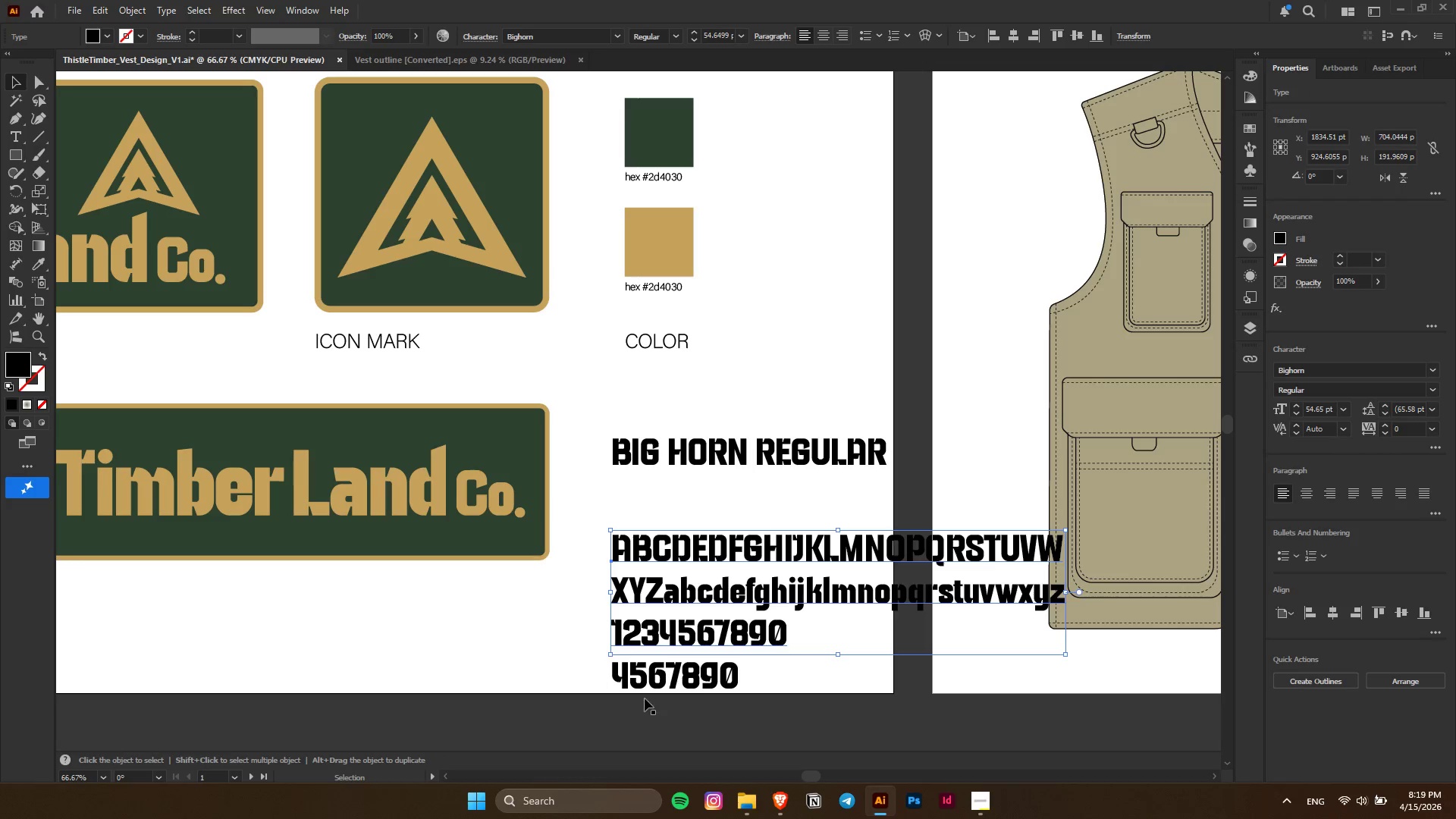 
left_click([699, 689])
 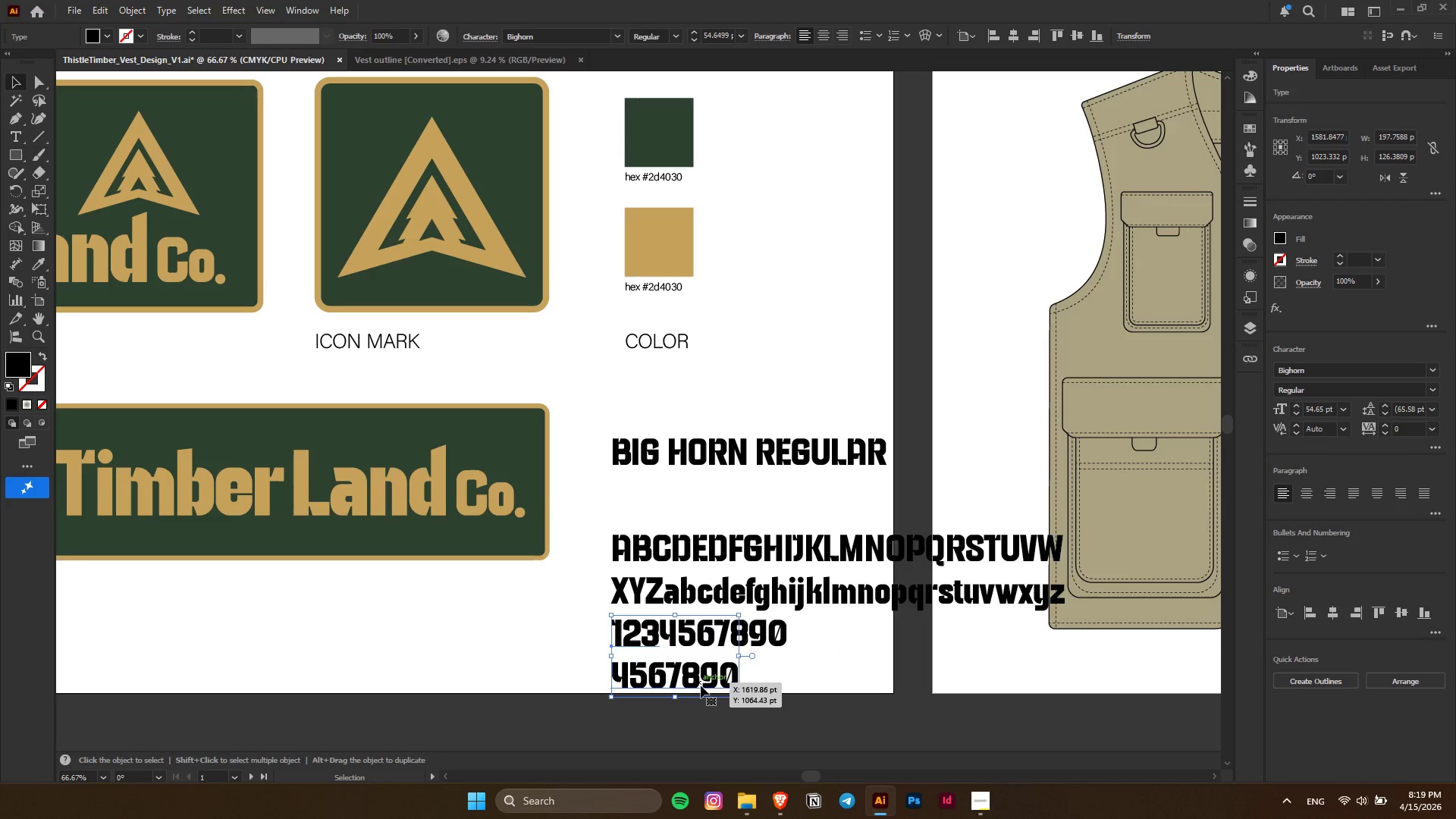 
key(Delete)
 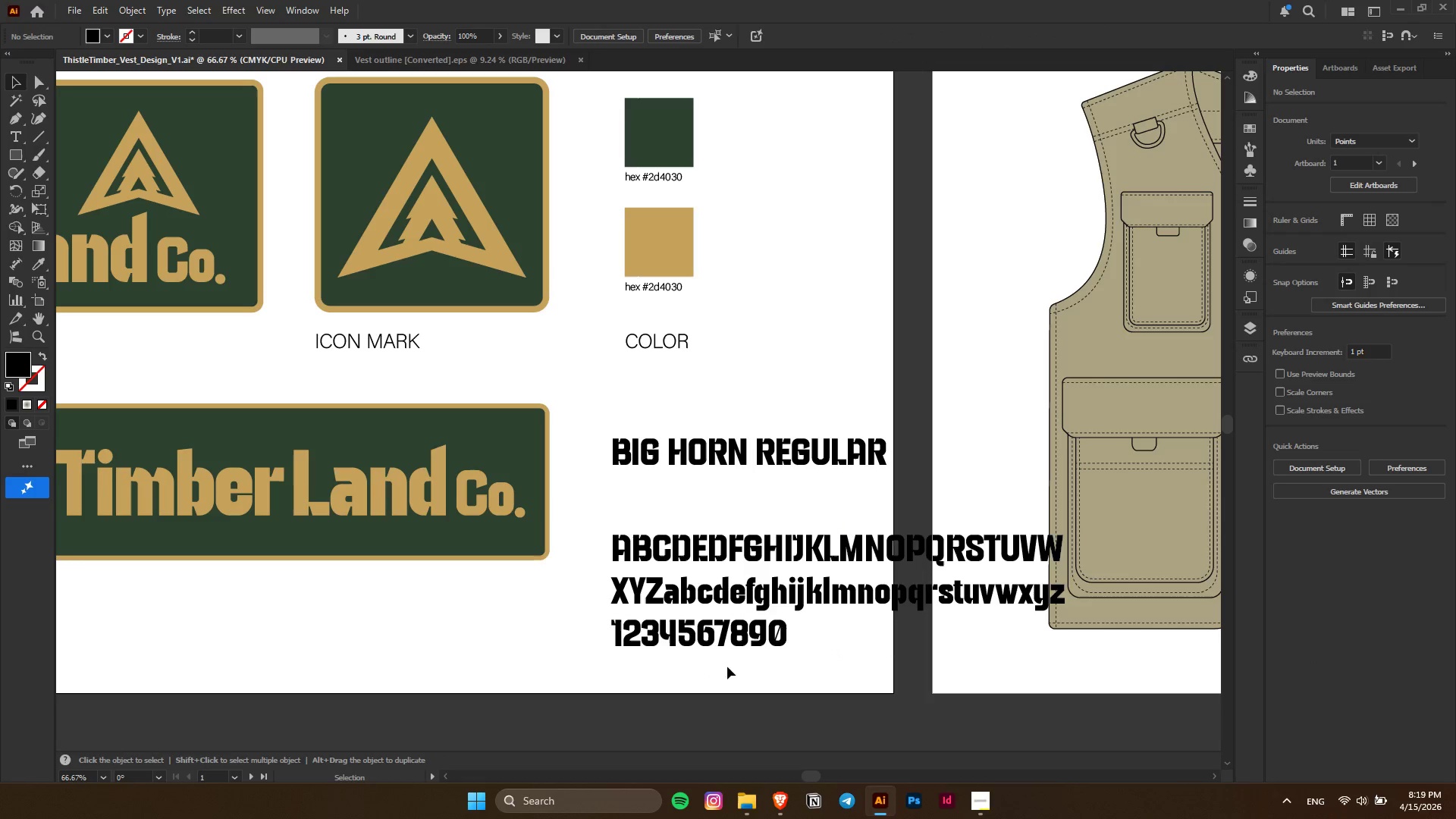 
left_click_drag(start_coordinate=[730, 626], to_coordinate=[720, 668])
 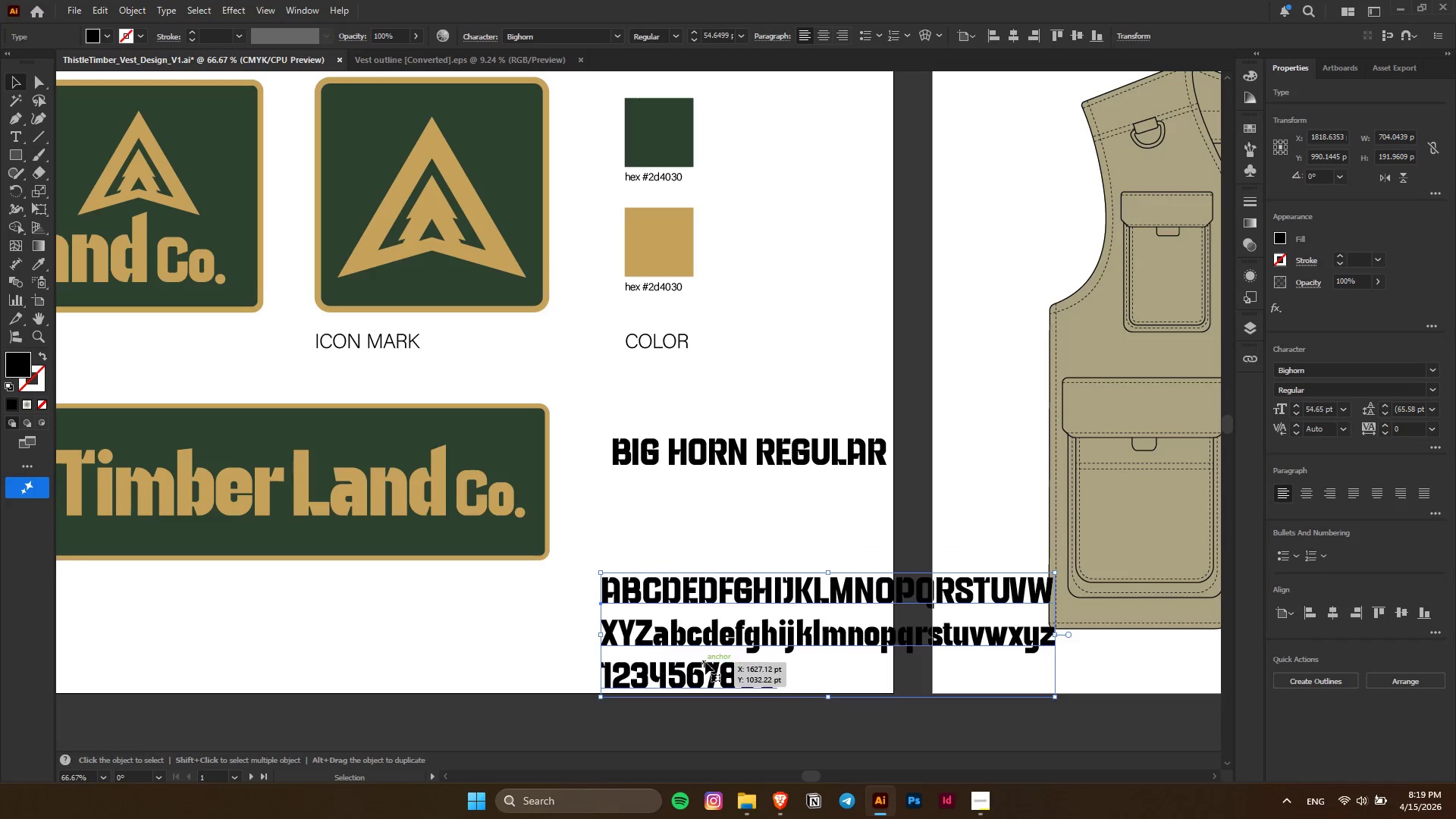 
left_click_drag(start_coordinate=[705, 662], to_coordinate=[714, 565])
 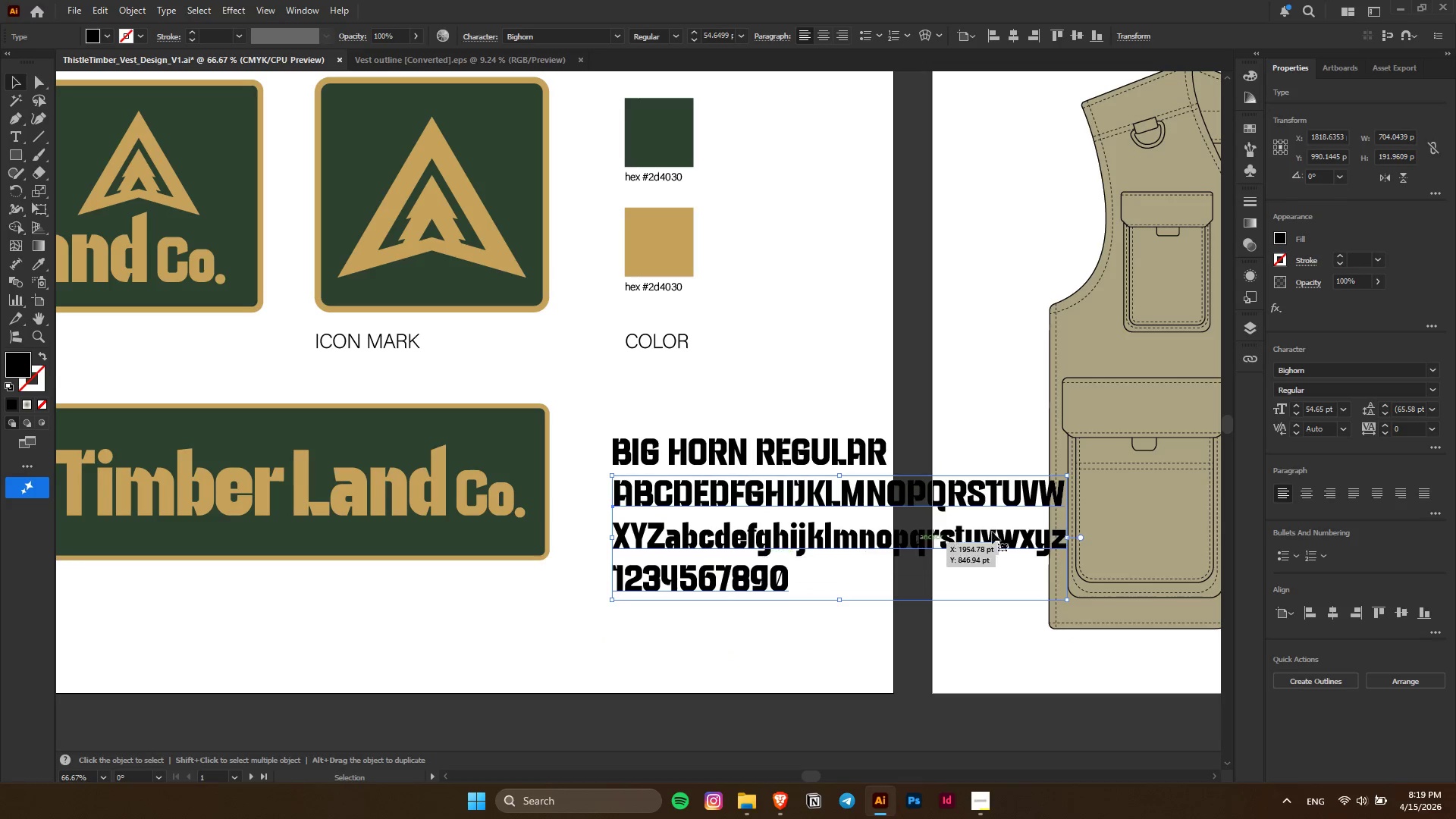 
hold_key(key=ShiftLeft, duration=1.53)
left_click_drag(start_coordinate=[1065, 535], to_coordinate=[885, 536])
 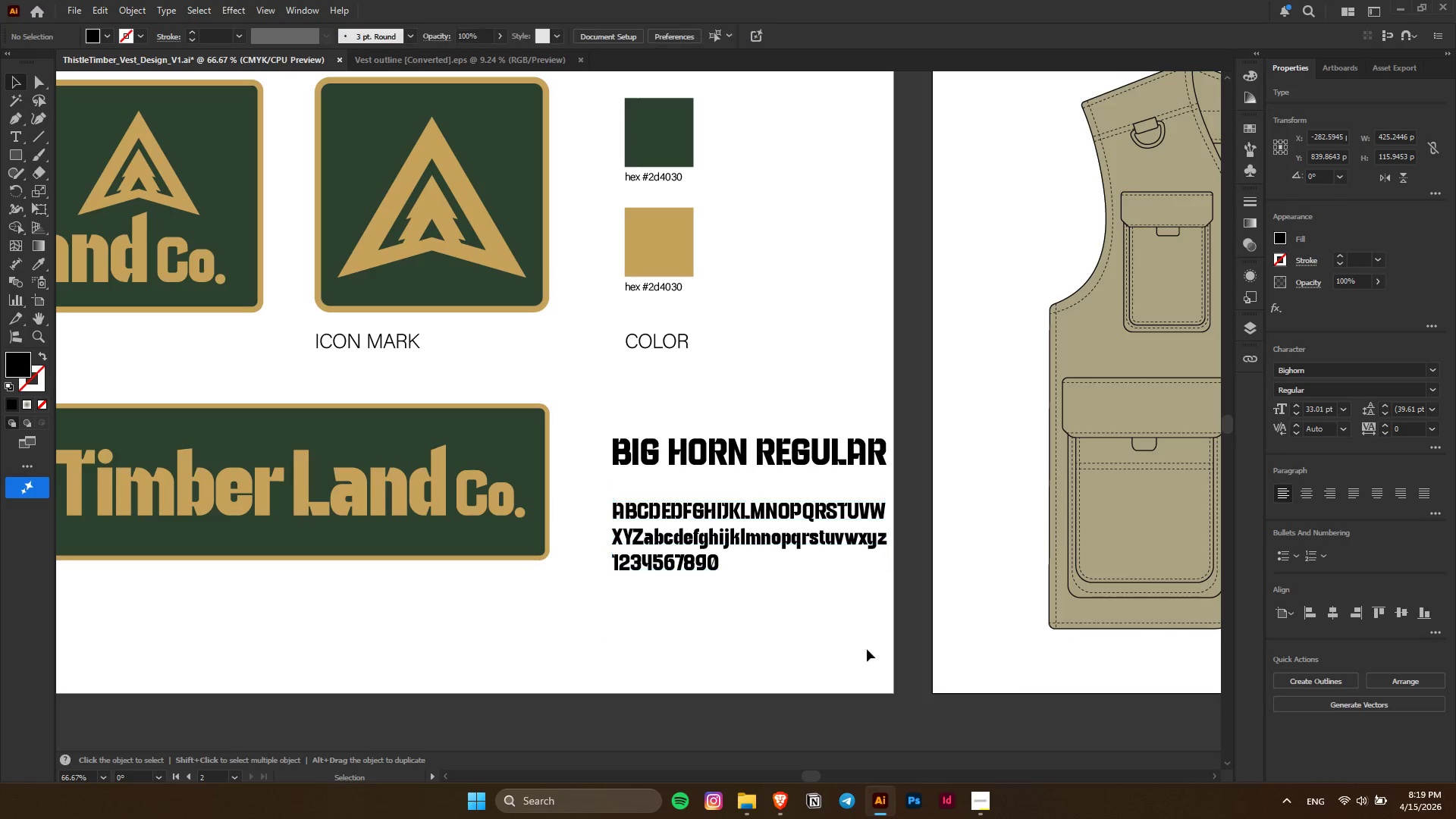 
hold_key(key=ShiftLeft, duration=1.31)
 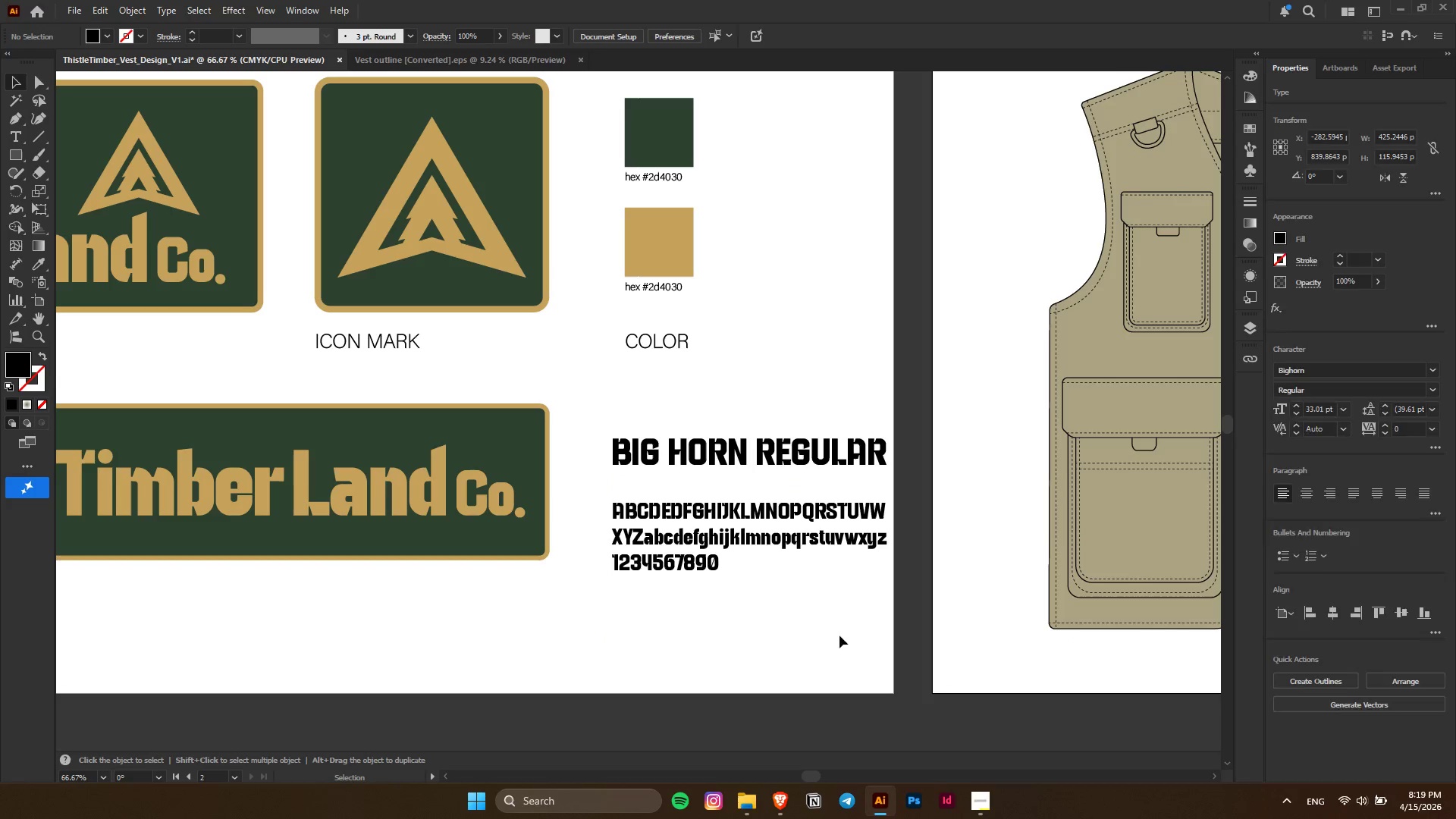 
hold_key(key=AltLeft, duration=0.33)
 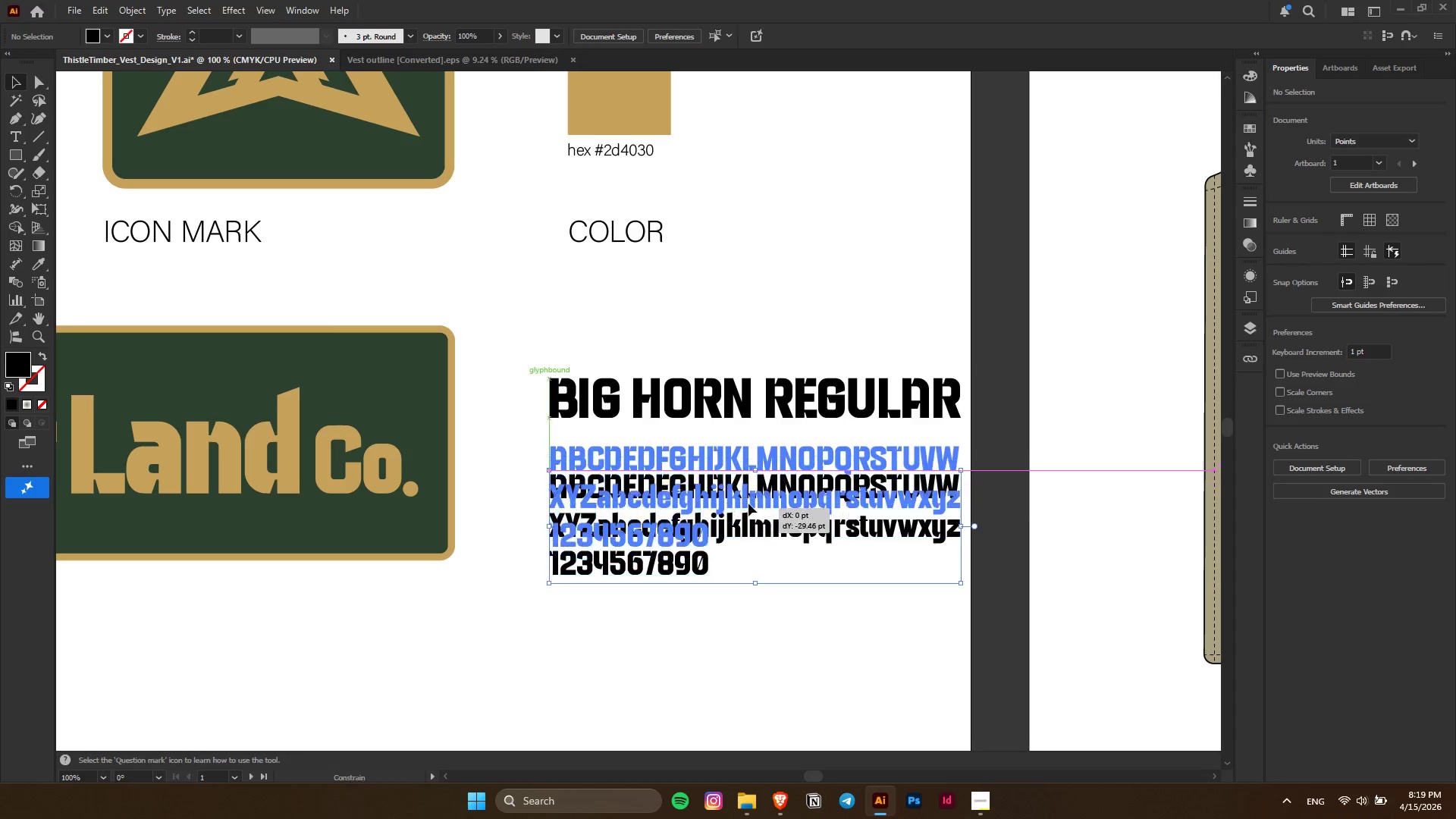 
left_click_drag(start_coordinate=[748, 535], to_coordinate=[748, 506])
 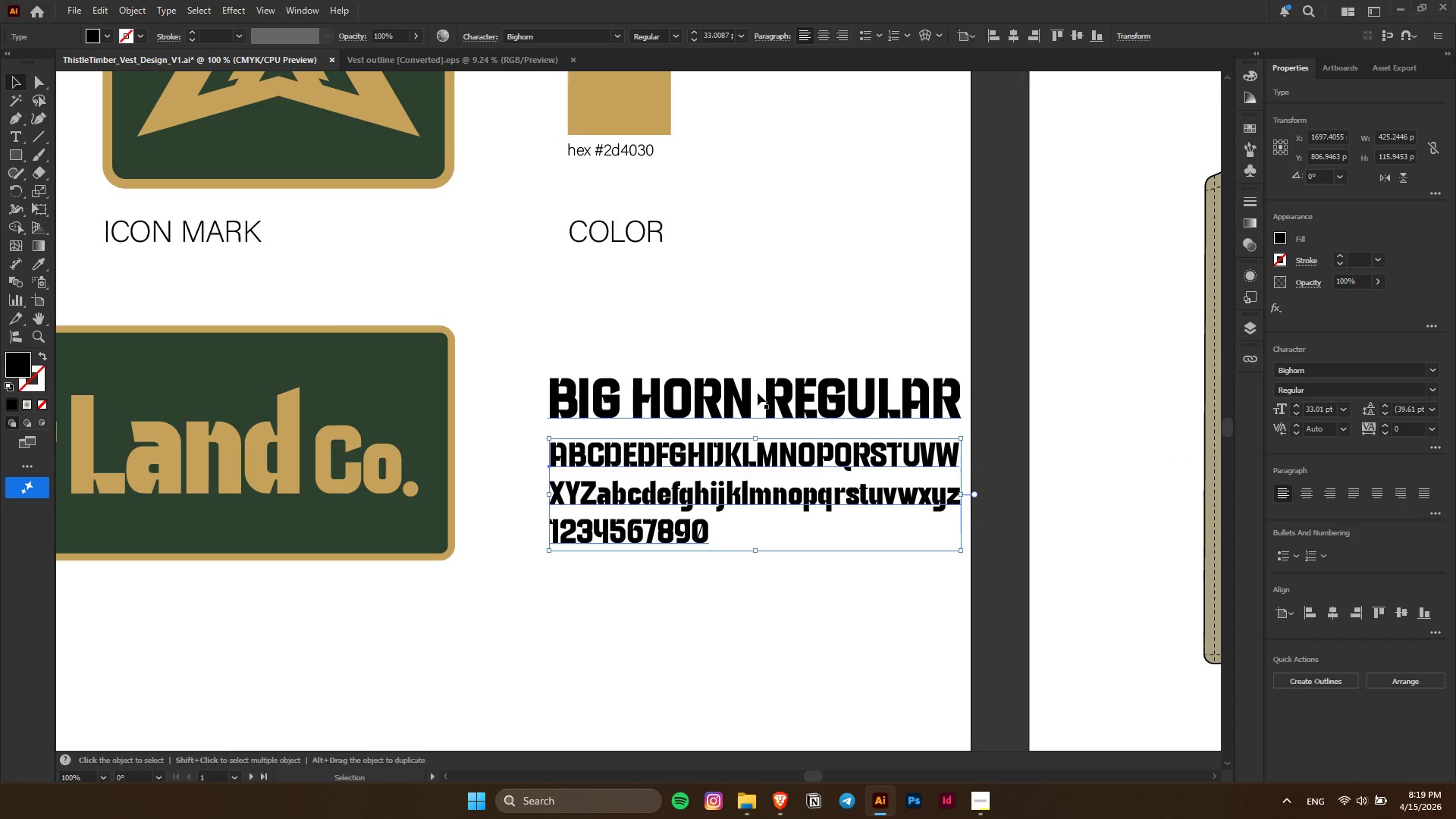 
scroll: coordinate [738, 560], scroll_direction: up, amount: 1.0
 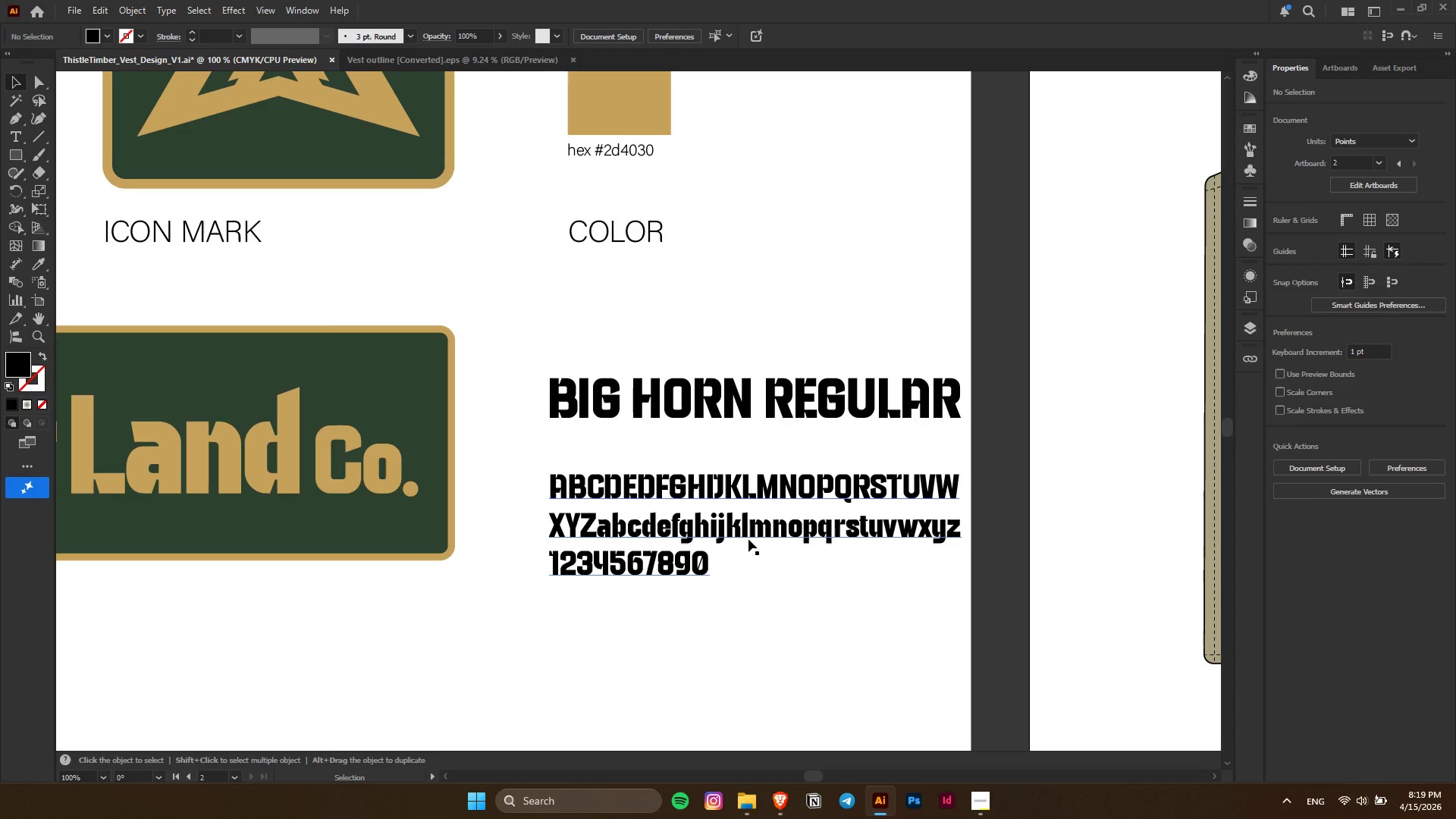 
hold_key(key=ShiftLeft, duration=1.42)
 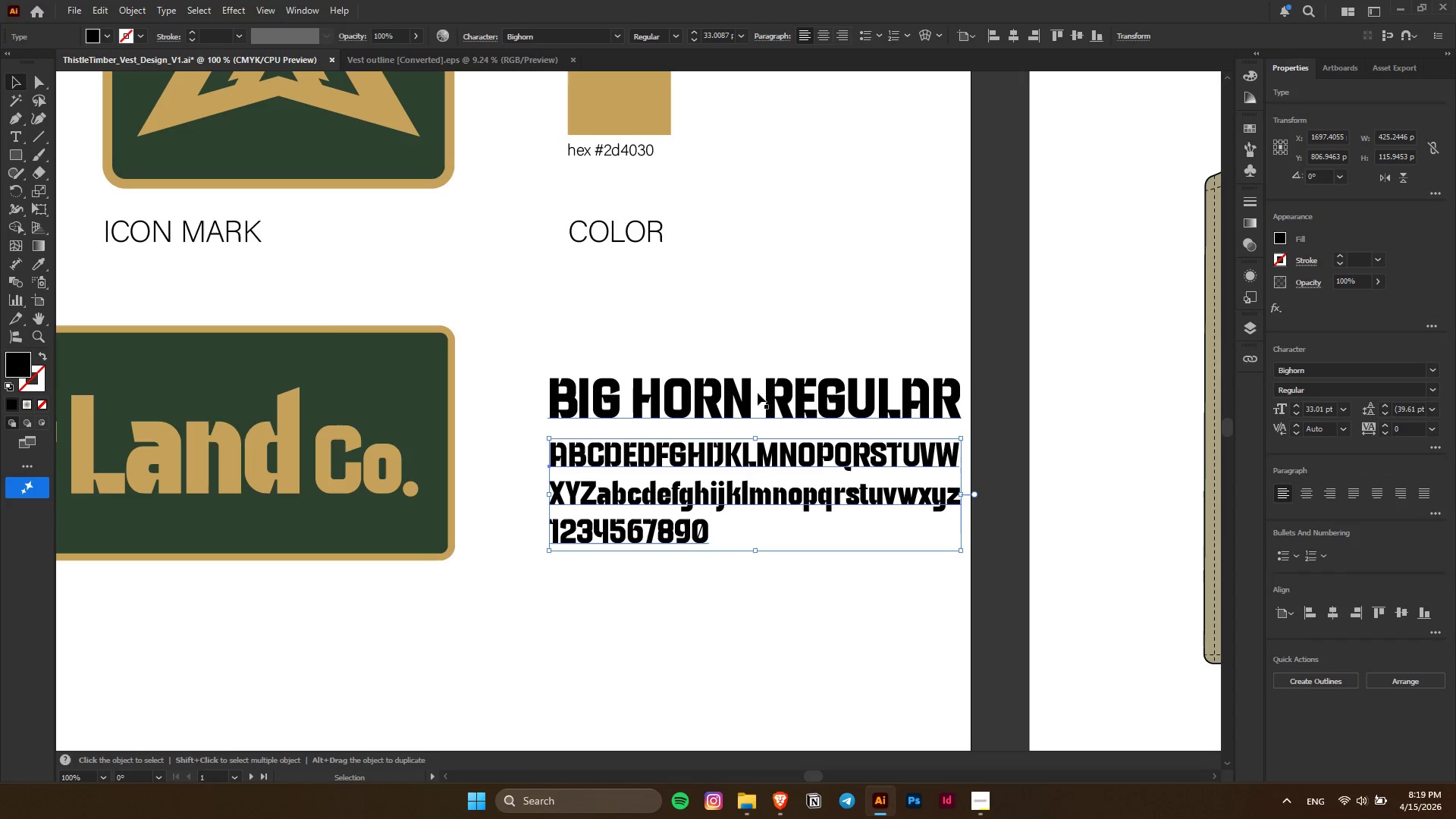 
double_click([758, 393])
 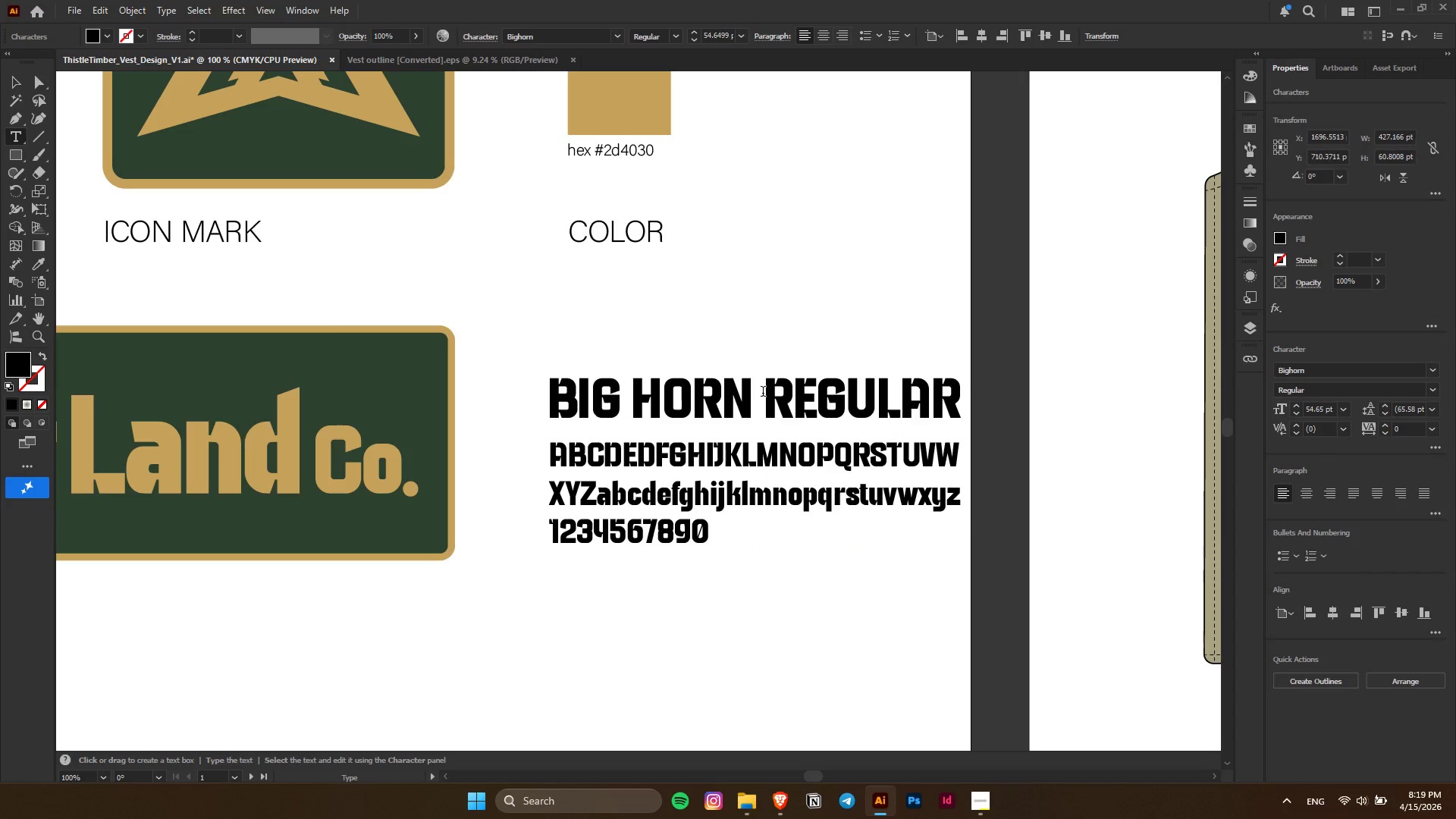 
left_click([763, 393])
 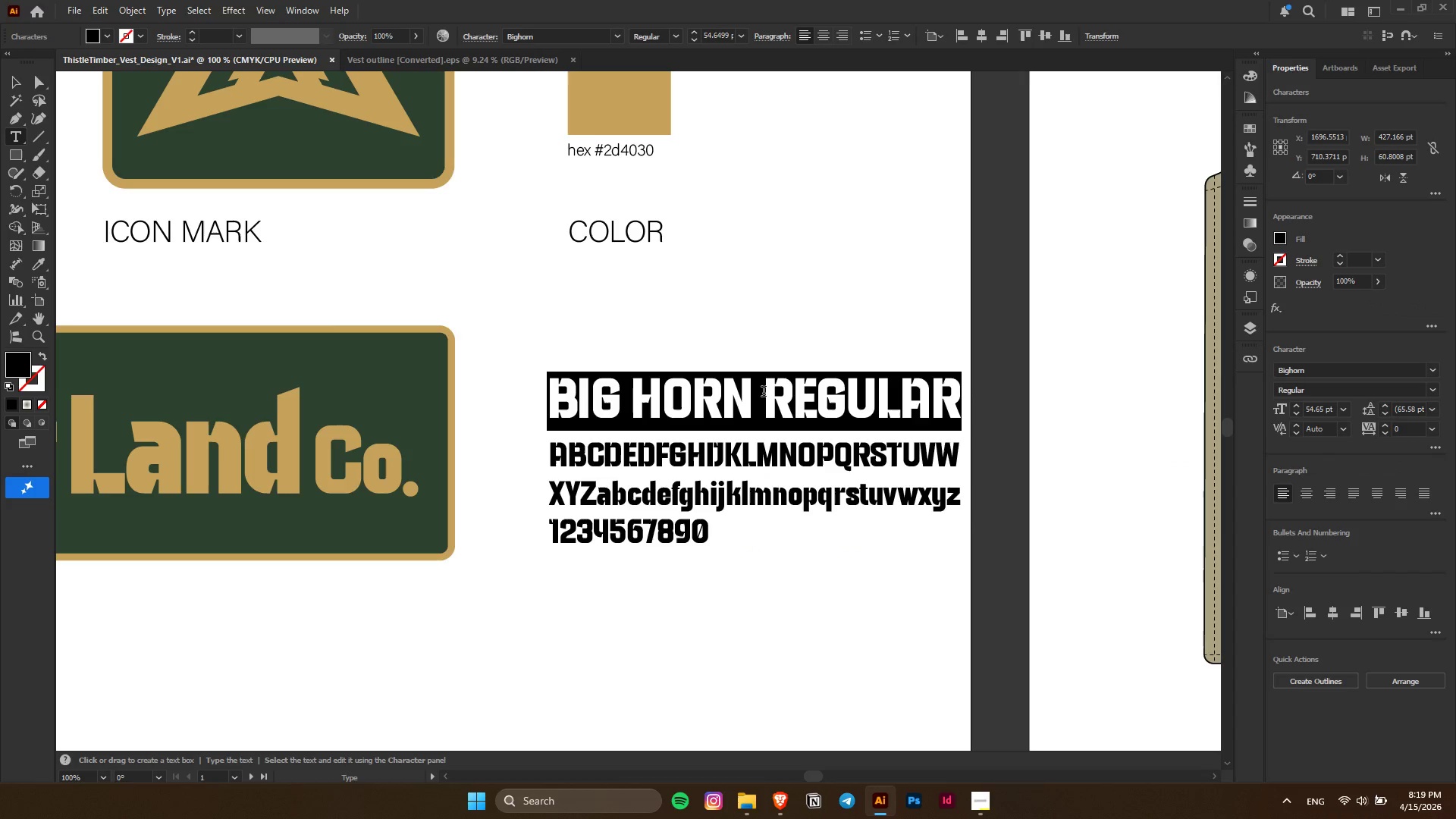 
left_click([764, 393])
 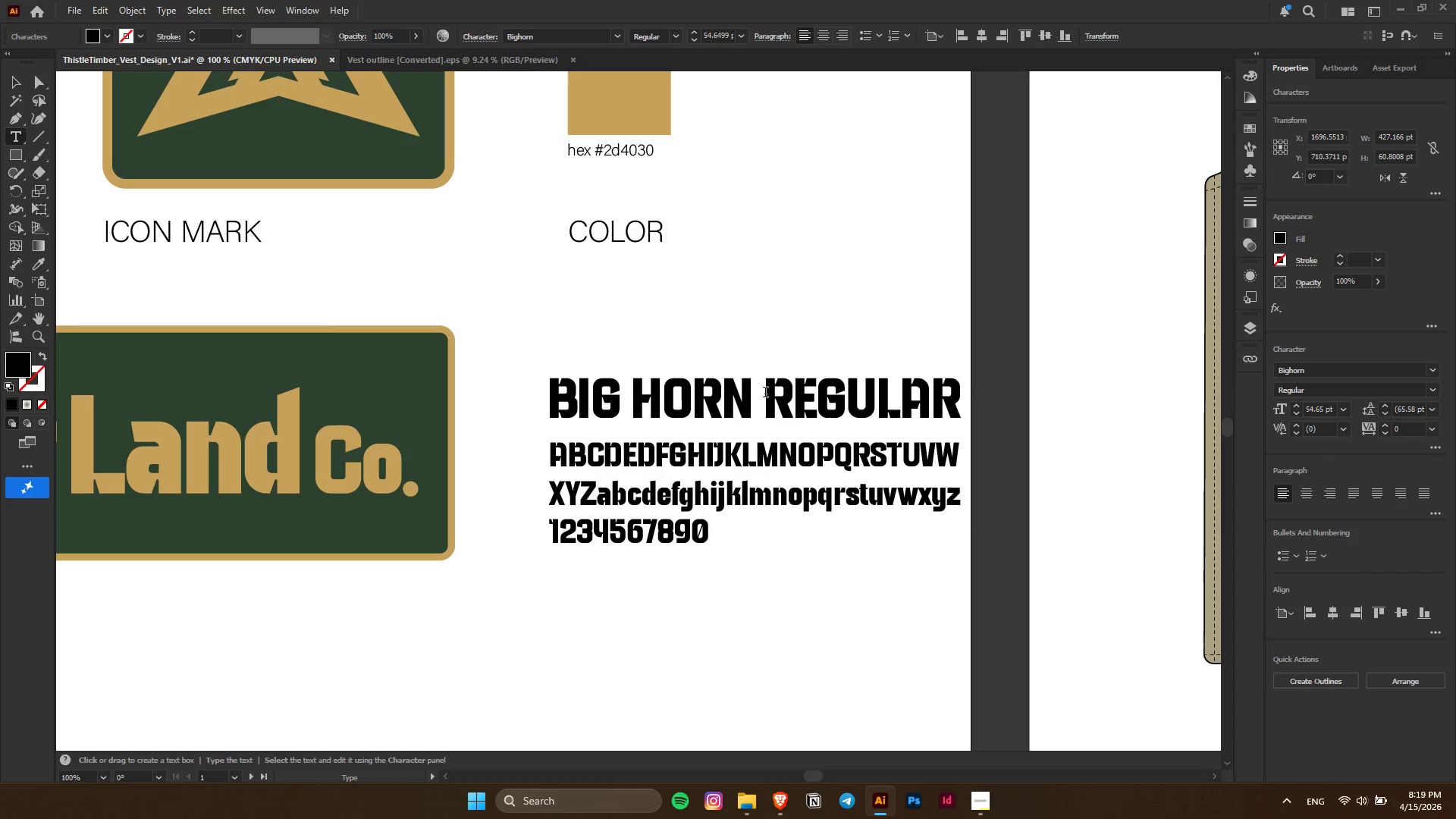 
key(Enter)
 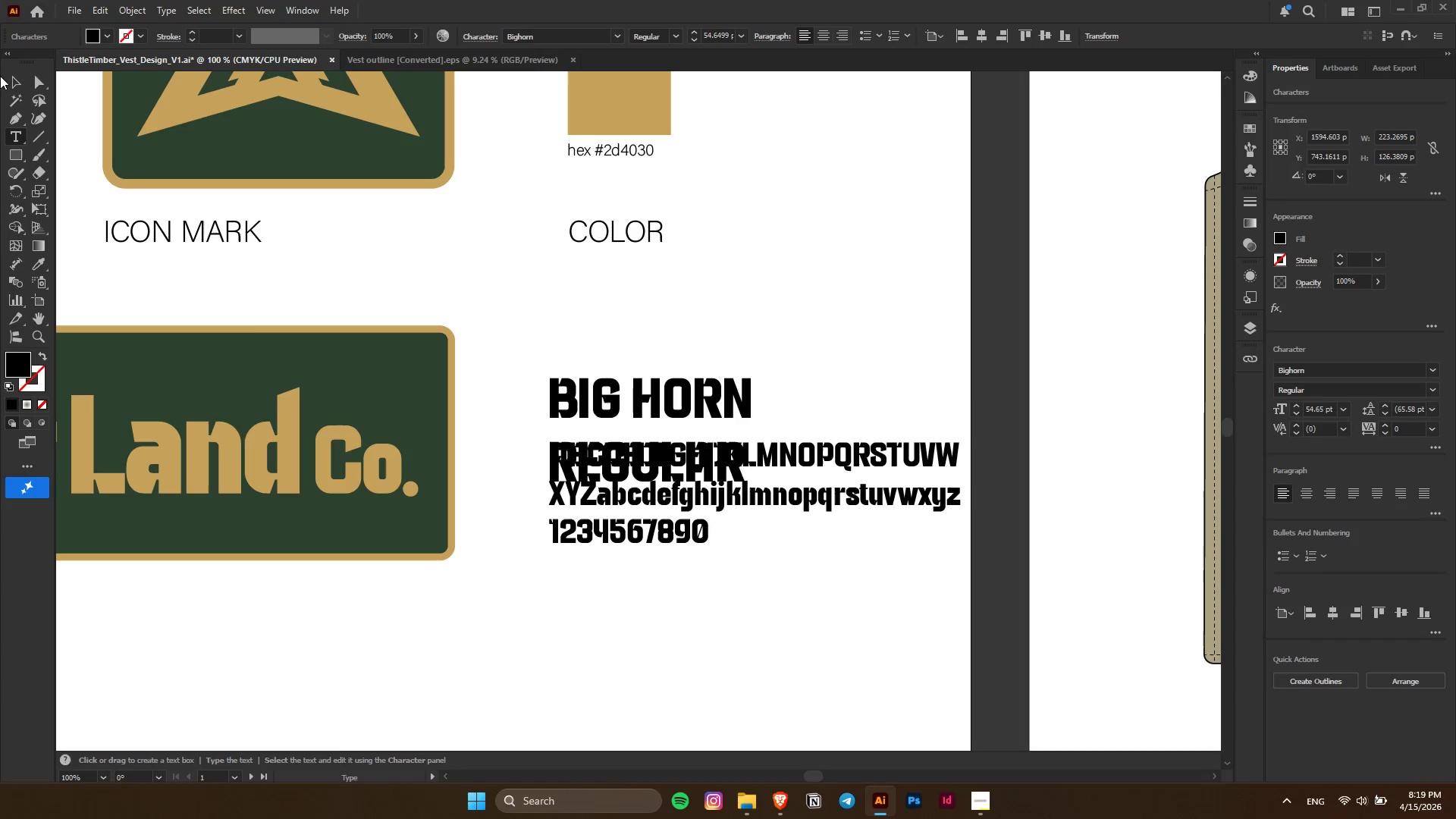 
left_click([14, 77])
 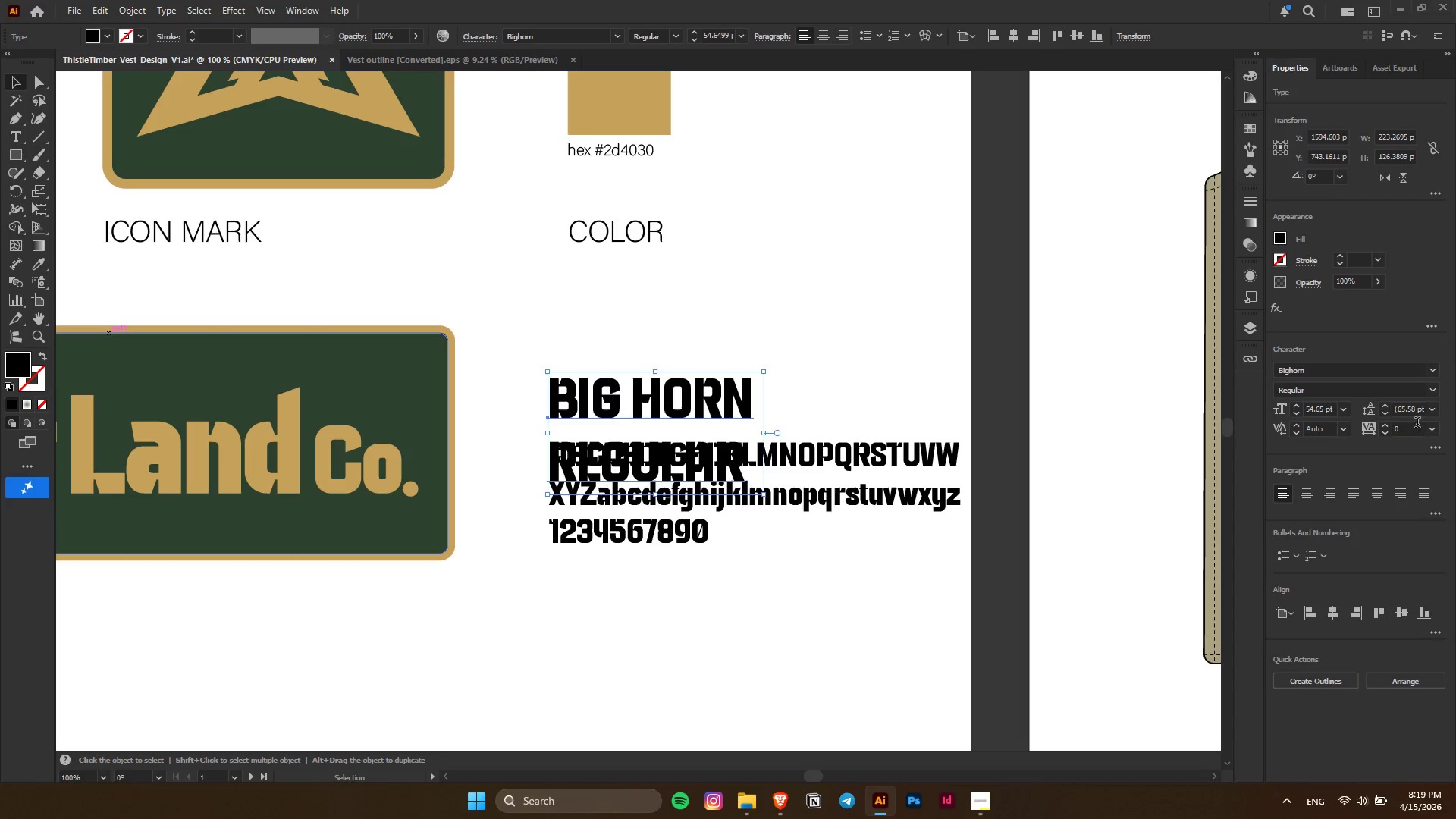 
scroll: coordinate [1417, 410], scroll_direction: down, amount: 11.0
 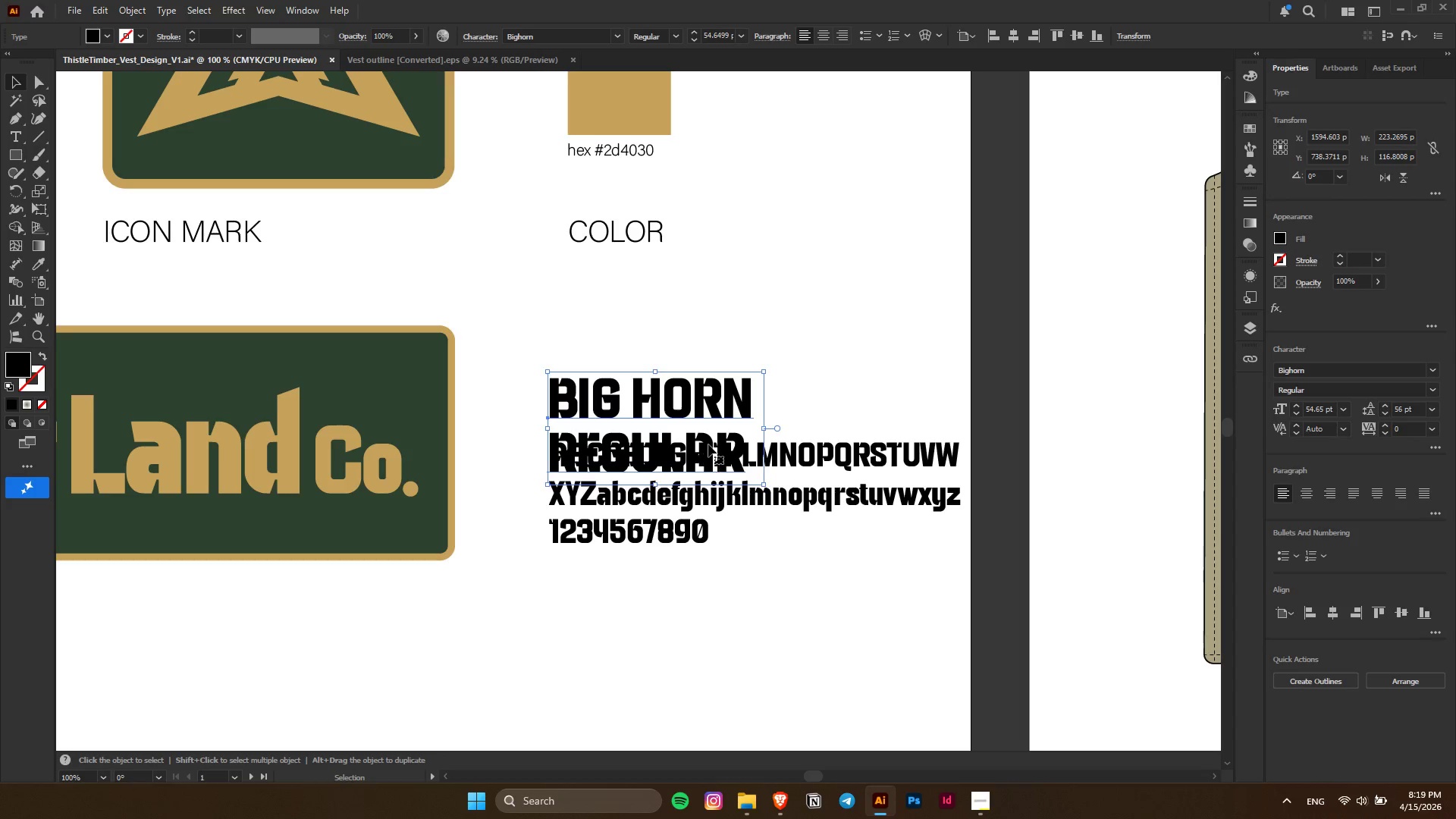 
double_click([708, 444])
 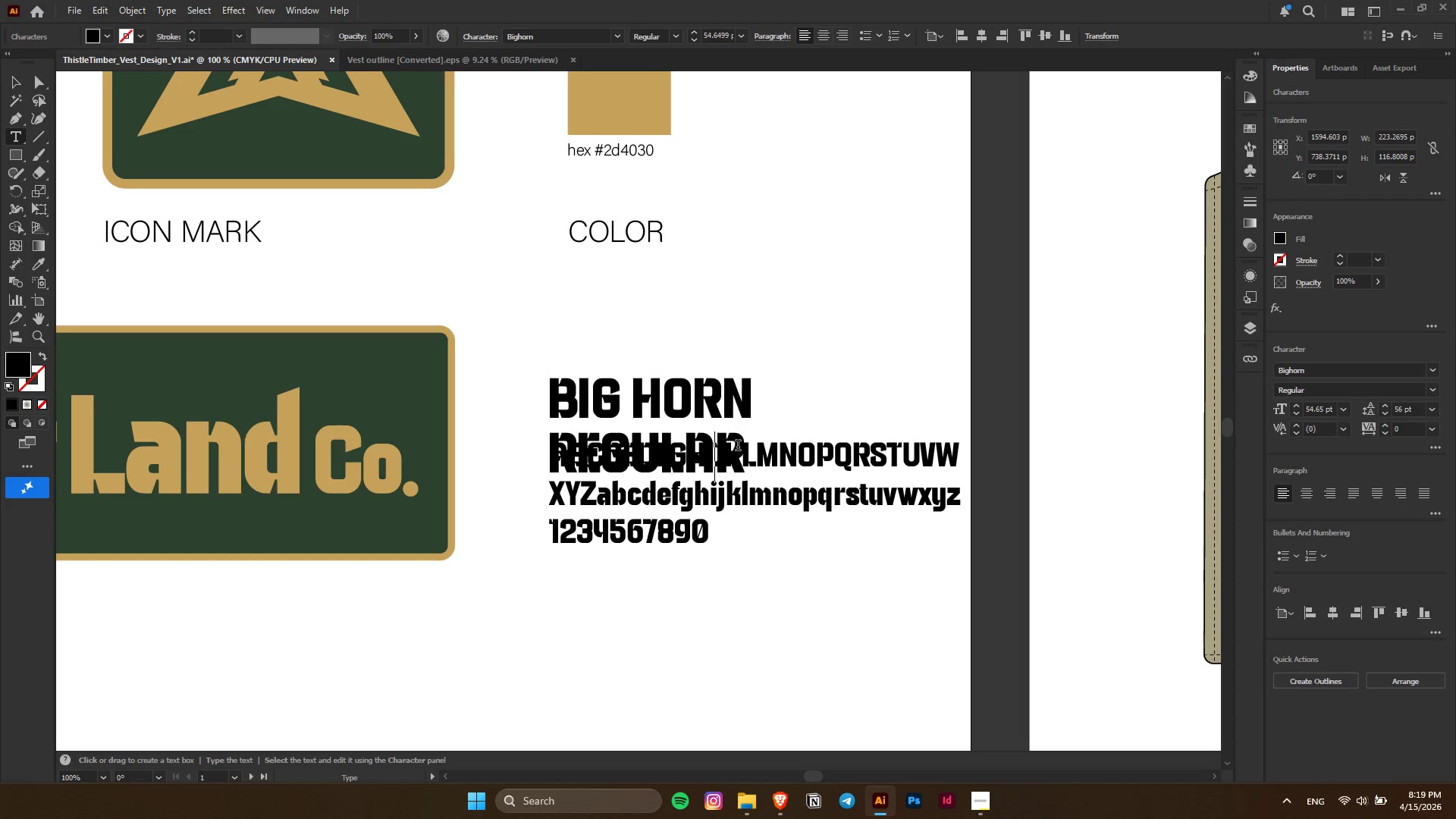 
left_click_drag(start_coordinate=[738, 447], to_coordinate=[505, 452])
 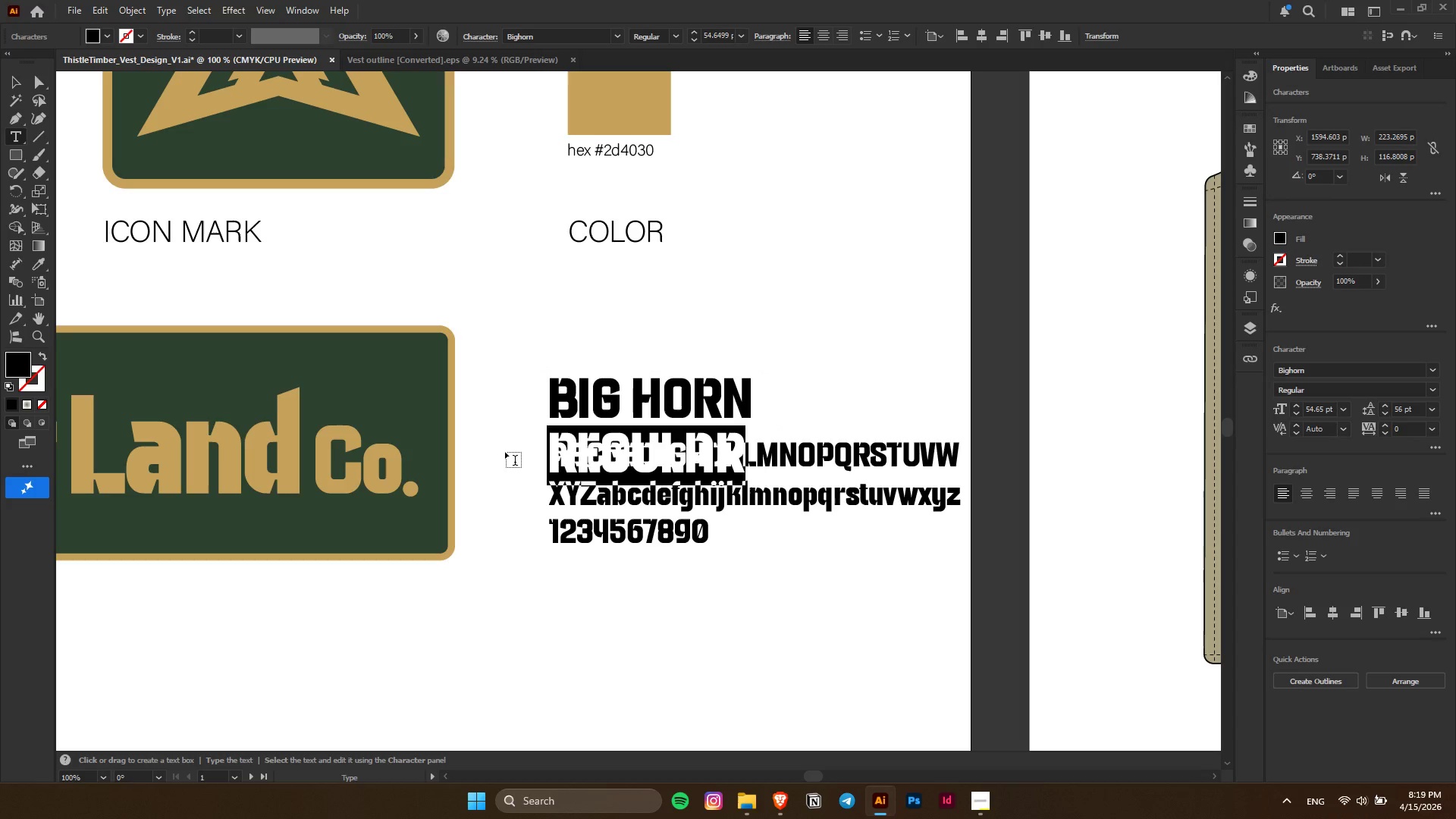 
key(Backspace)
 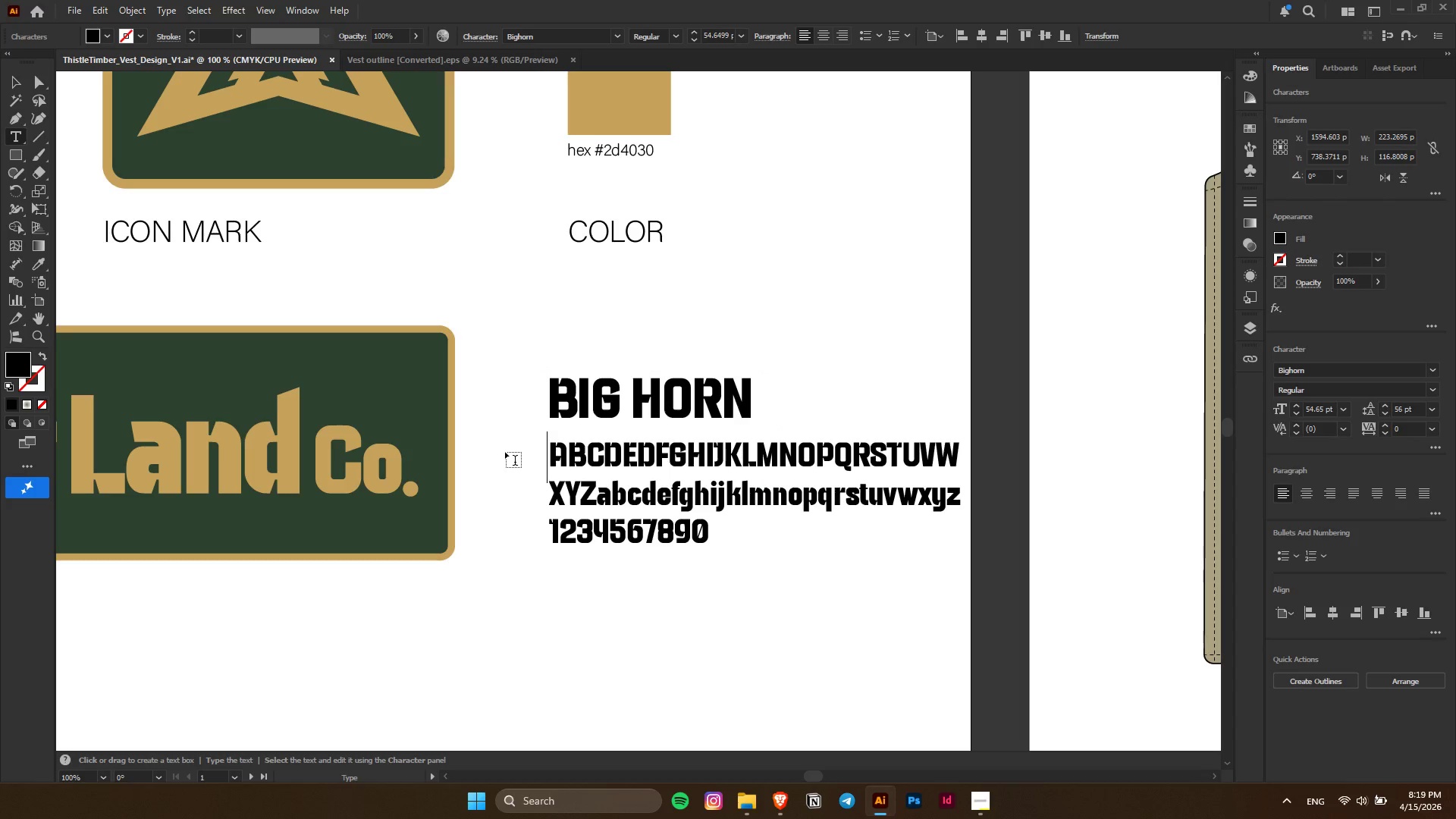 
key(Backspace)
 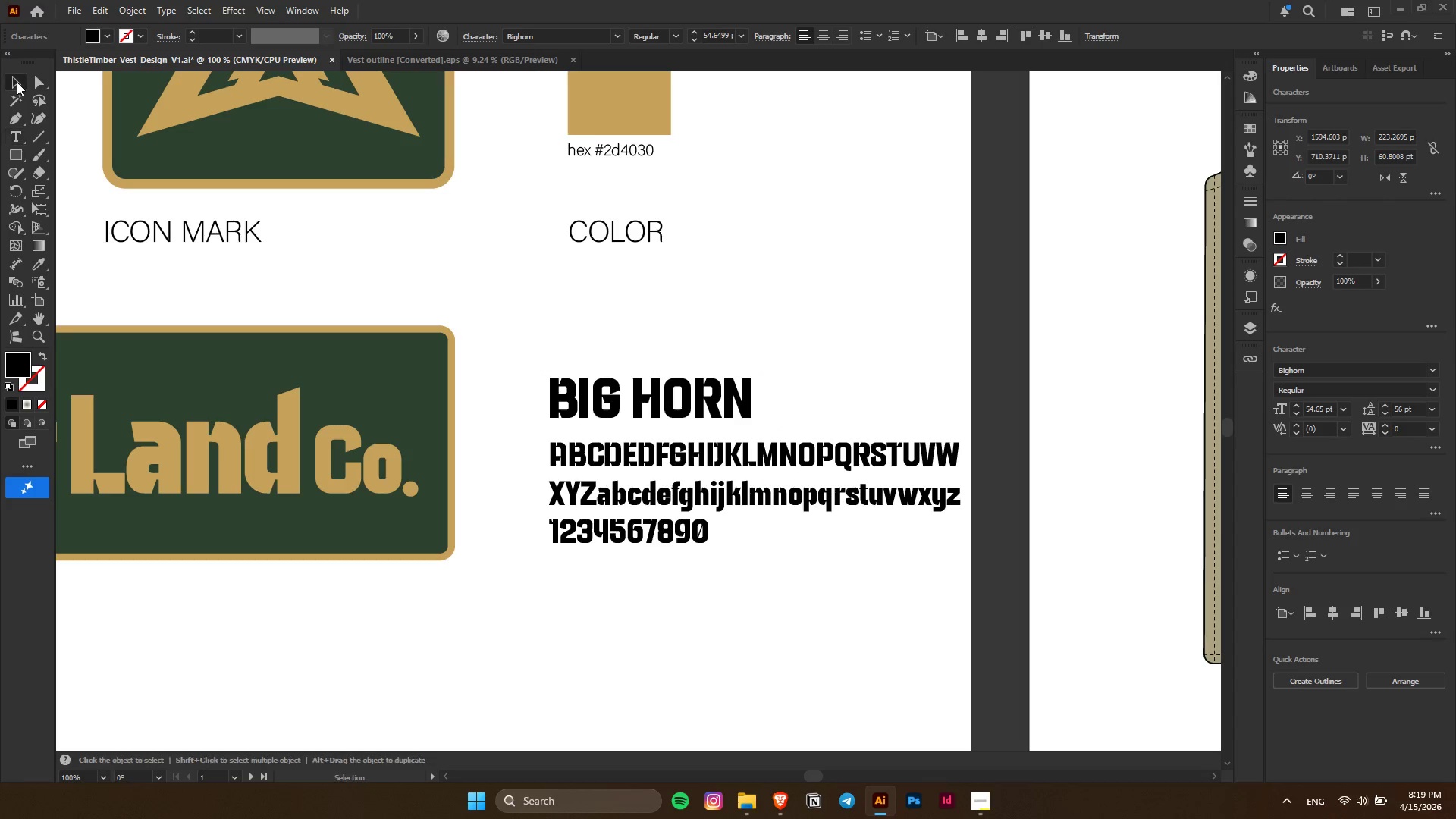 
double_click([888, 336])
 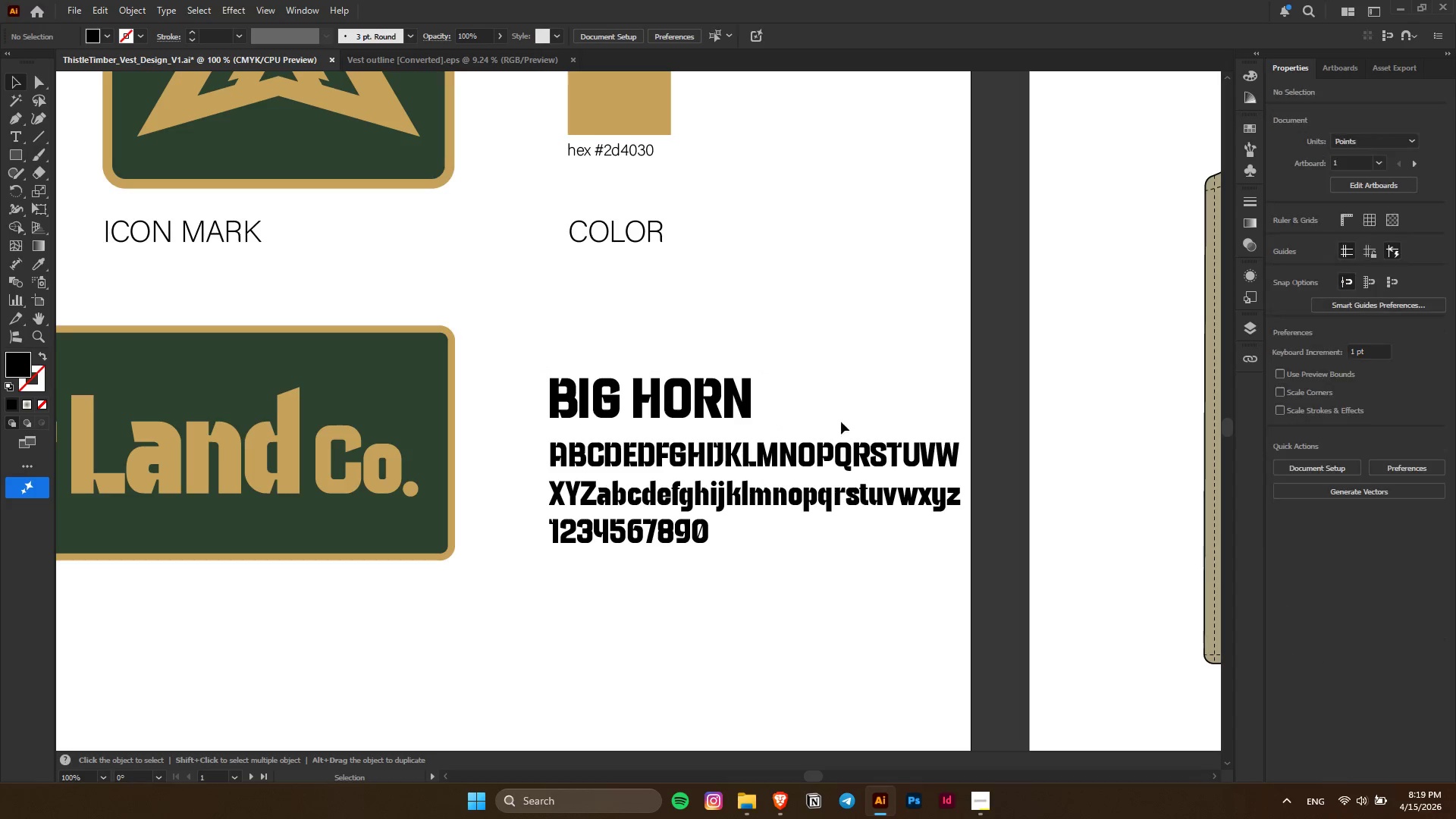 
key(Escape)
 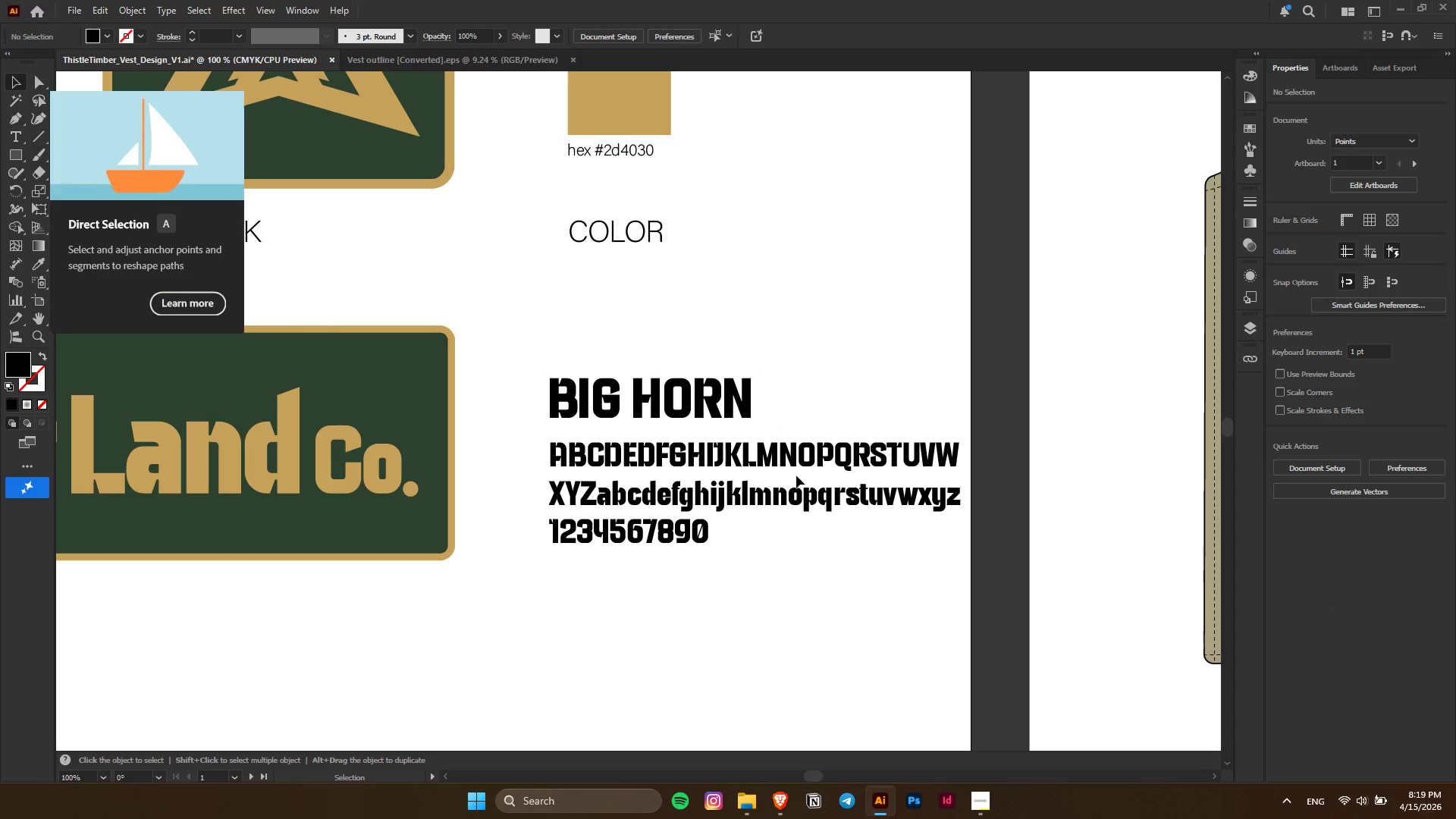 
left_click([796, 475])
 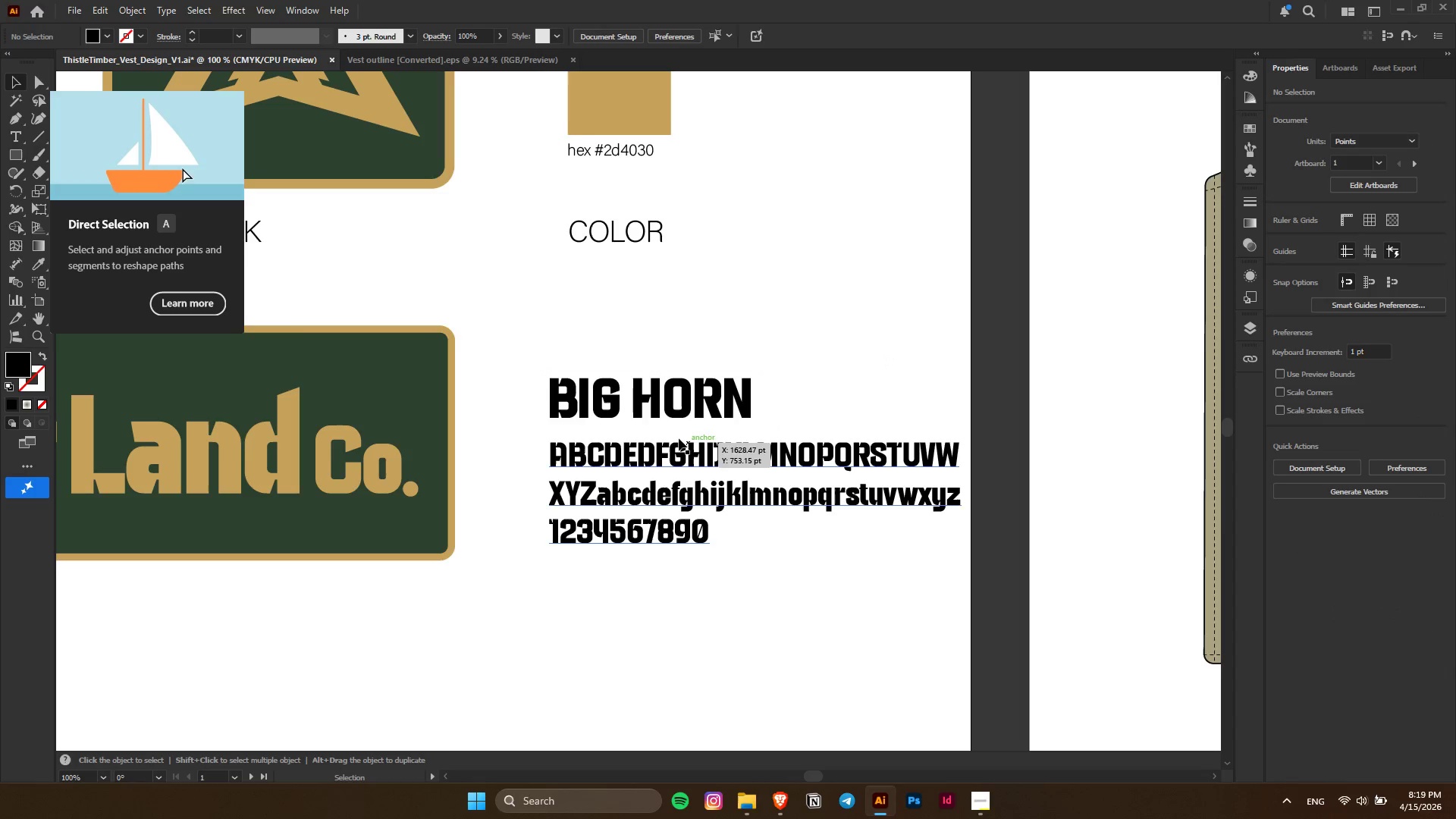 
hold_key(key=ControlLeft, duration=0.31)
scroll: coordinate [627, 403], scroll_direction: up, amount: 11.0
 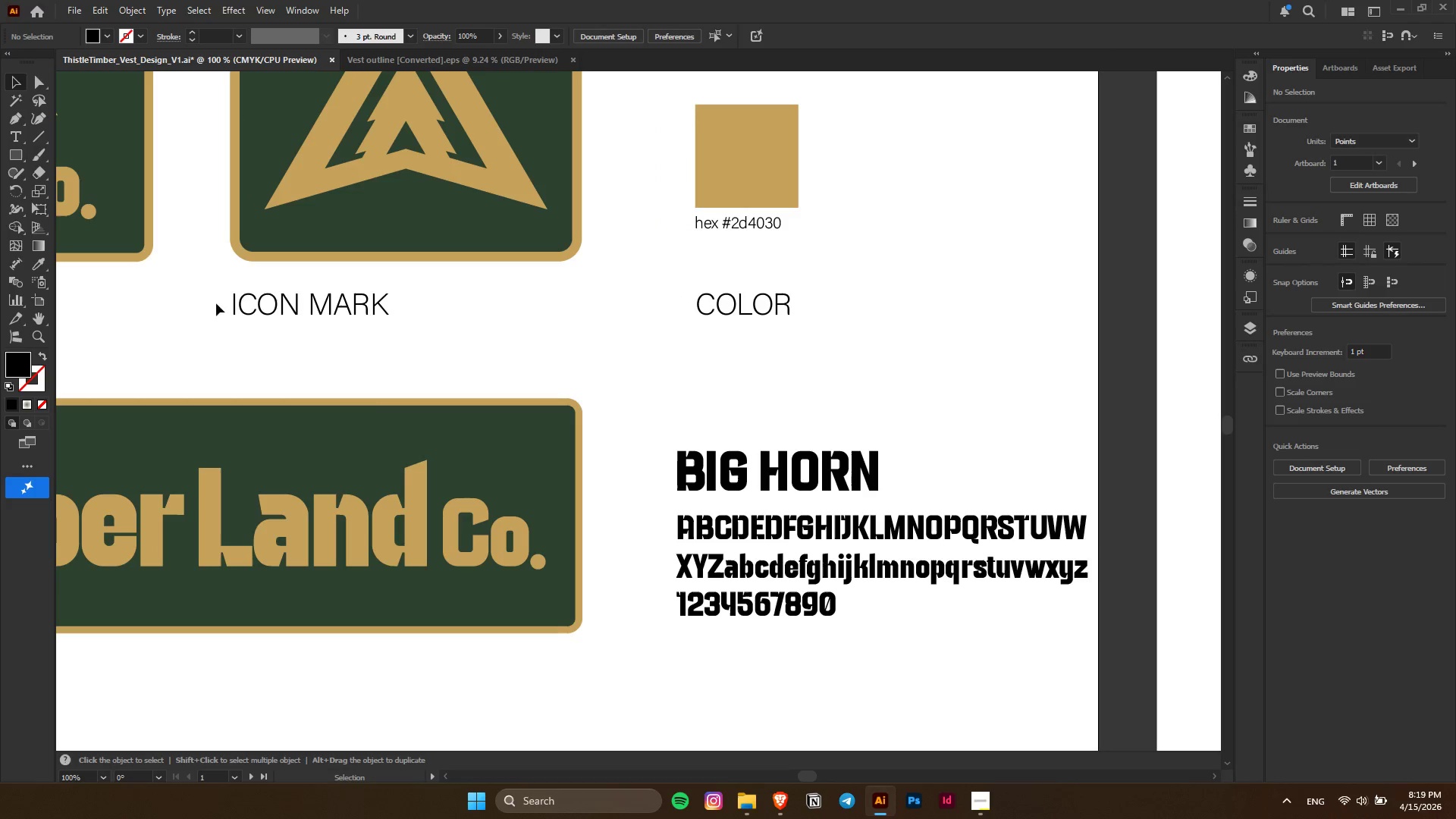 
double_click([551, 236])
 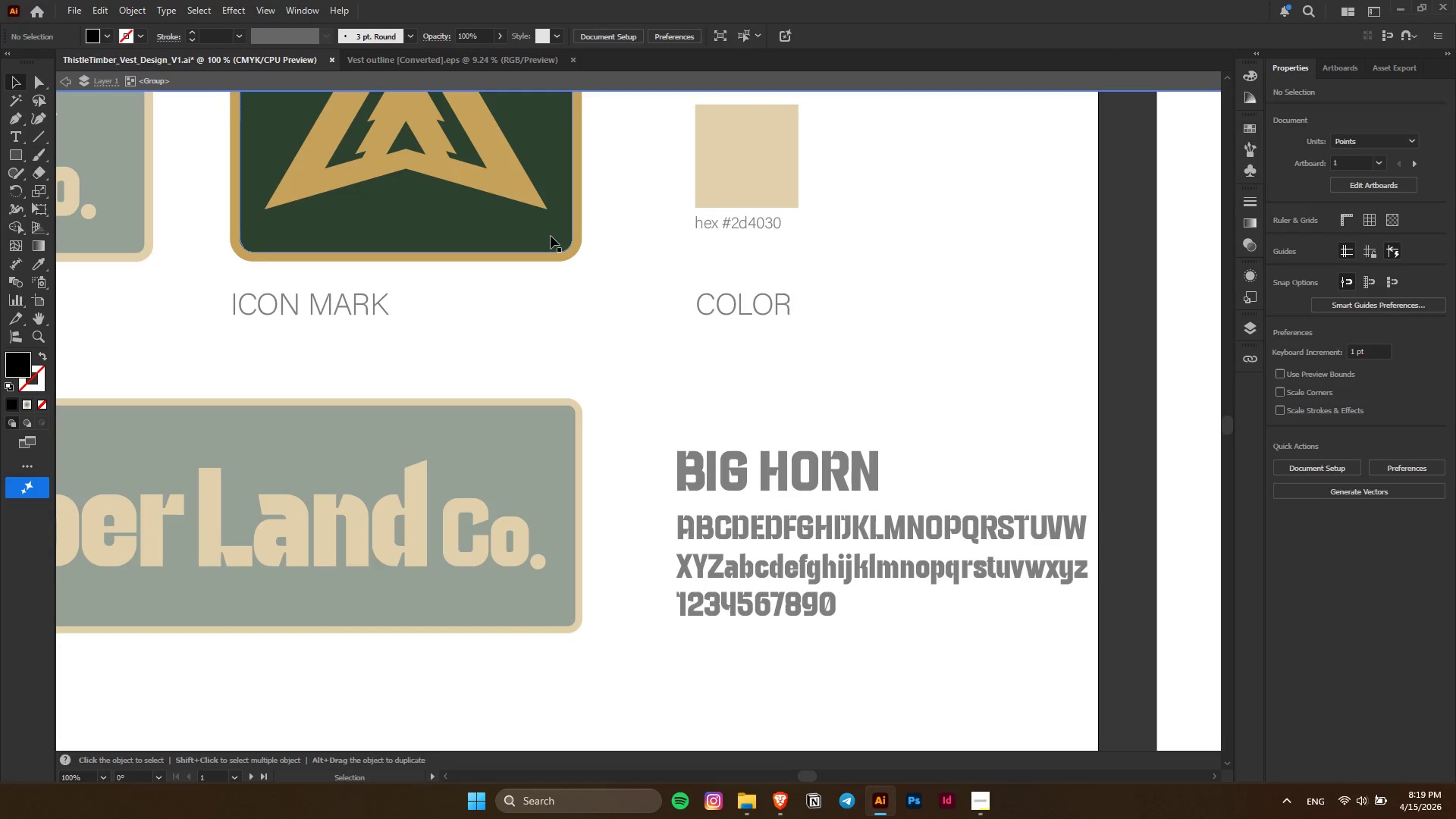 
hold_key(key=AltLeft, duration=0.45)
 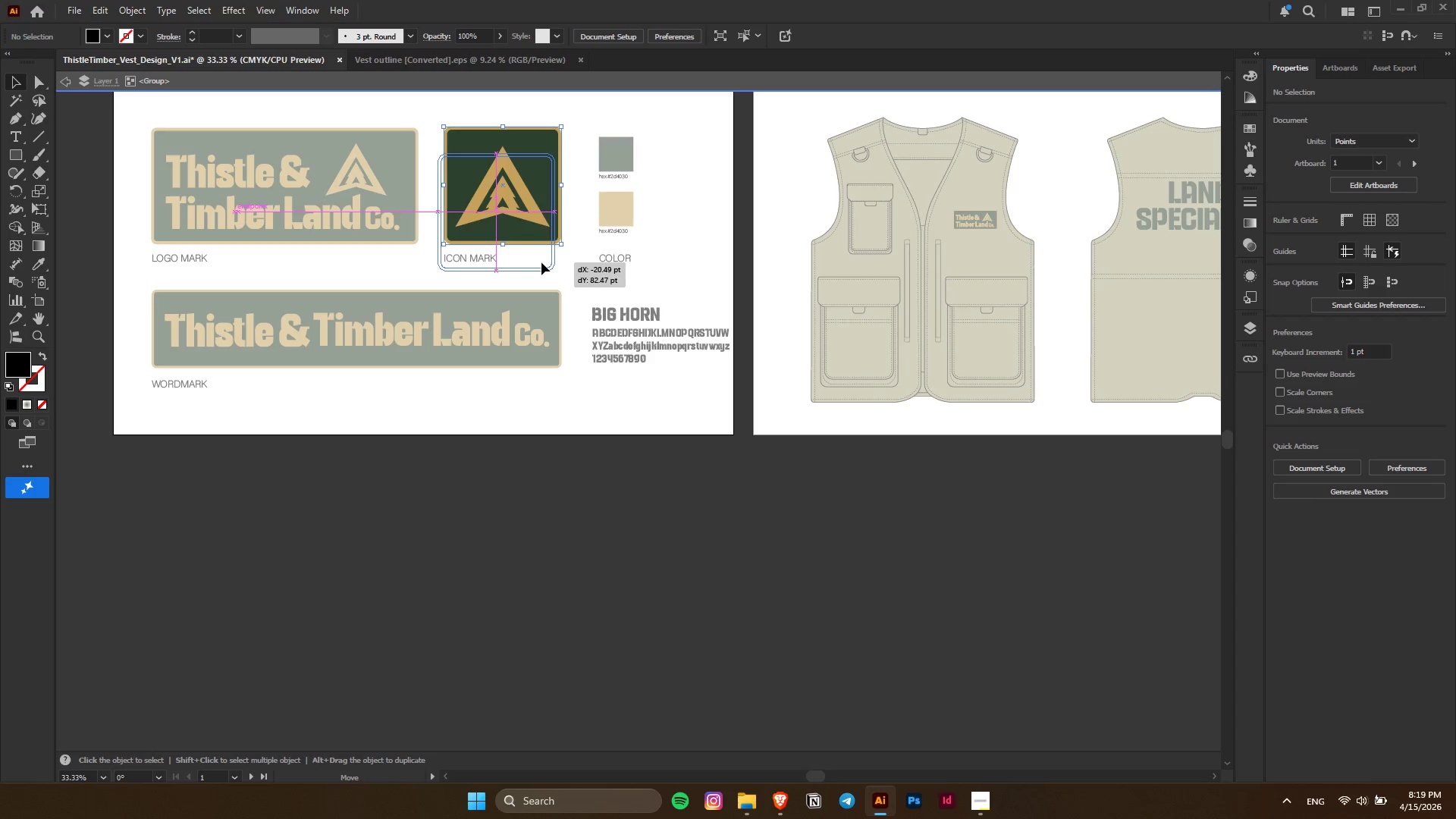 
left_click_drag(start_coordinate=[551, 236], to_coordinate=[541, 262])
 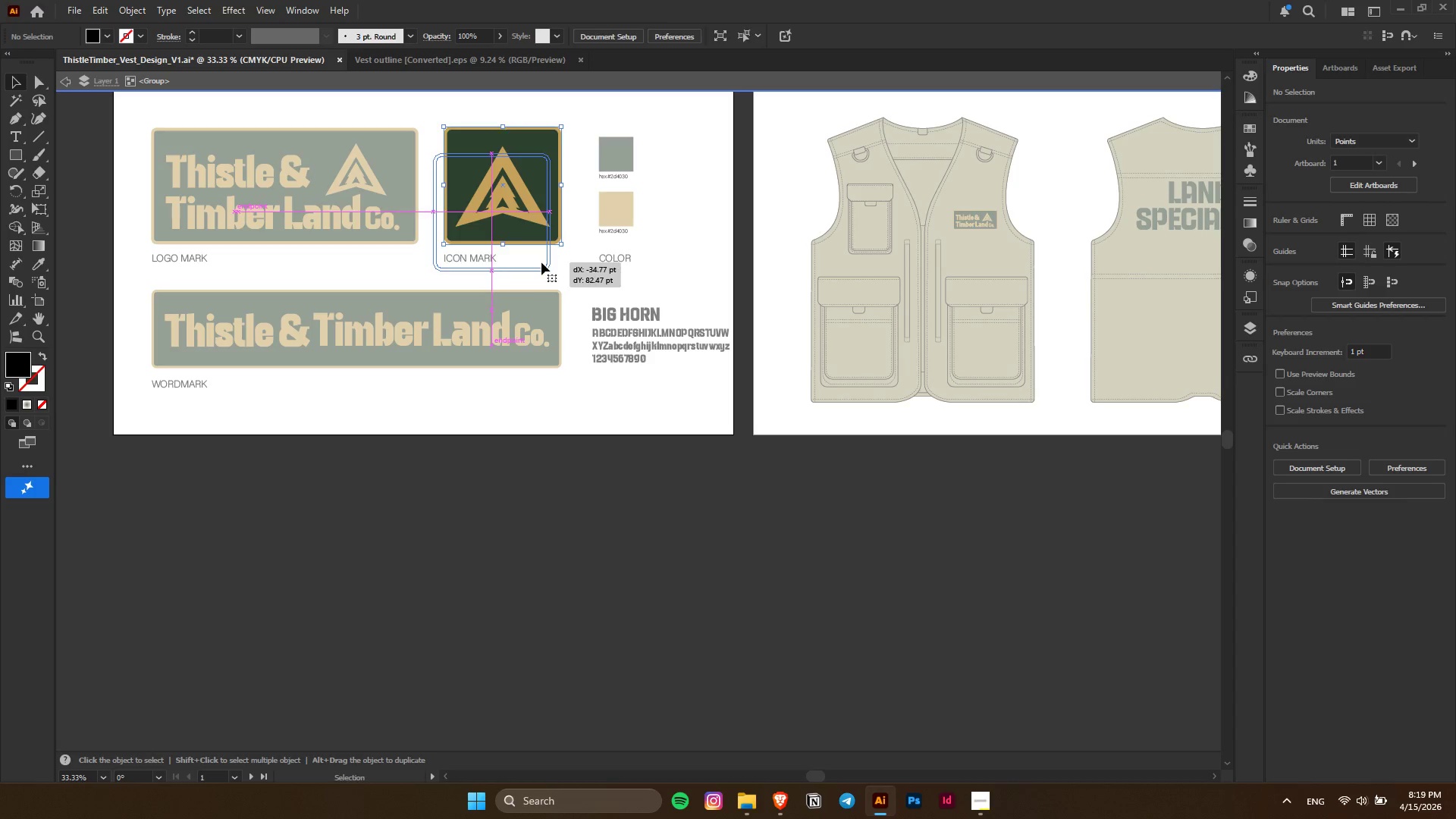 
scroll: coordinate [551, 236], scroll_direction: down, amount: 3.0
 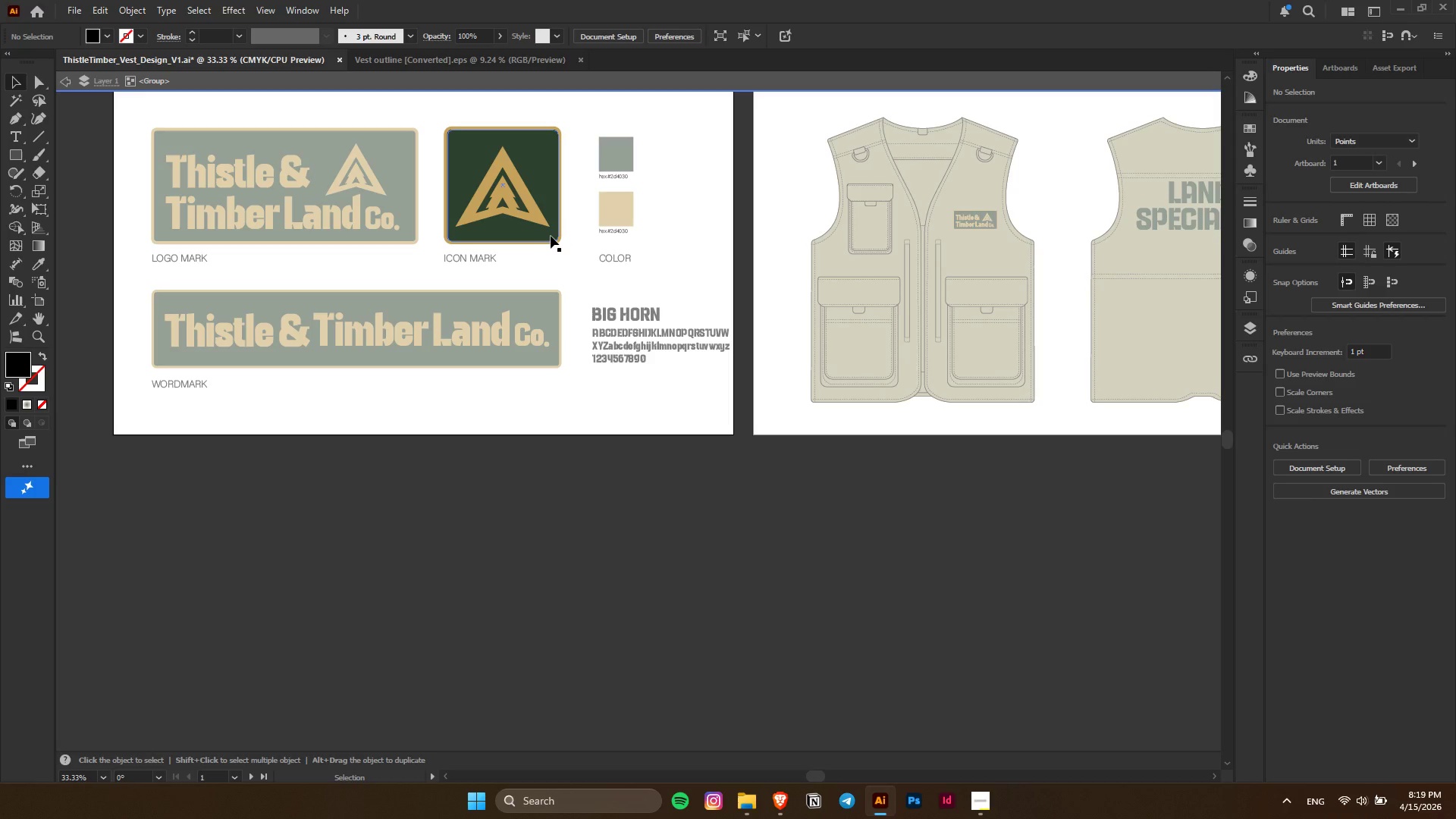 
key(Control+ControlLeft)
 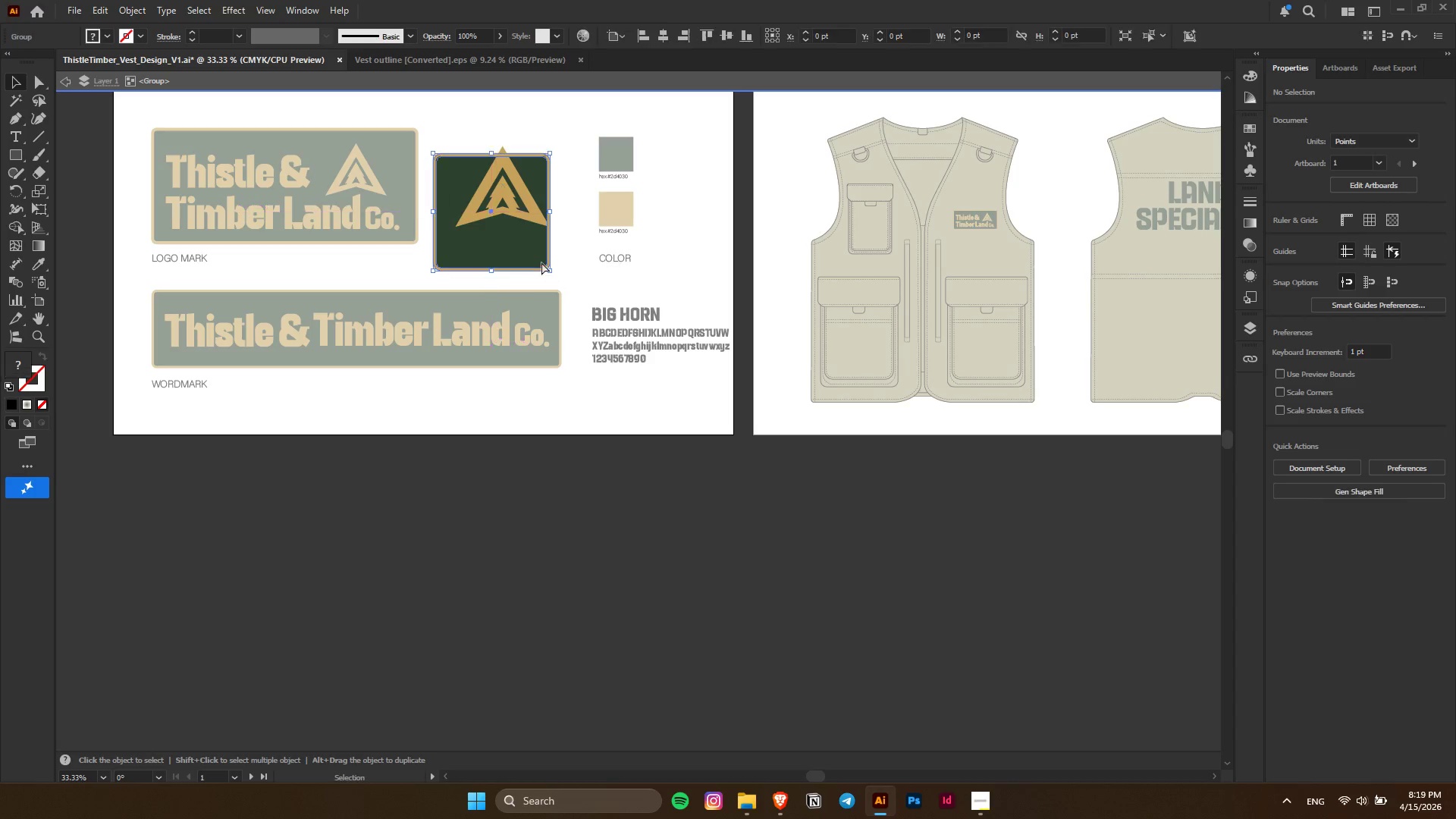 
key(Control+Z)
 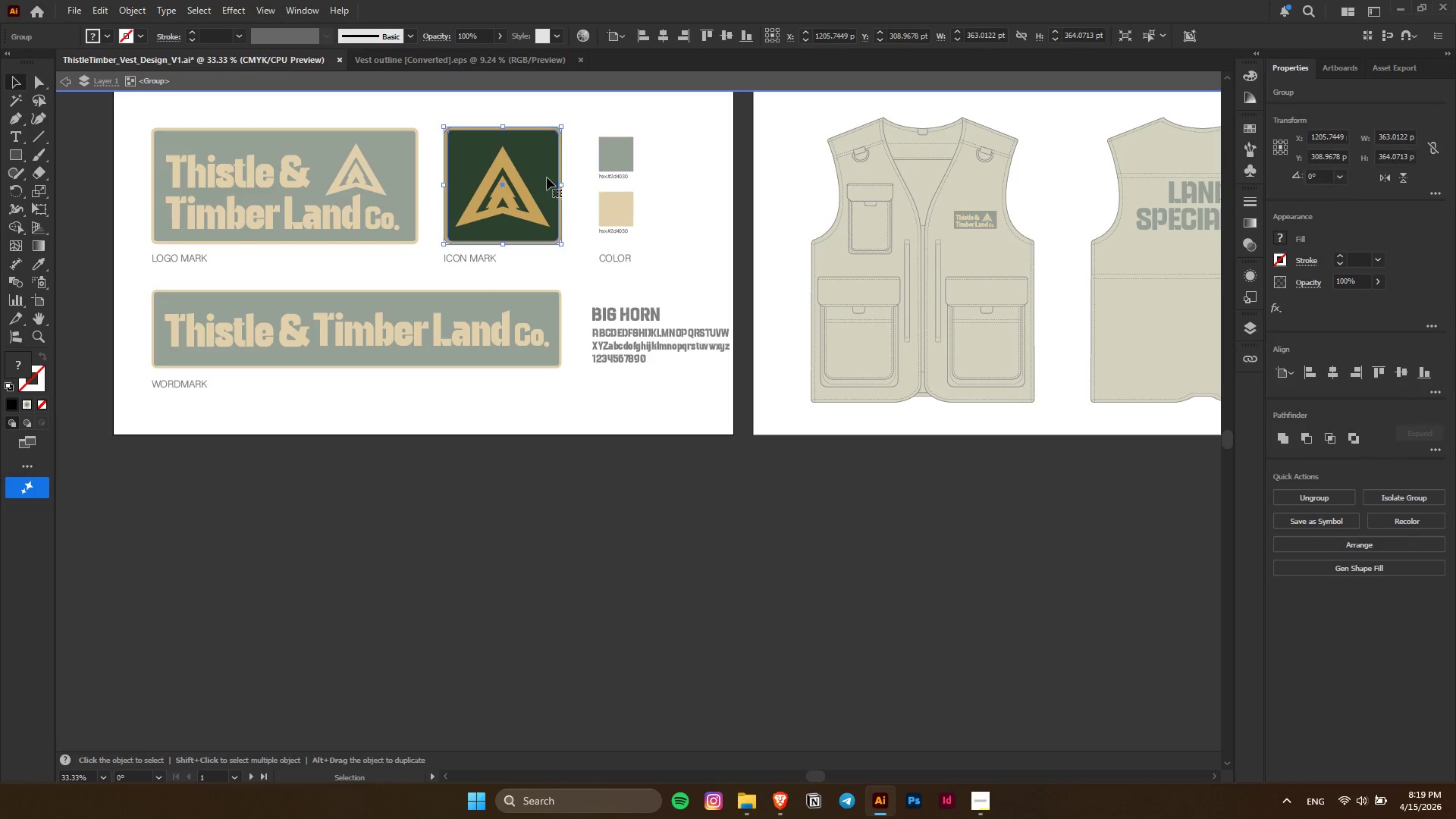 
key(Alt+AltLeft)
 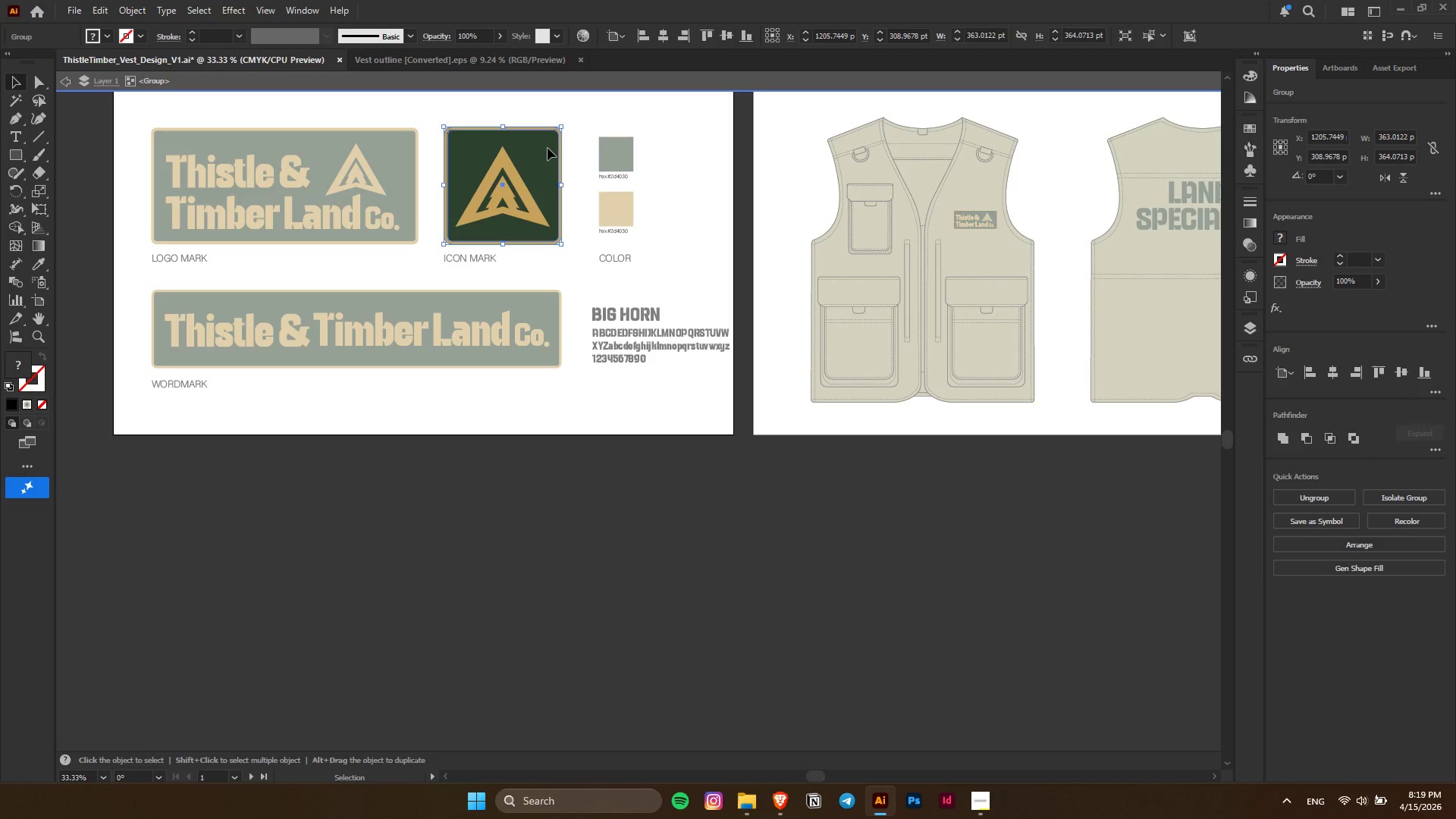 
double_click([548, 148])
 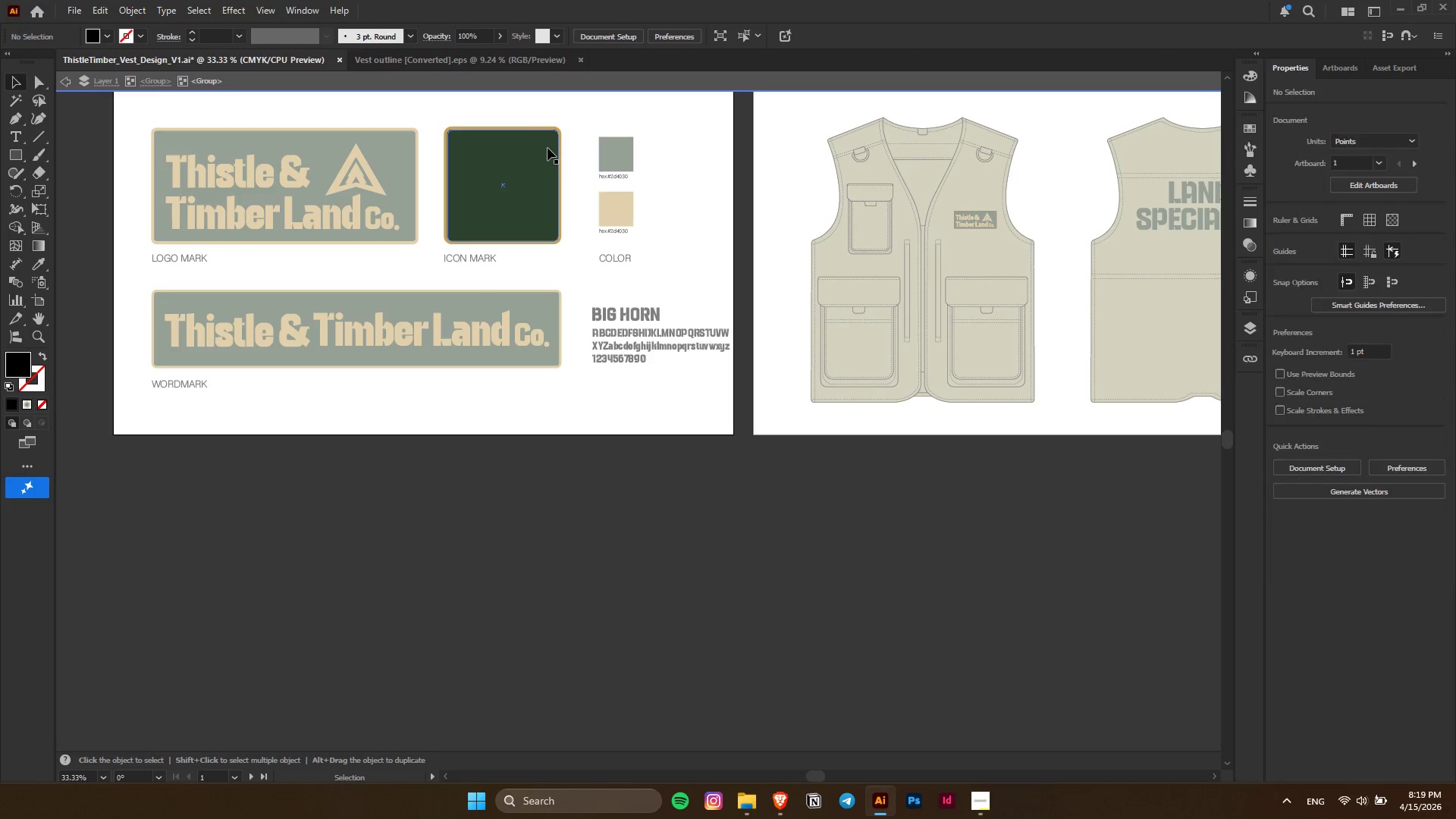 
left_click_drag(start_coordinate=[548, 148], to_coordinate=[489, 180])
 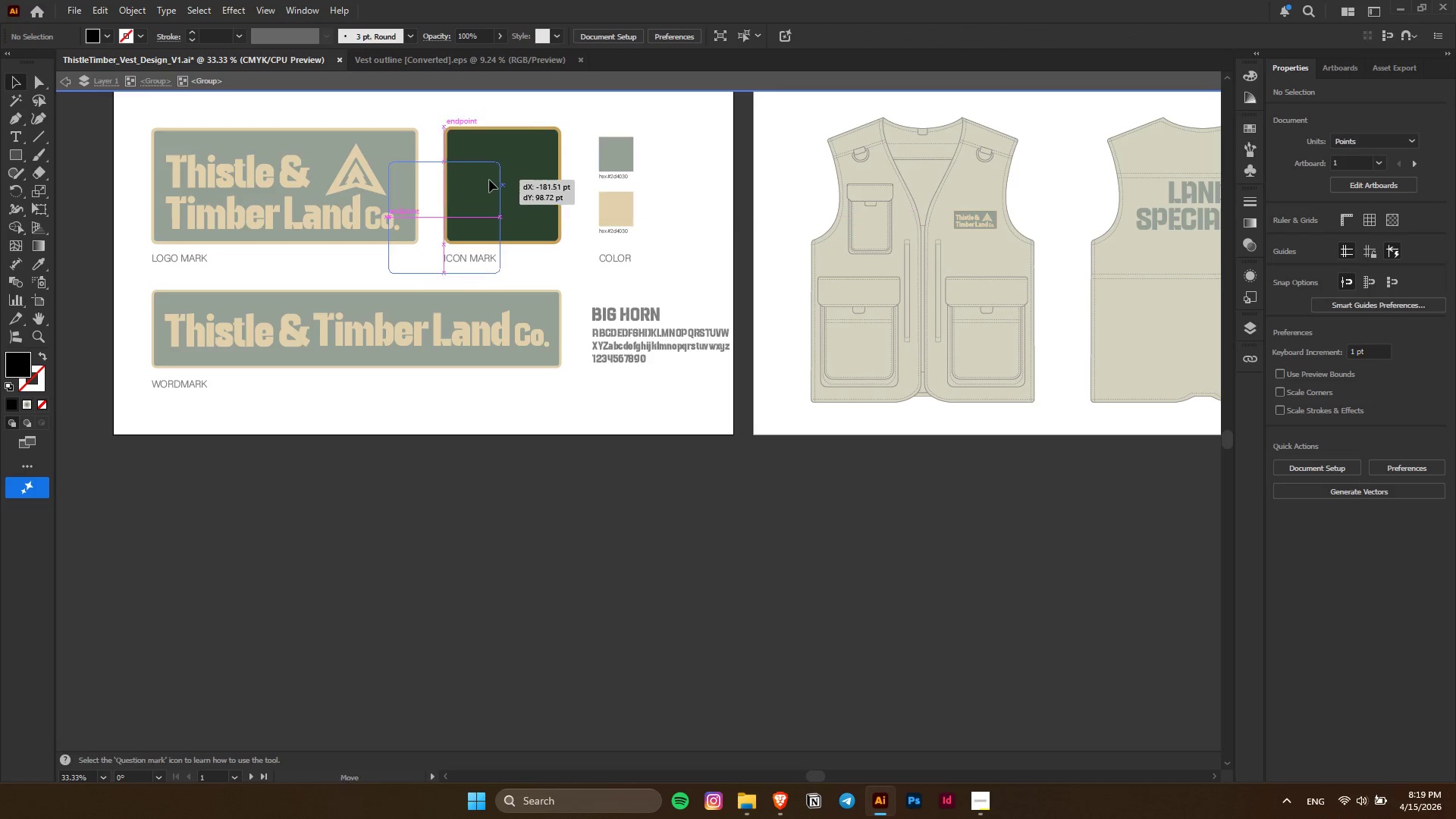 
key(Control+Z)
 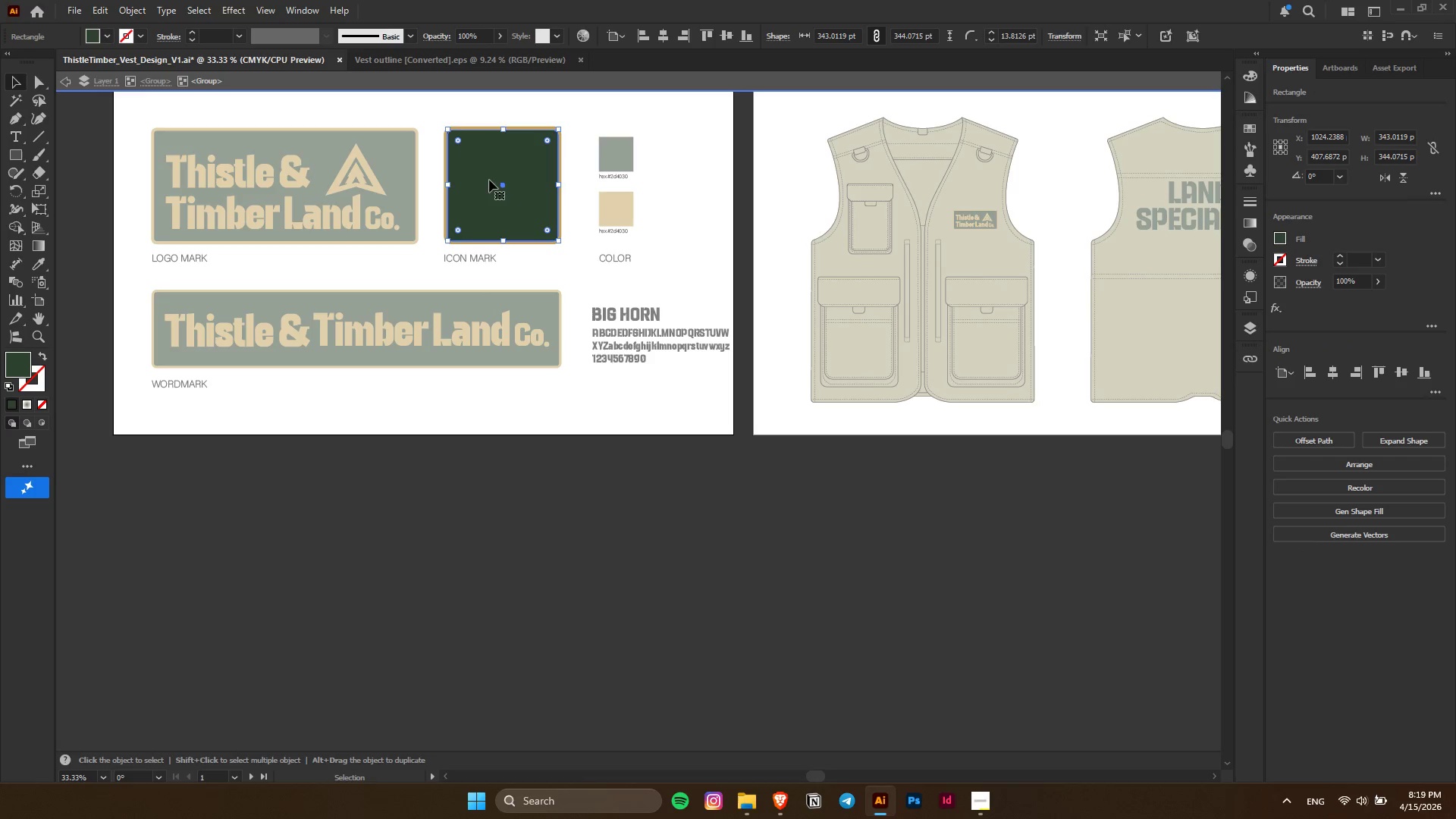 
key(Control+C)
 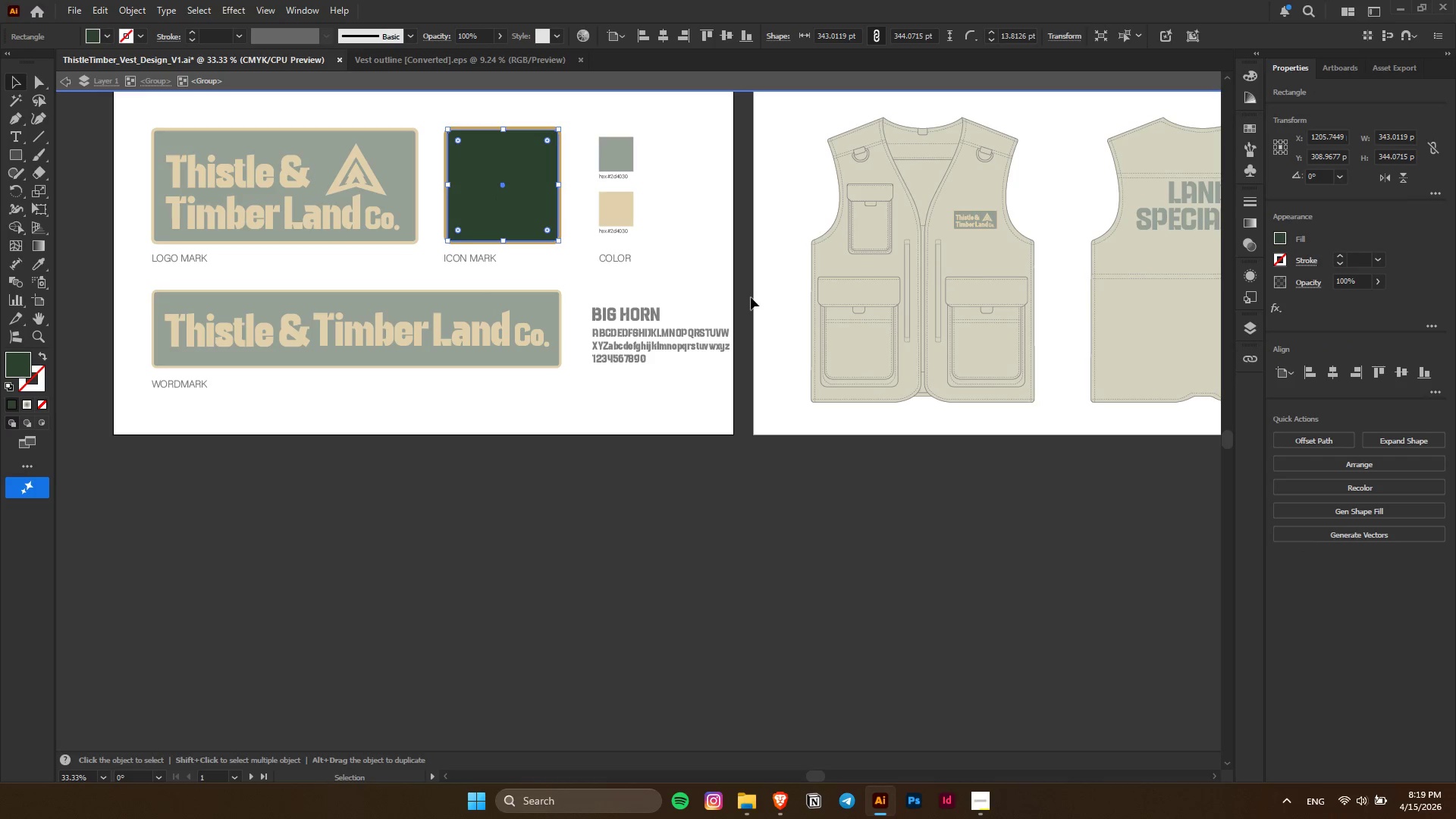 
left_click([751, 297])
 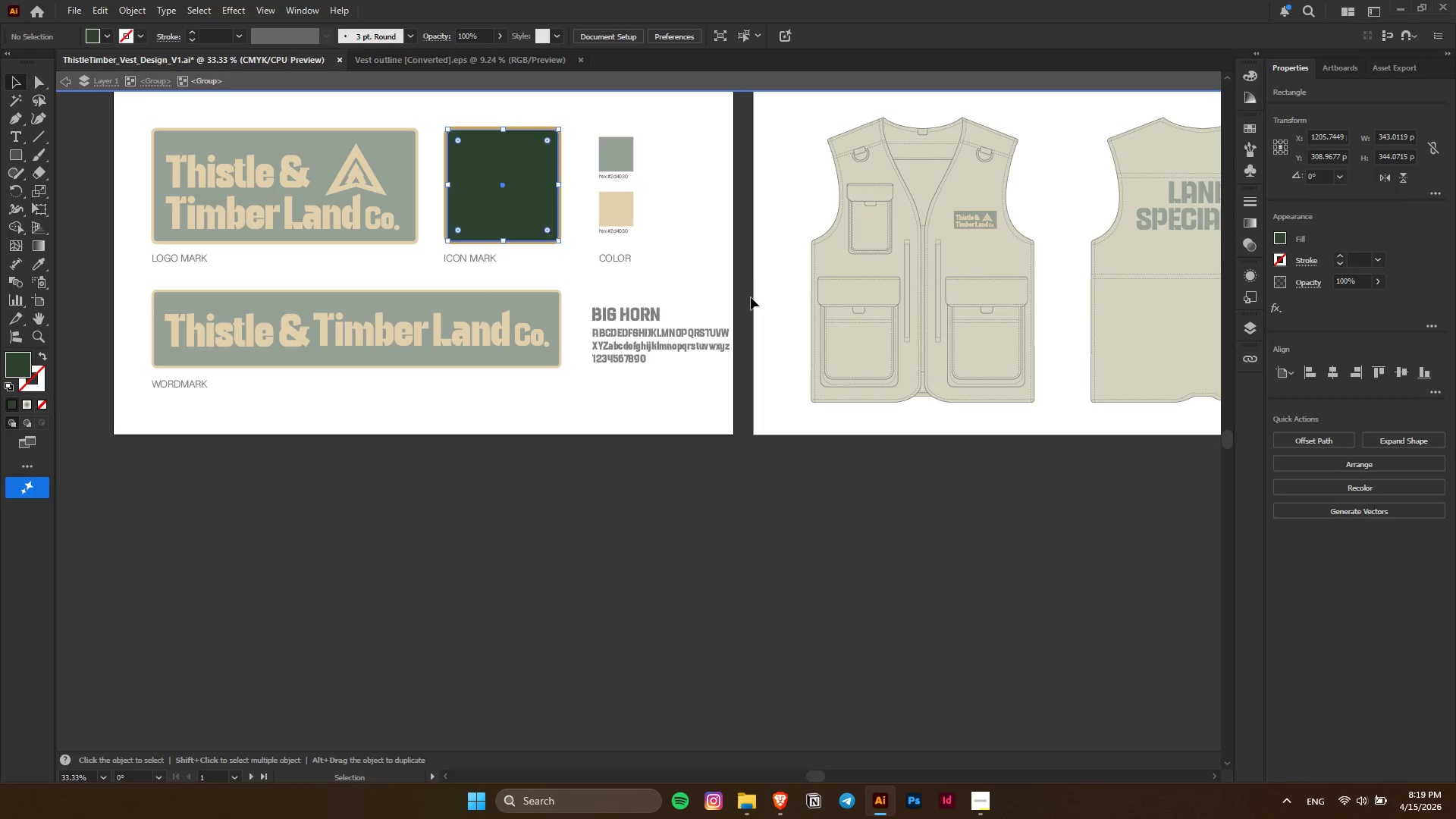 
key(Escape)
 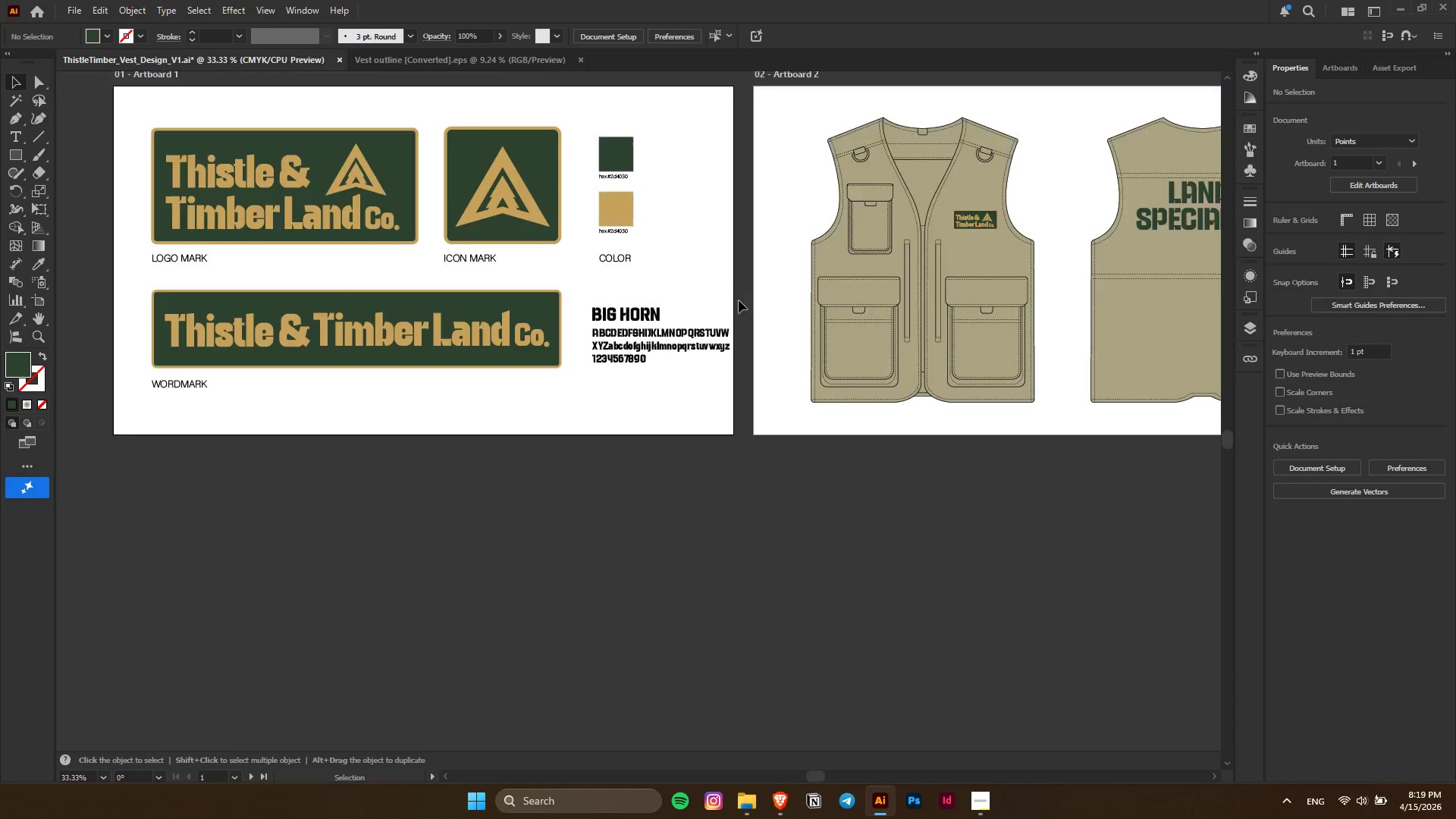 
key(Alt+AltLeft)
 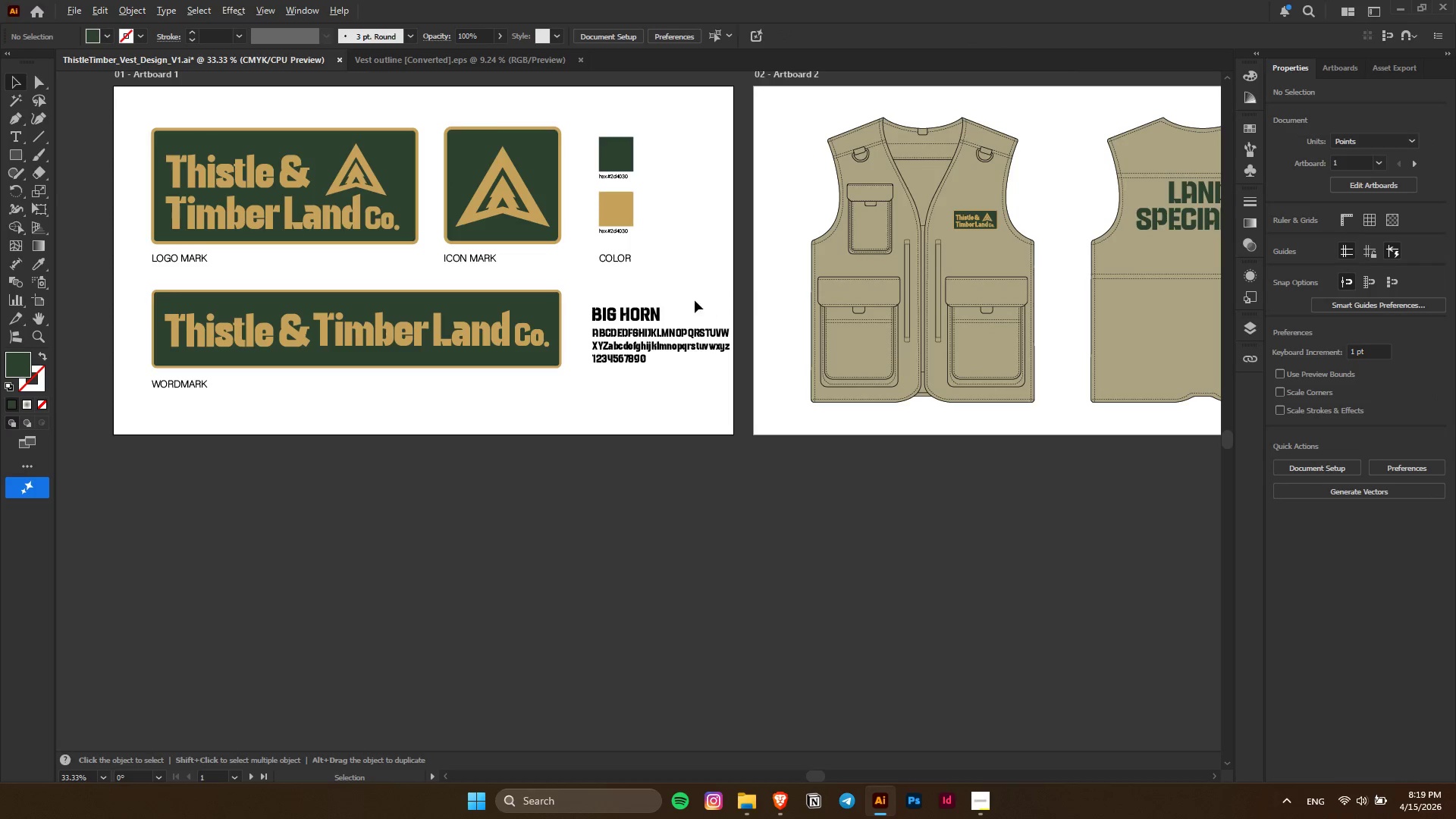 
scroll: coordinate [695, 300], scroll_direction: up, amount: 3.0
 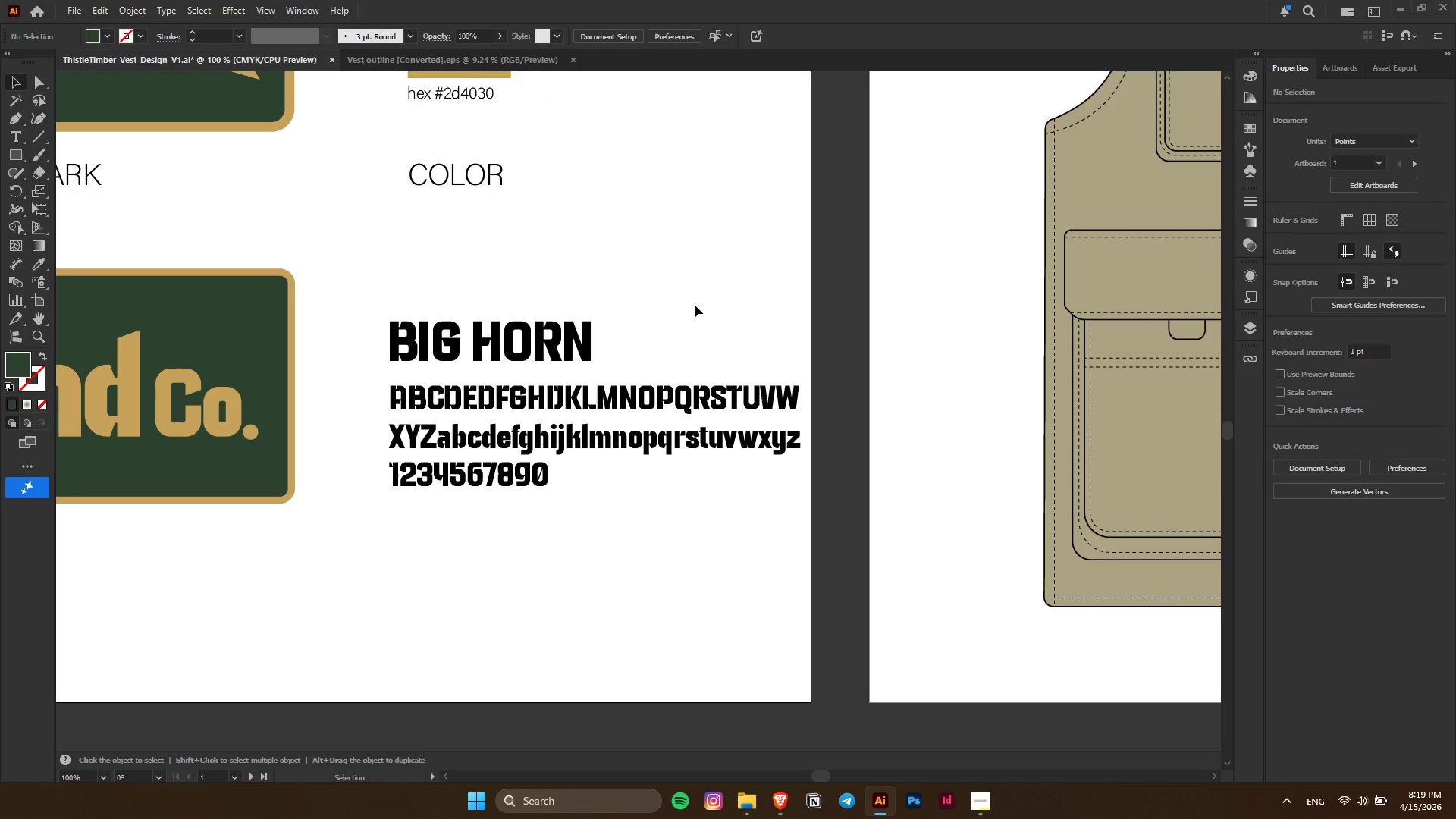 
key(Control+V)
 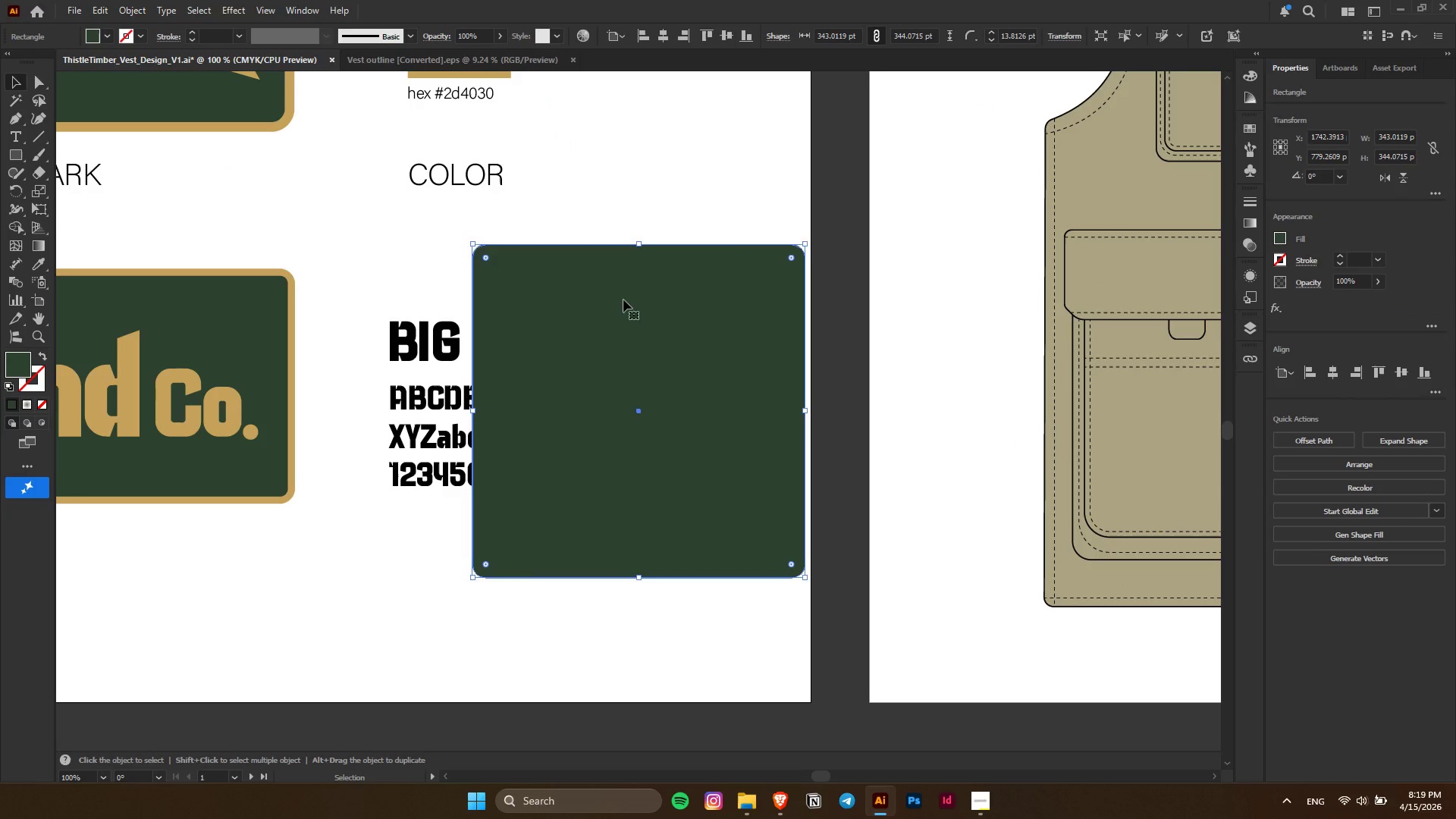 
left_click_drag(start_coordinate=[630, 293], to_coordinate=[532, 344])
 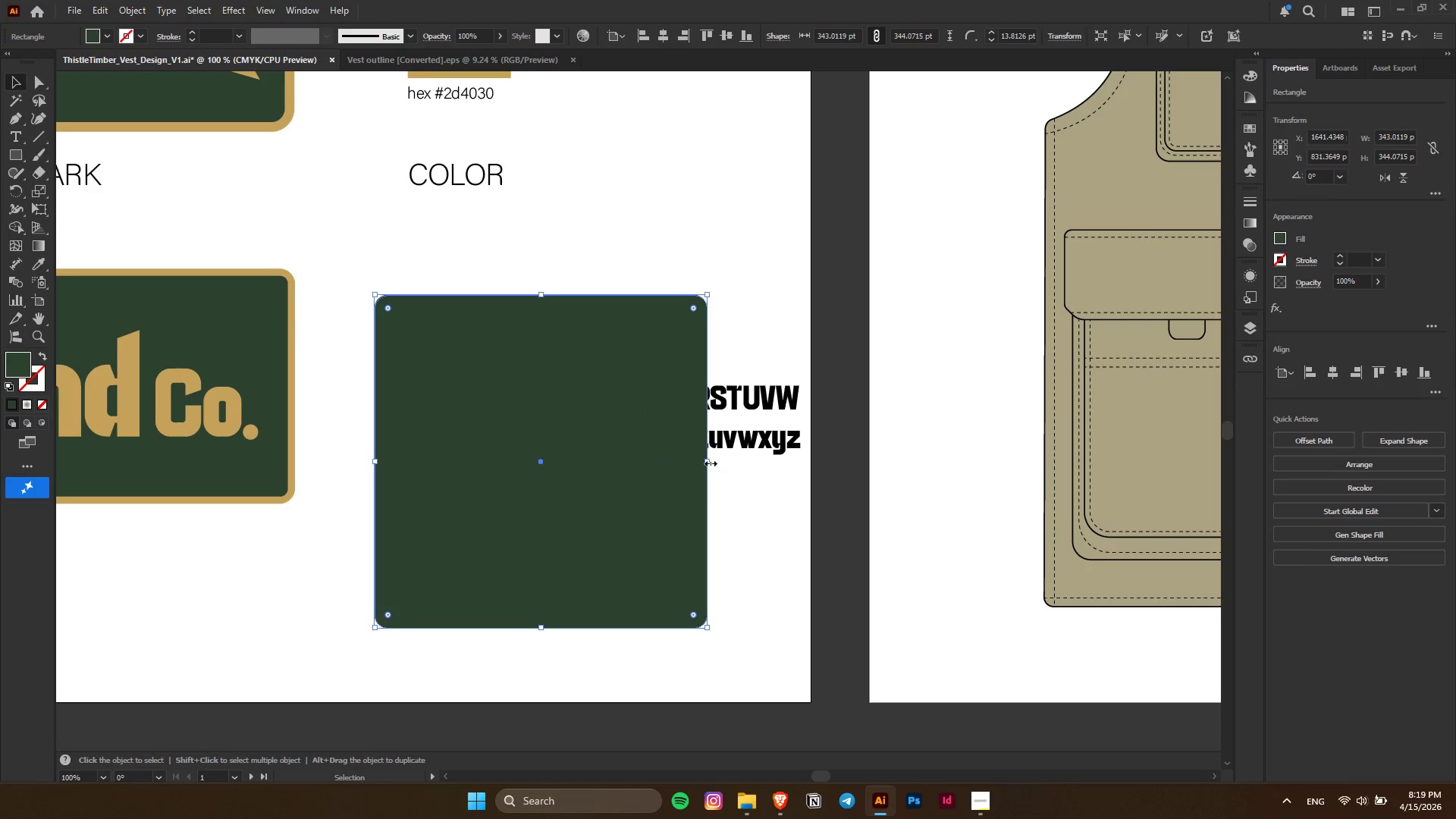 
left_click_drag(start_coordinate=[709, 462], to_coordinate=[811, 445])
 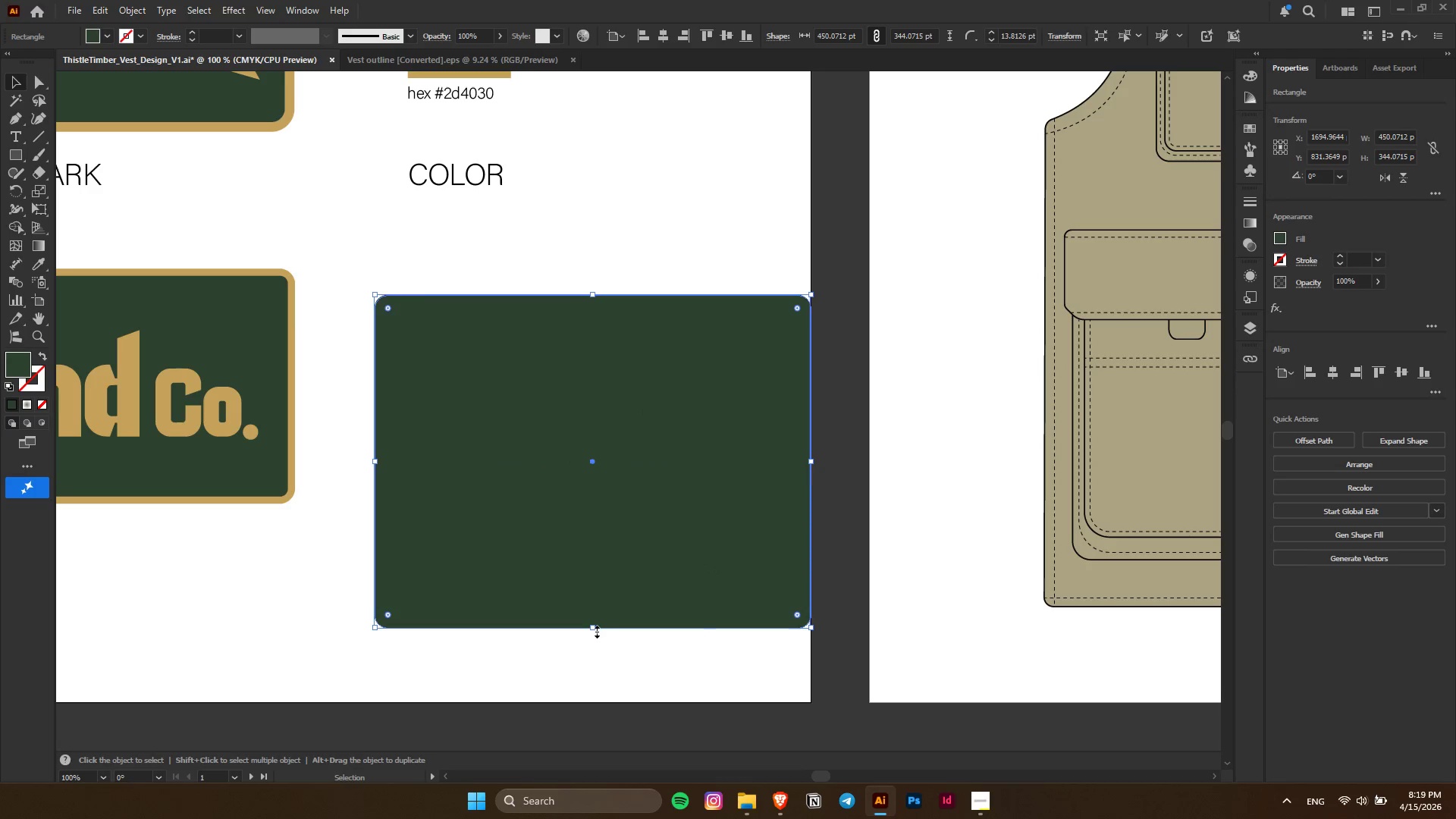 
left_click_drag(start_coordinate=[595, 628], to_coordinate=[602, 504])
 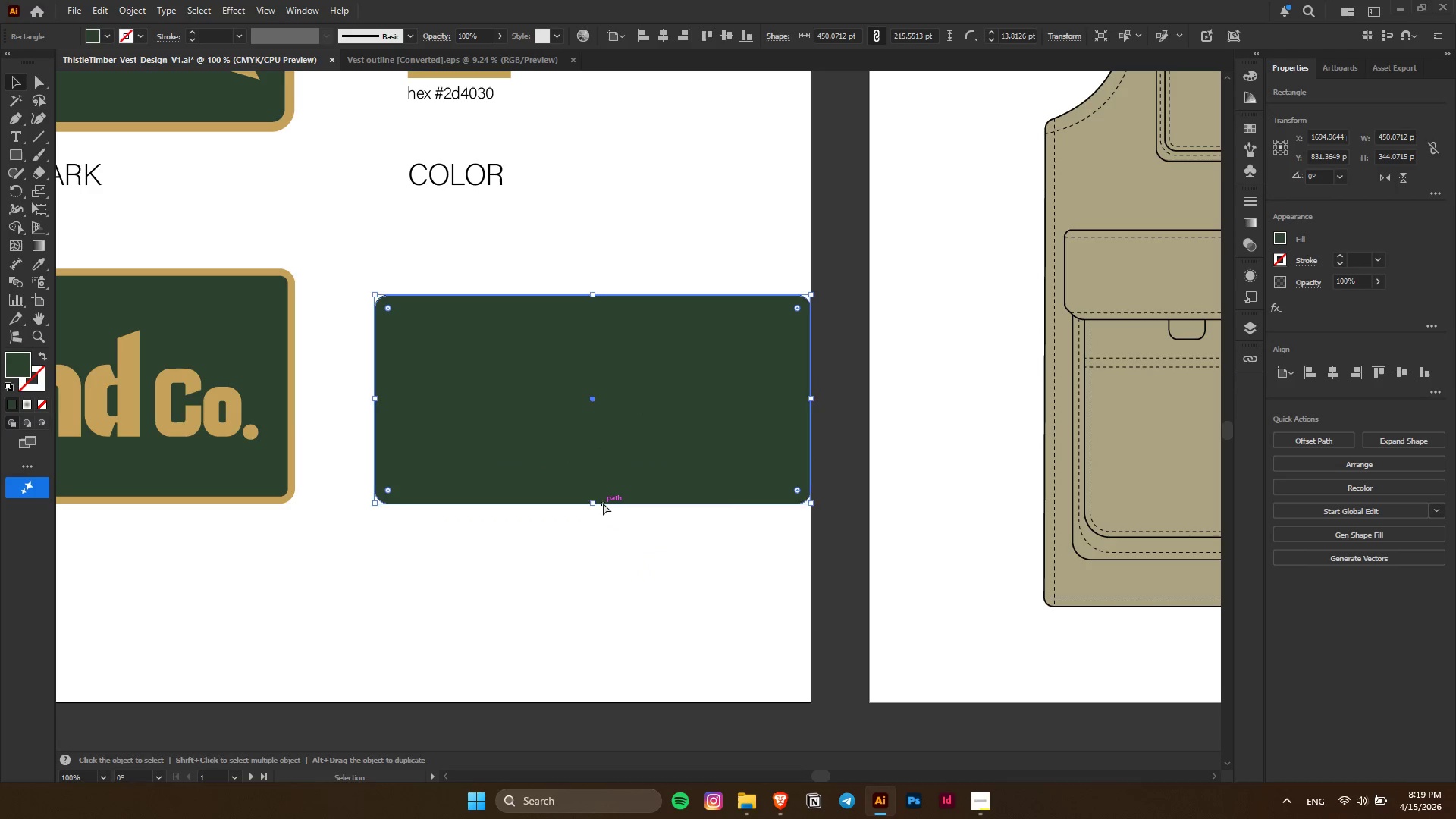 
key(Control+Shift+BracketLeft)
 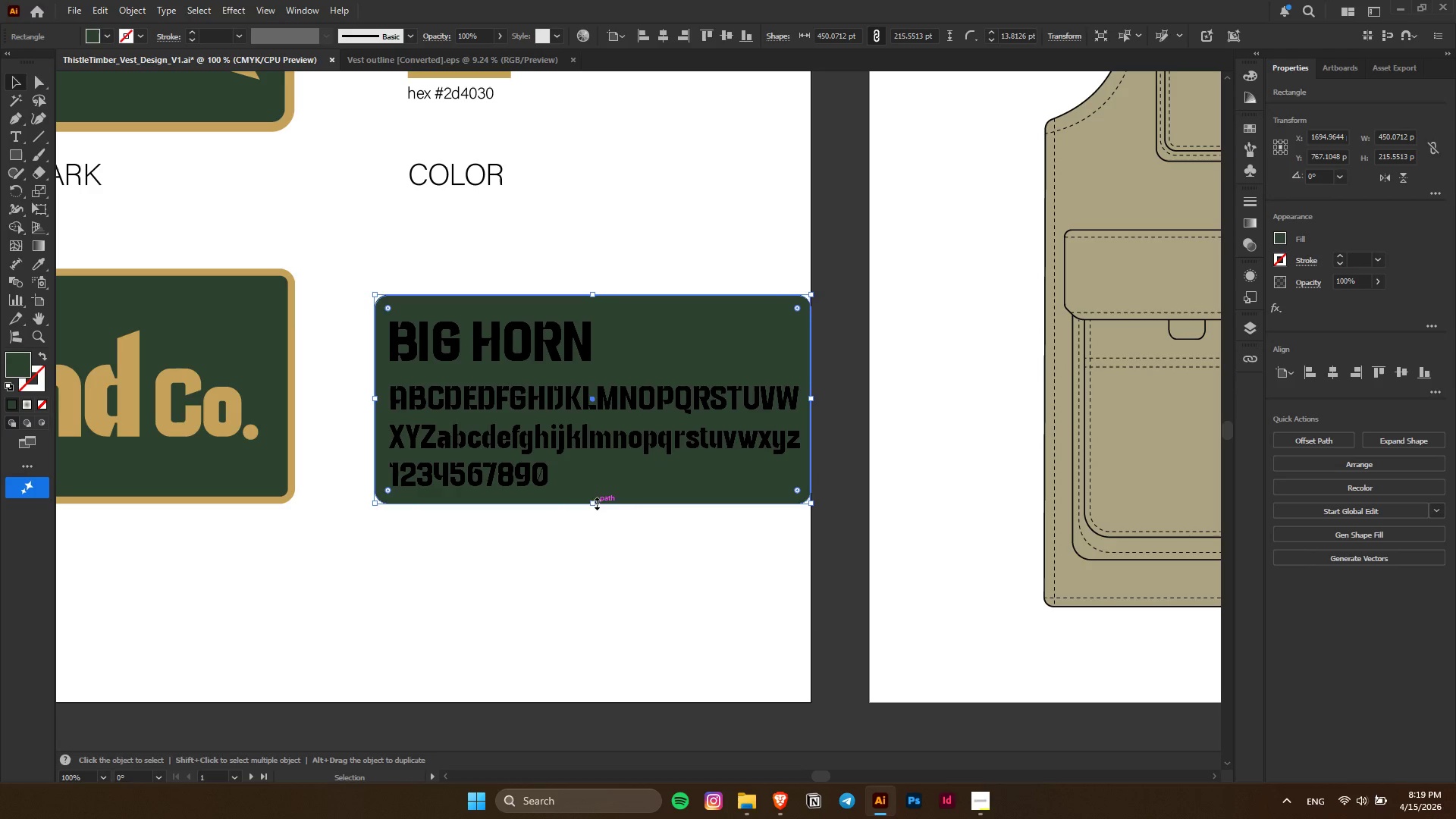 
left_click_drag(start_coordinate=[592, 502], to_coordinate=[591, 508])
 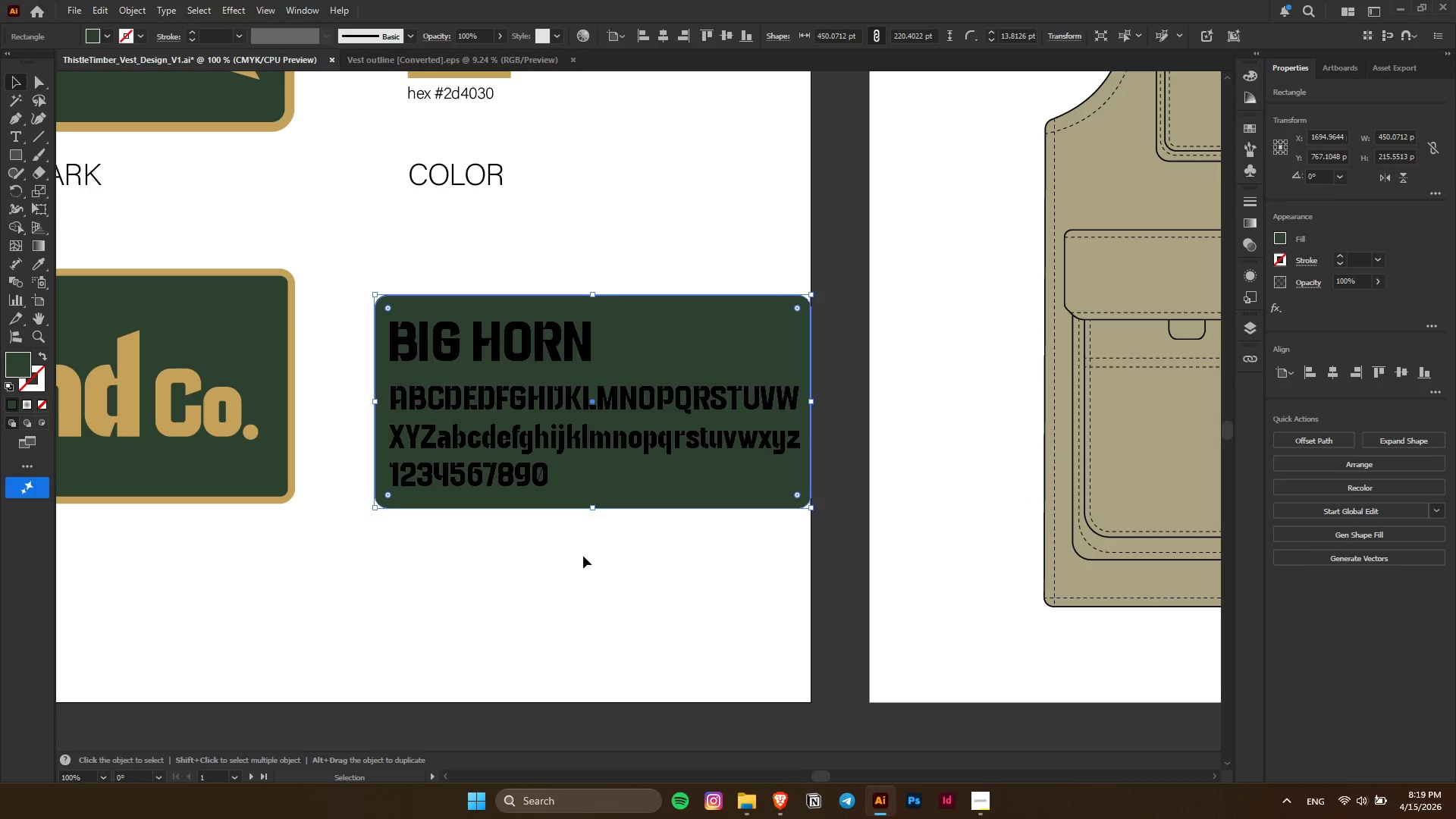 
key(Alt+AltLeft)
 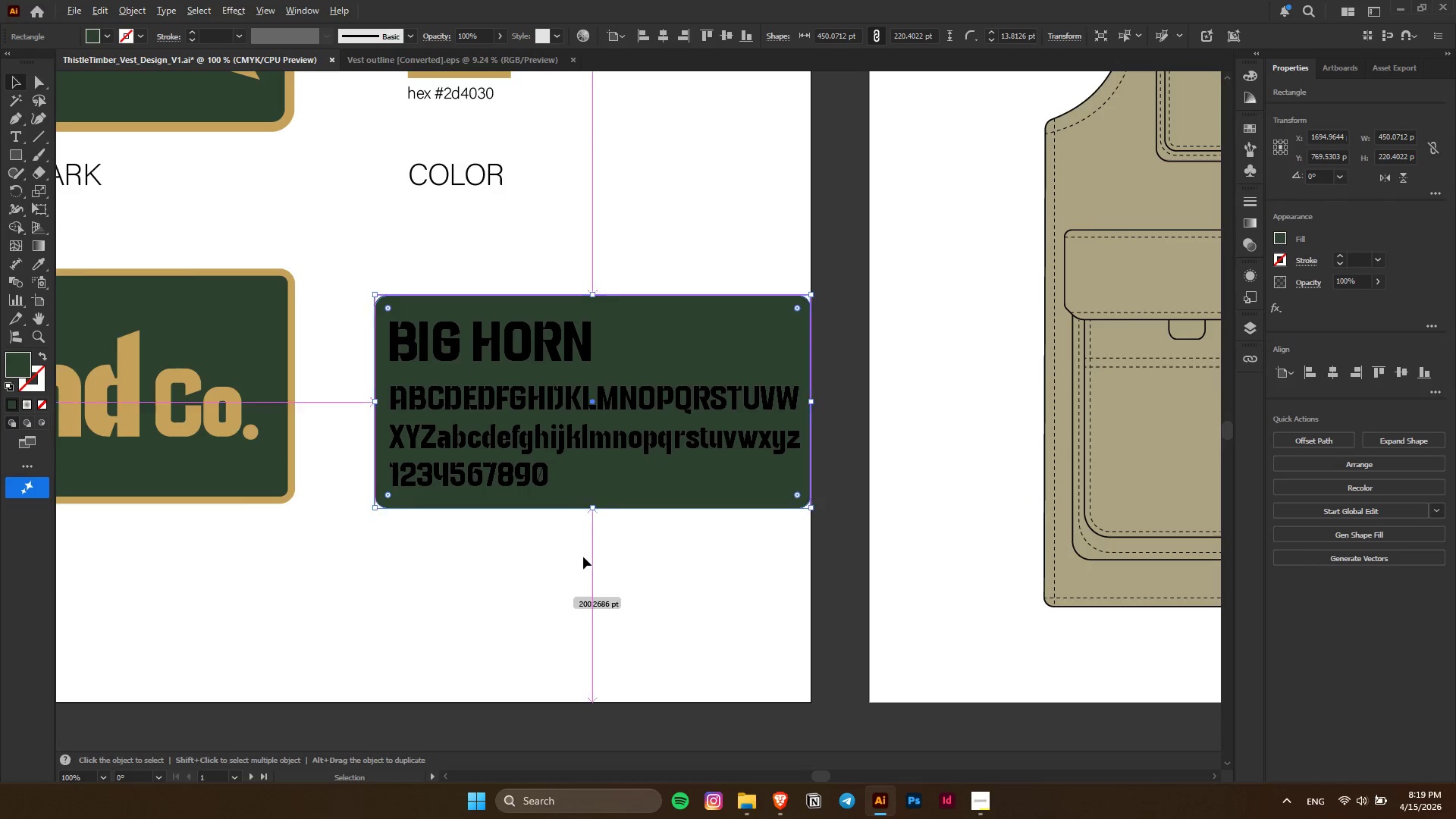 
key(Alt+AltLeft)
 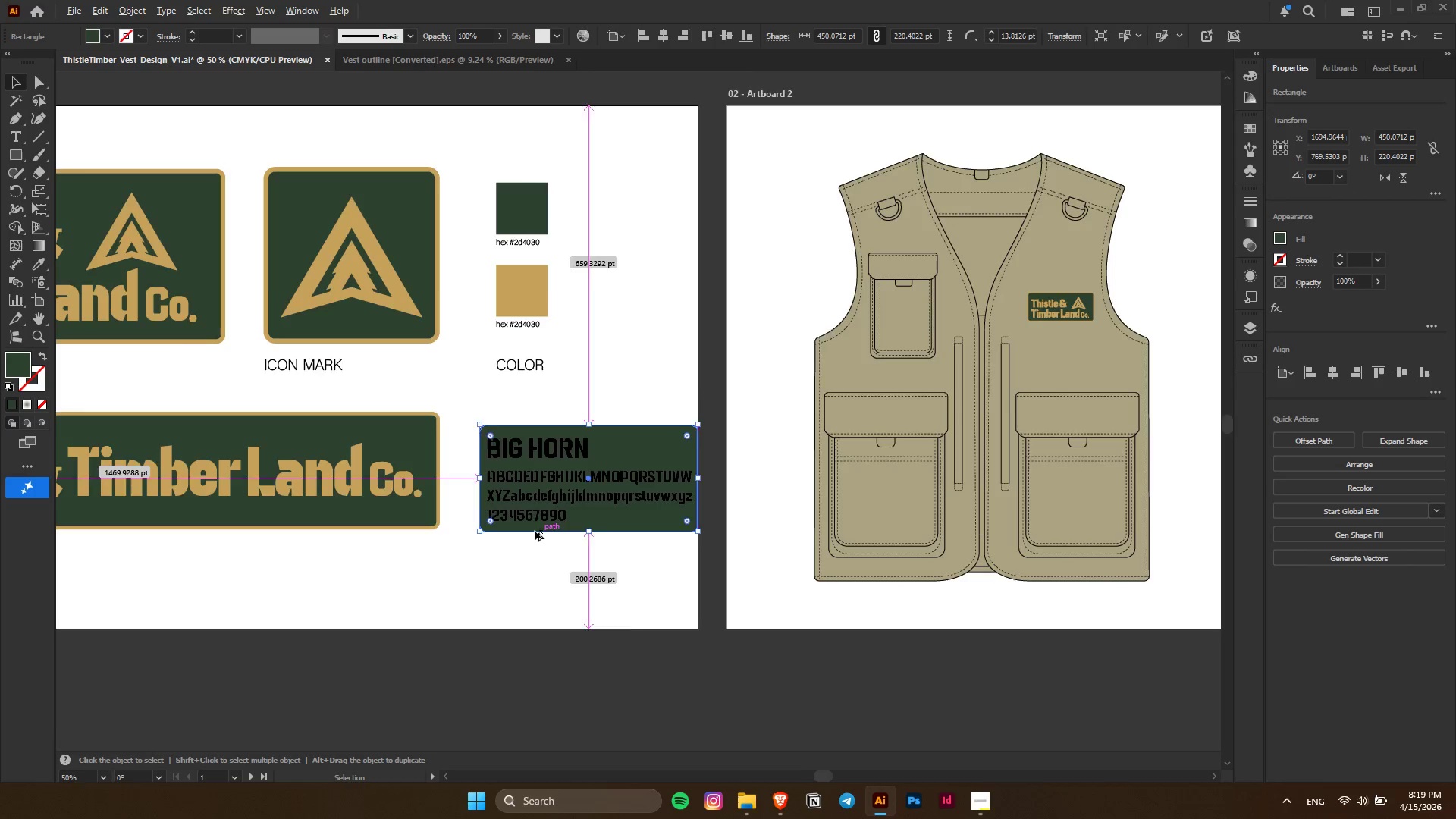 
scroll: coordinate [583, 557], scroll_direction: down, amount: 2.0
 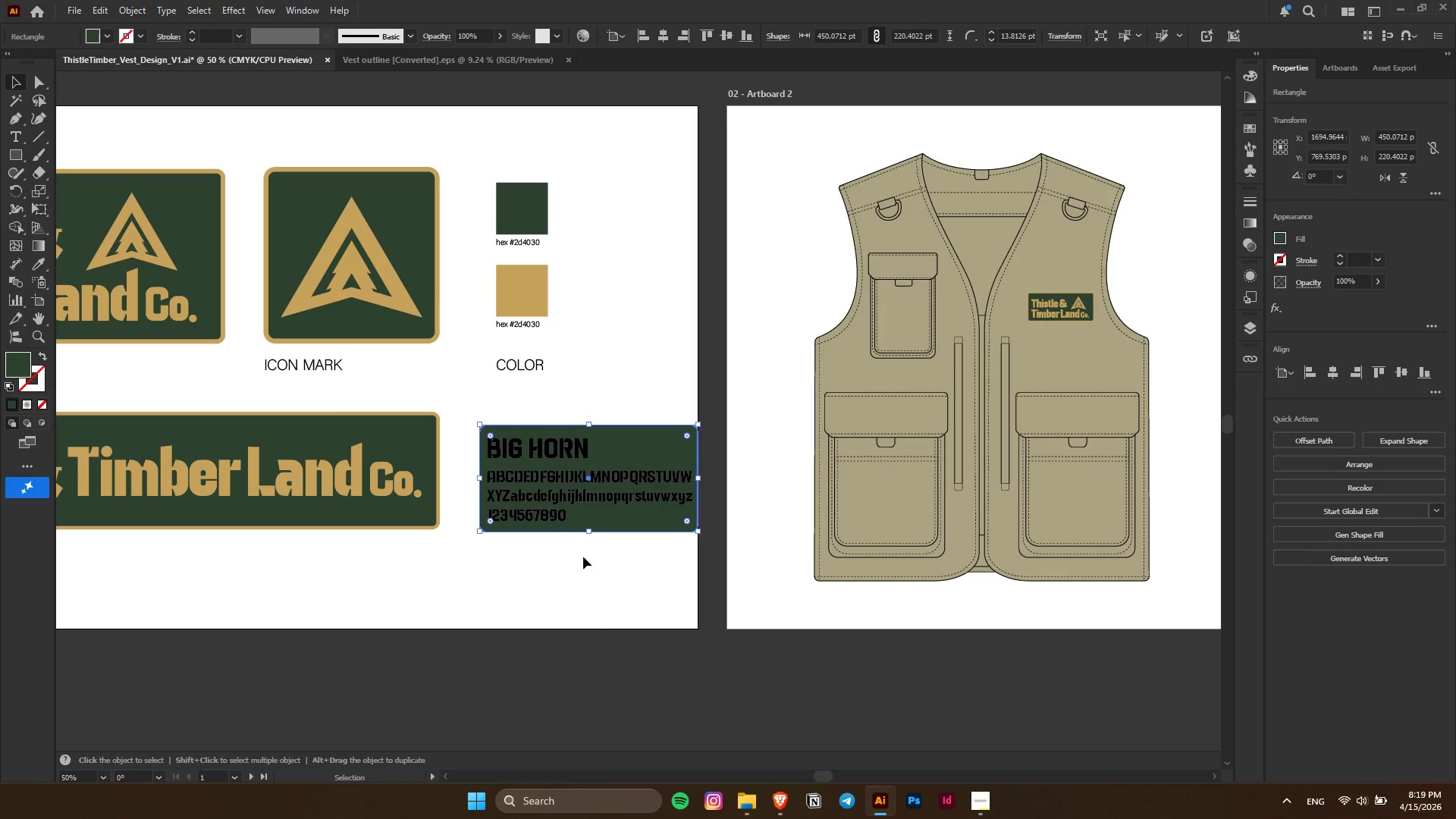 
scroll: coordinate [532, 530], scroll_direction: up, amount: 5.0
 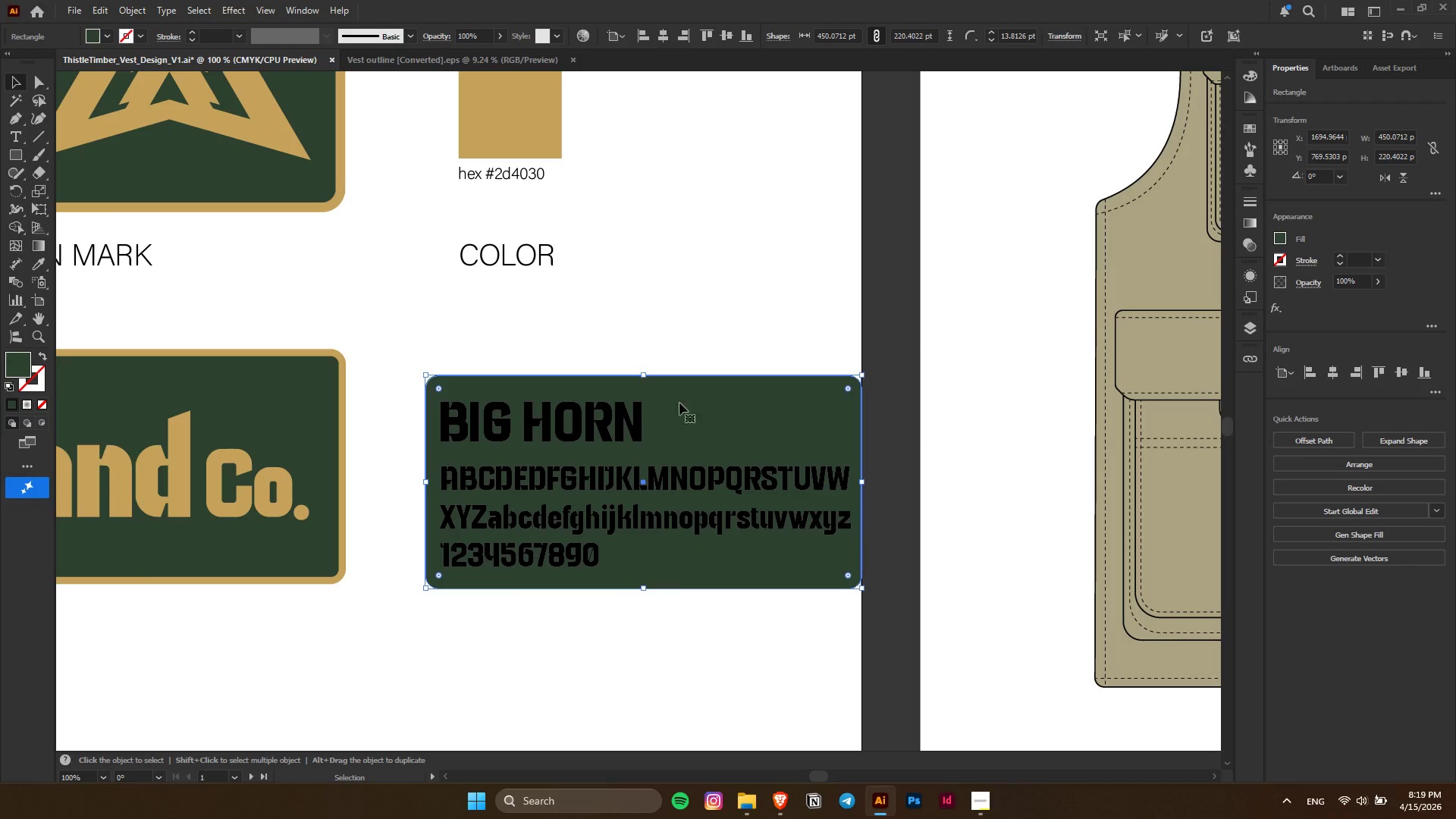 
left_click([641, 420])
 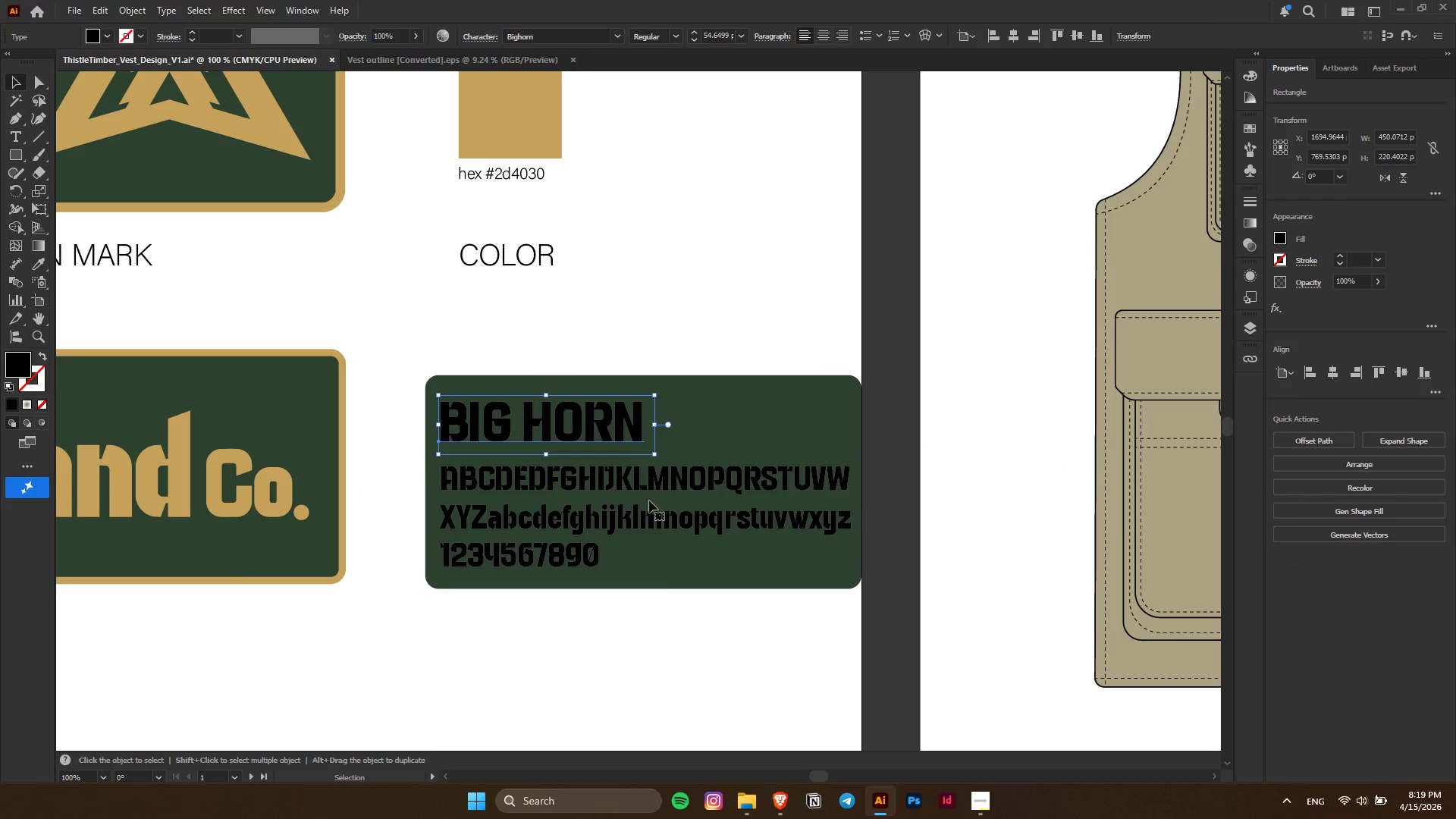 
hold_key(key=ShiftLeft, duration=0.58)
double_click([648, 503])
 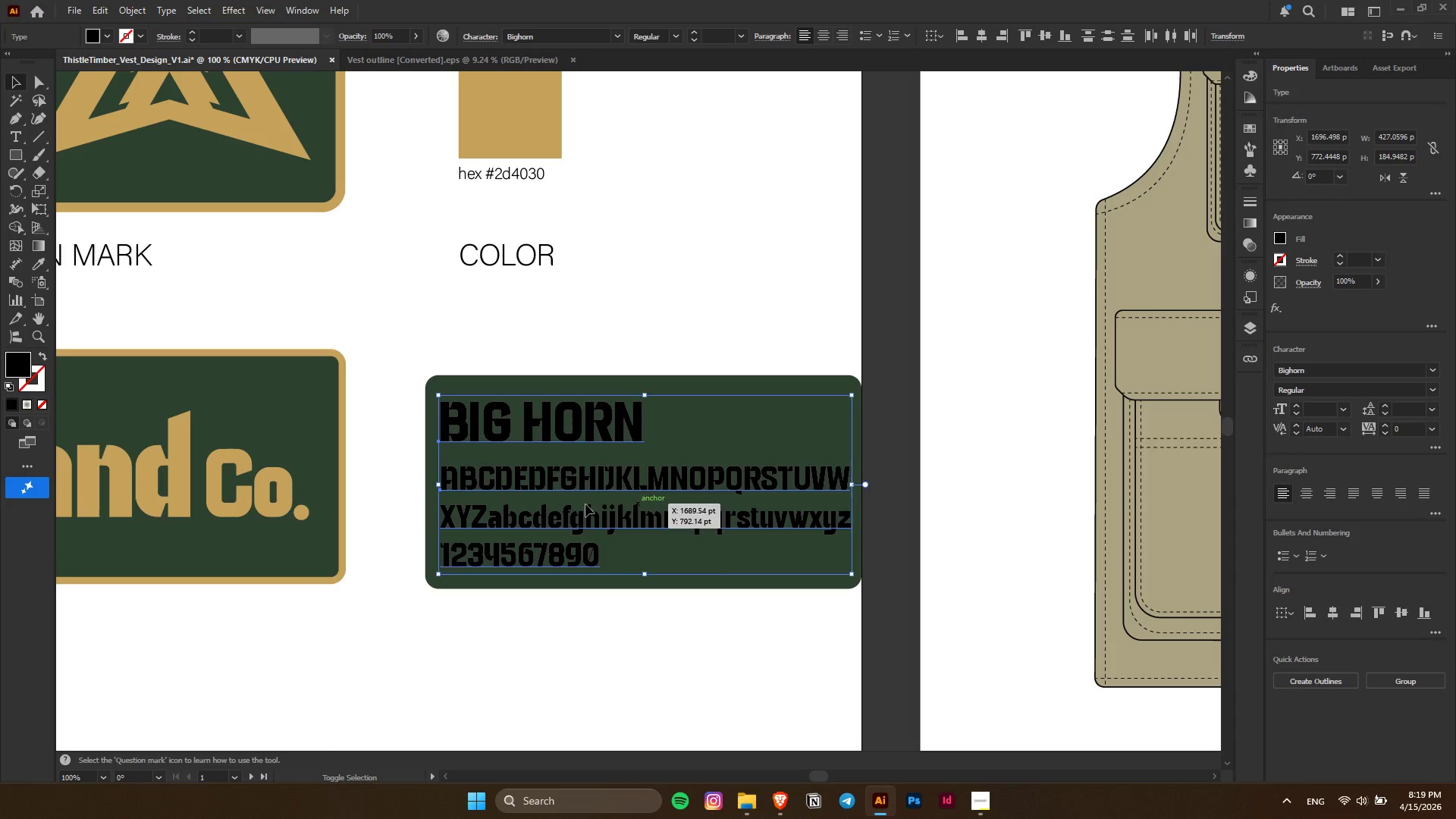 
hold_key(key=ShiftLeft, duration=24.81)
left_click([39, 268])
 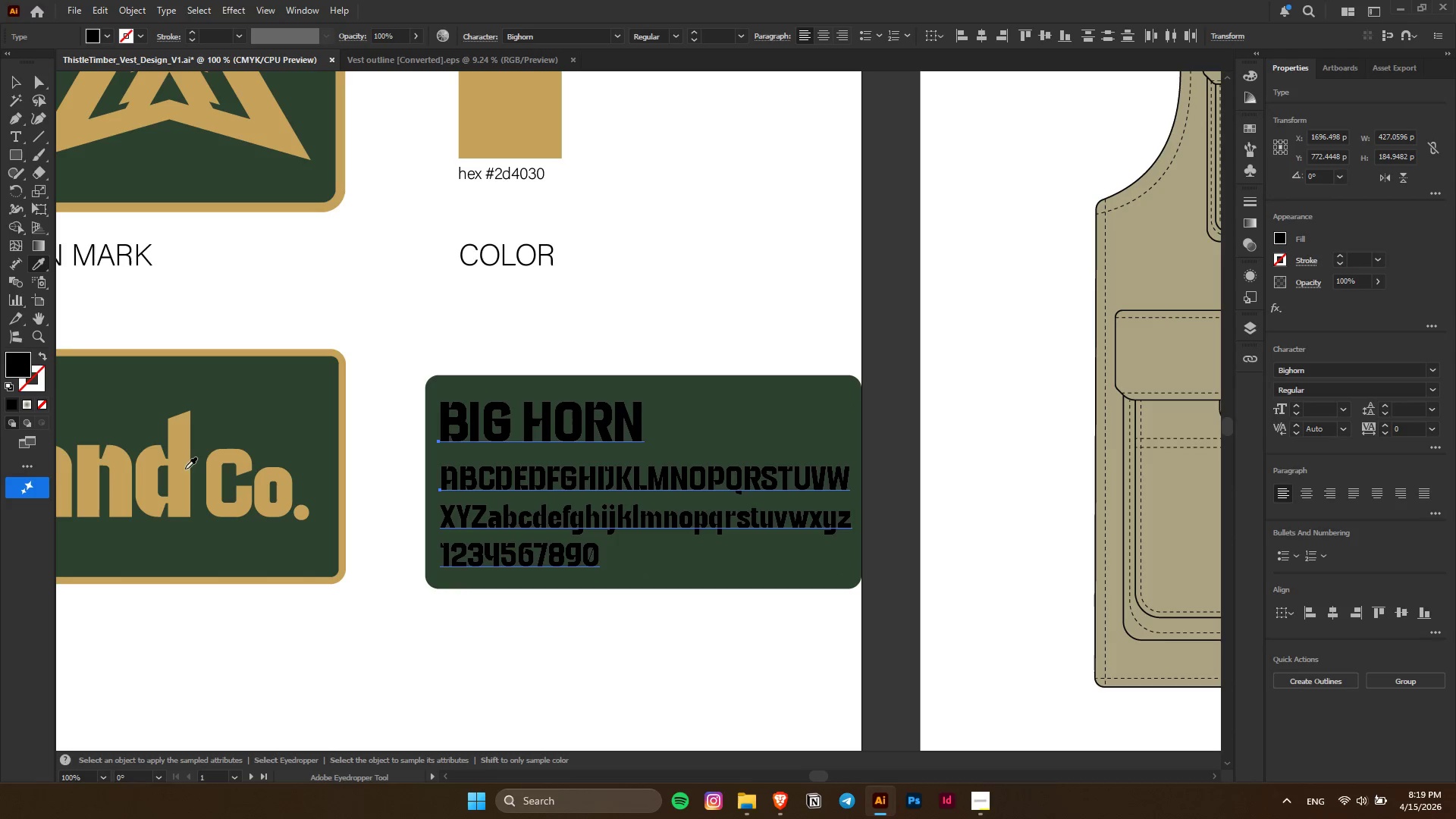 
left_click([185, 468])
 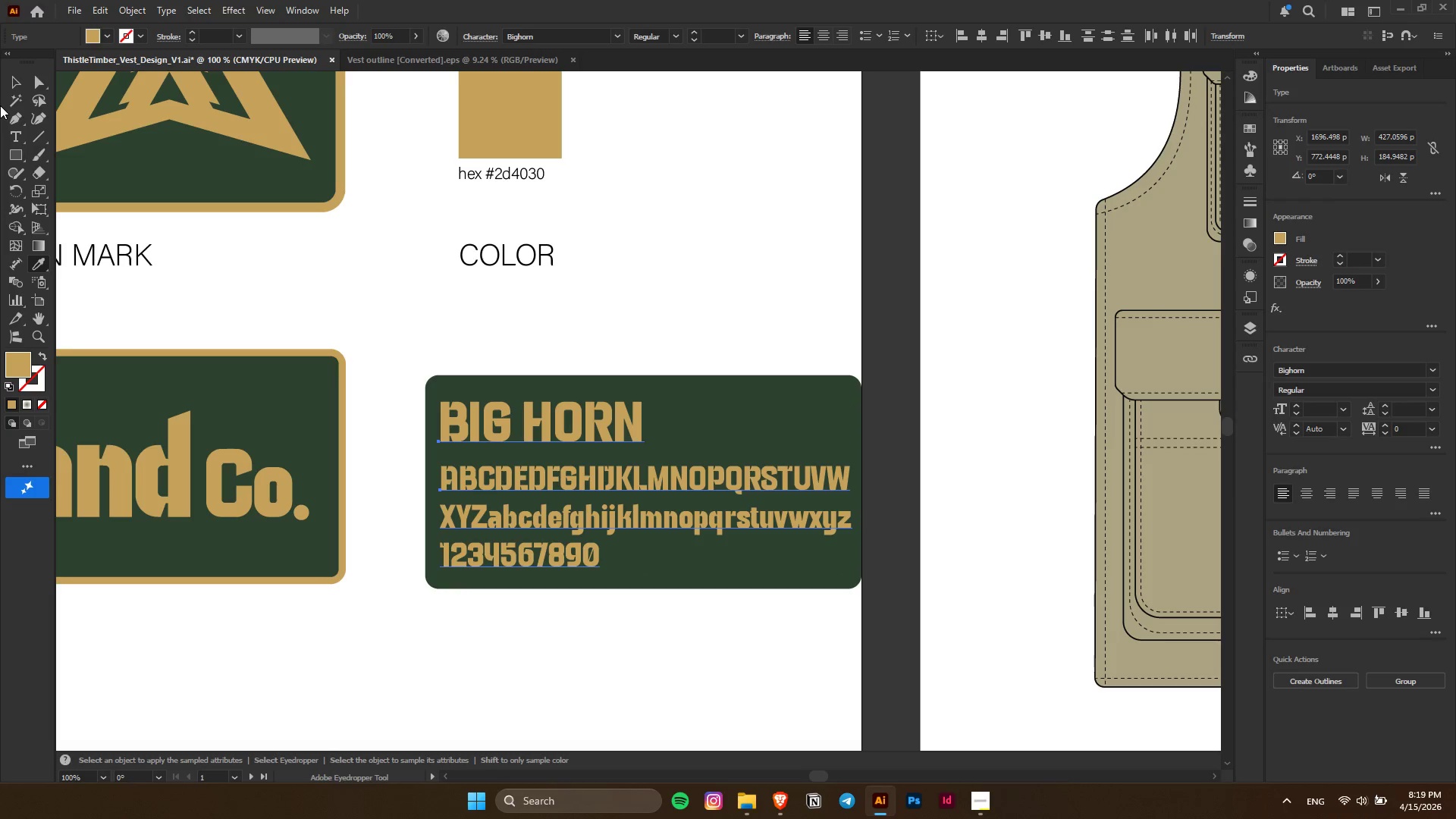 
left_click([10, 86])
 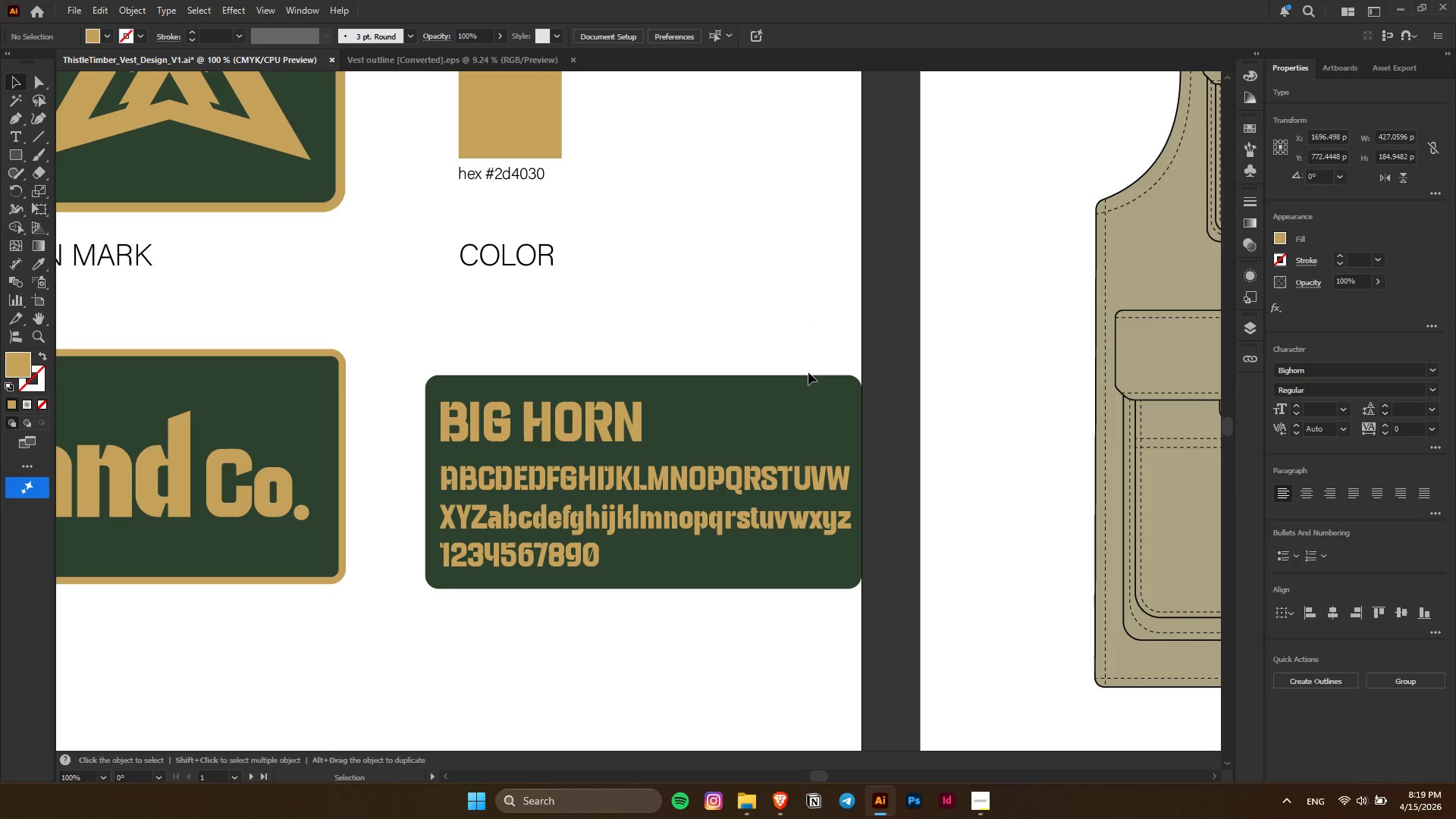 
triple_click([802, 406])
 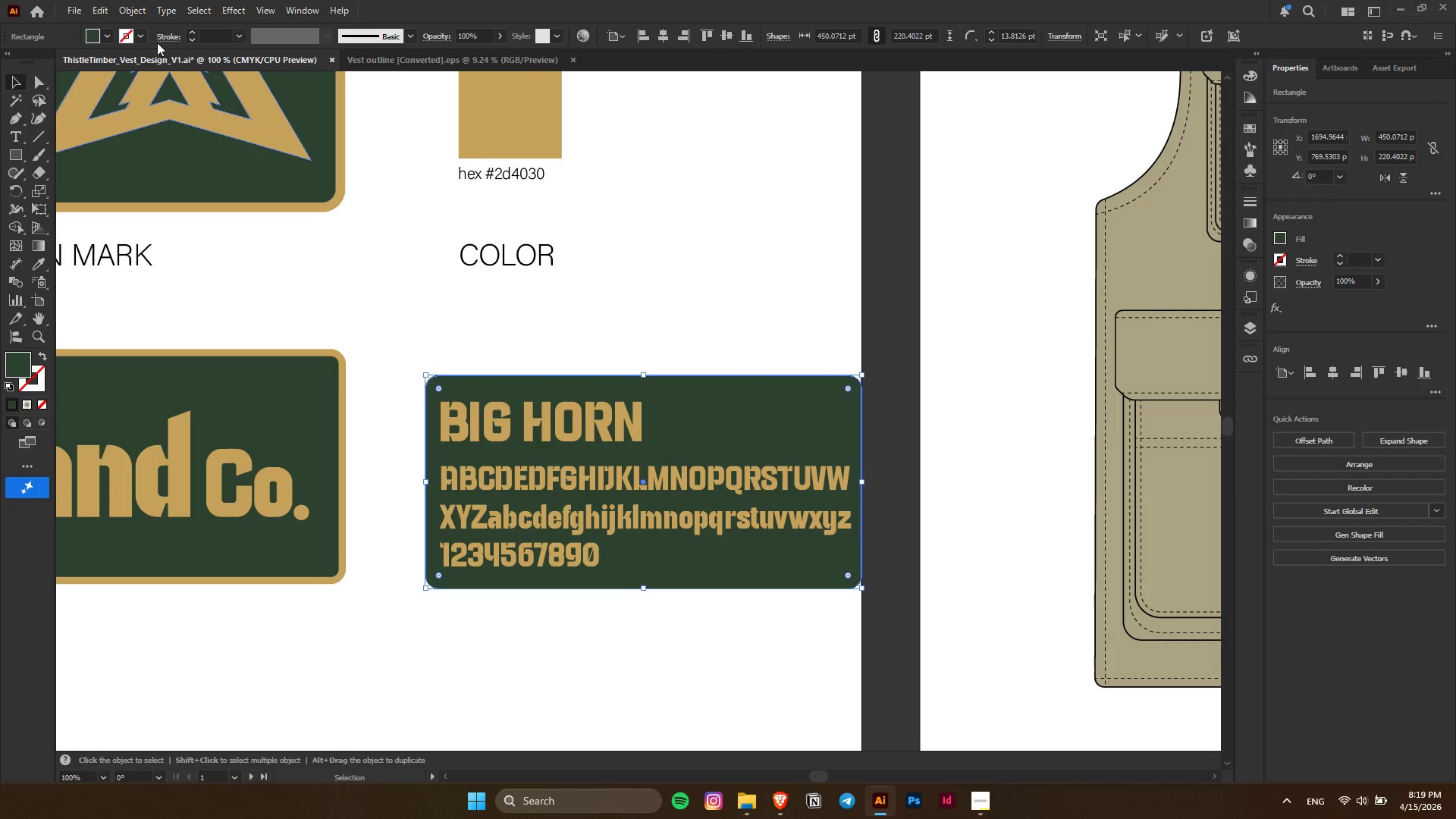 
left_click([143, 12])
 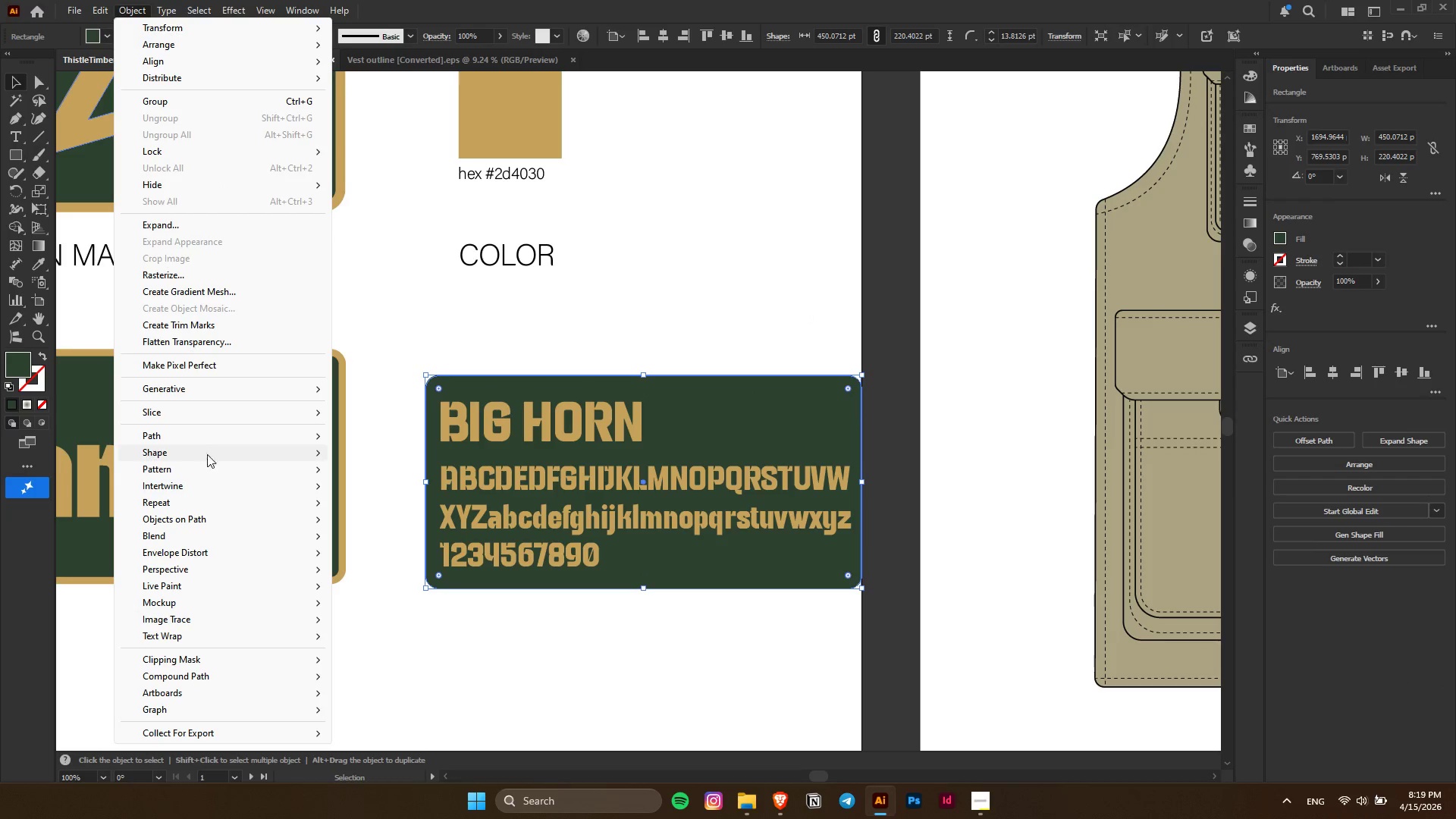 
left_click([206, 437])
 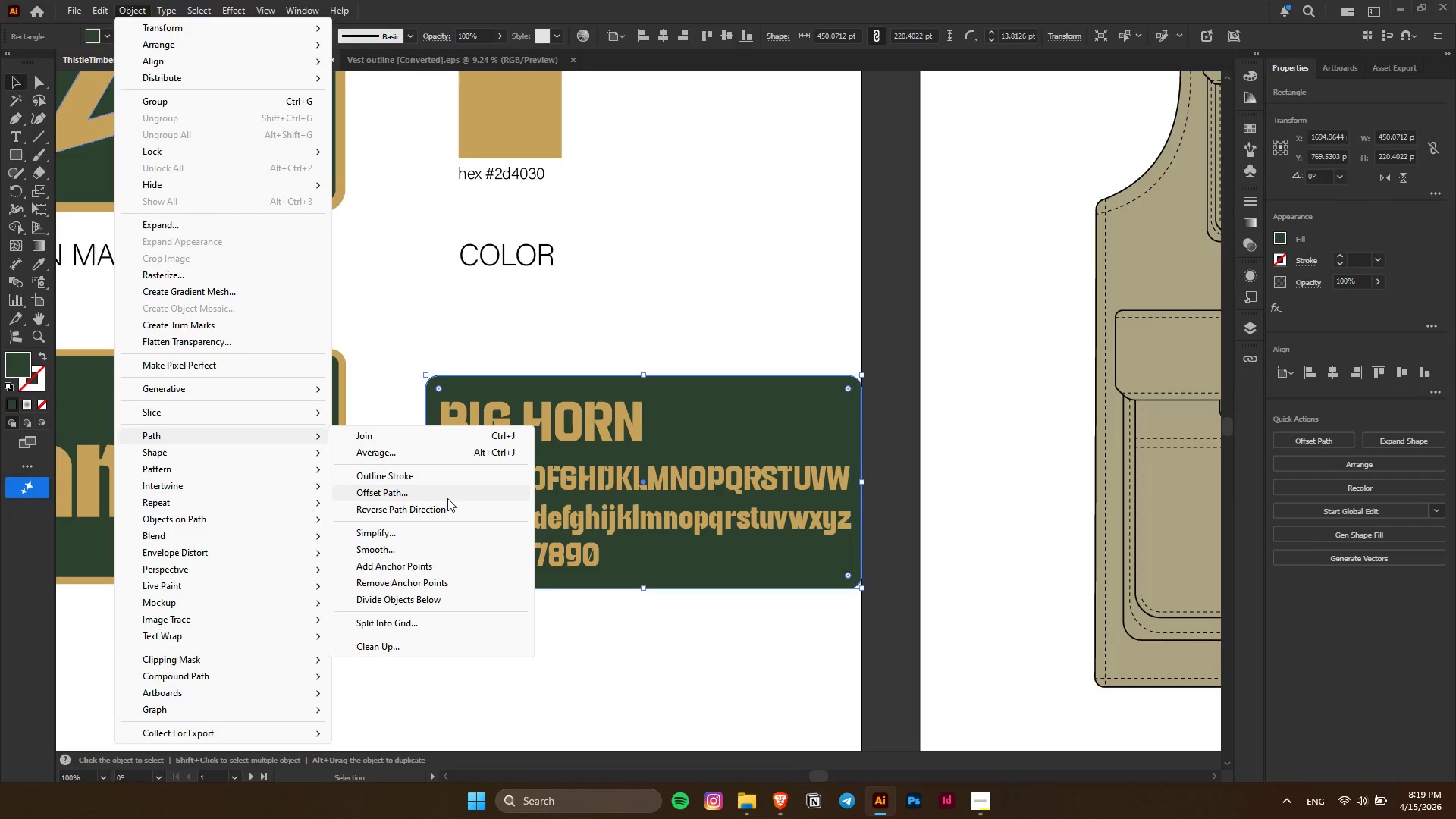 
left_click([447, 495])
 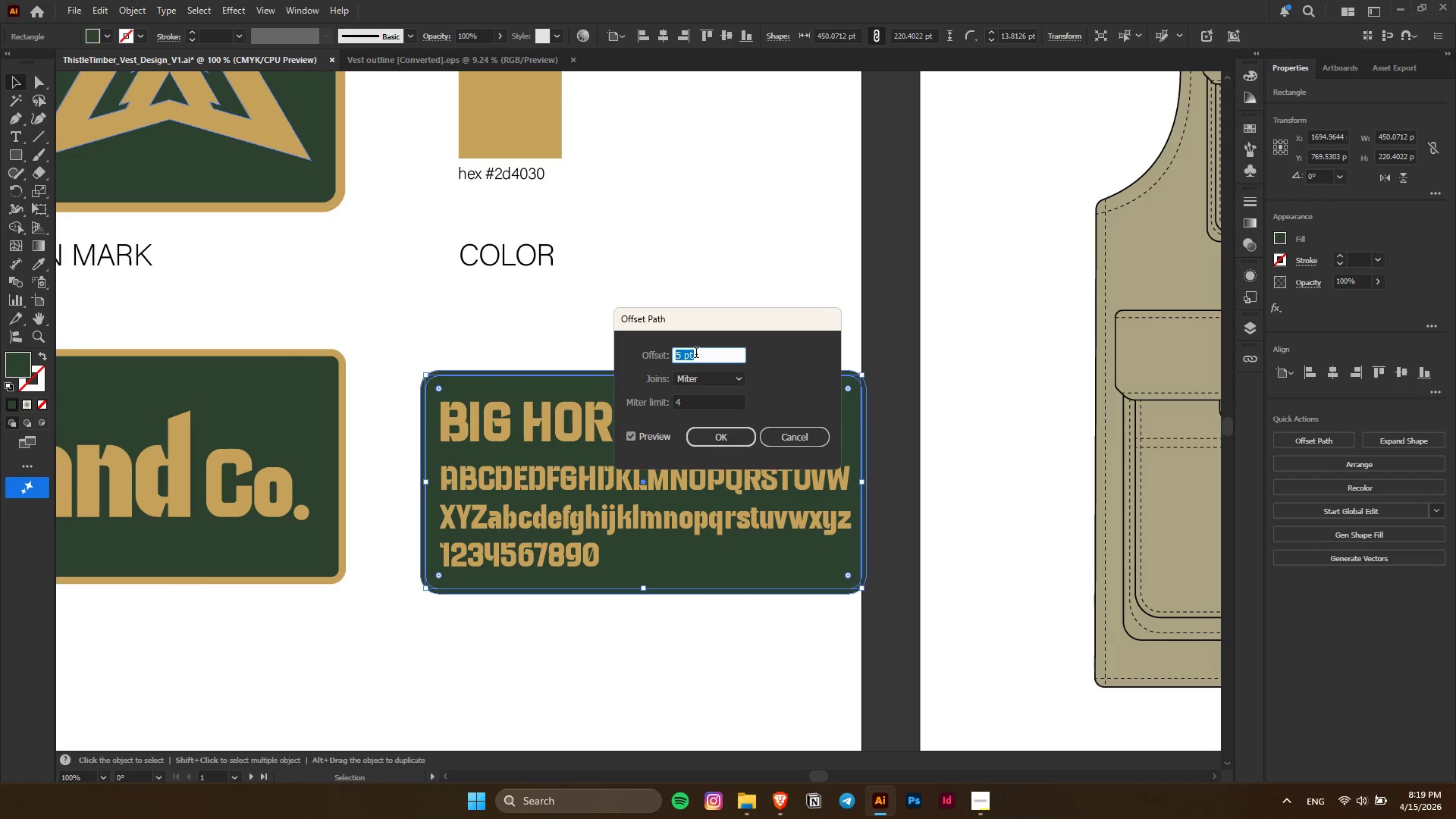 
scroll: coordinate [696, 354], scroll_direction: up, amount: 2.0
 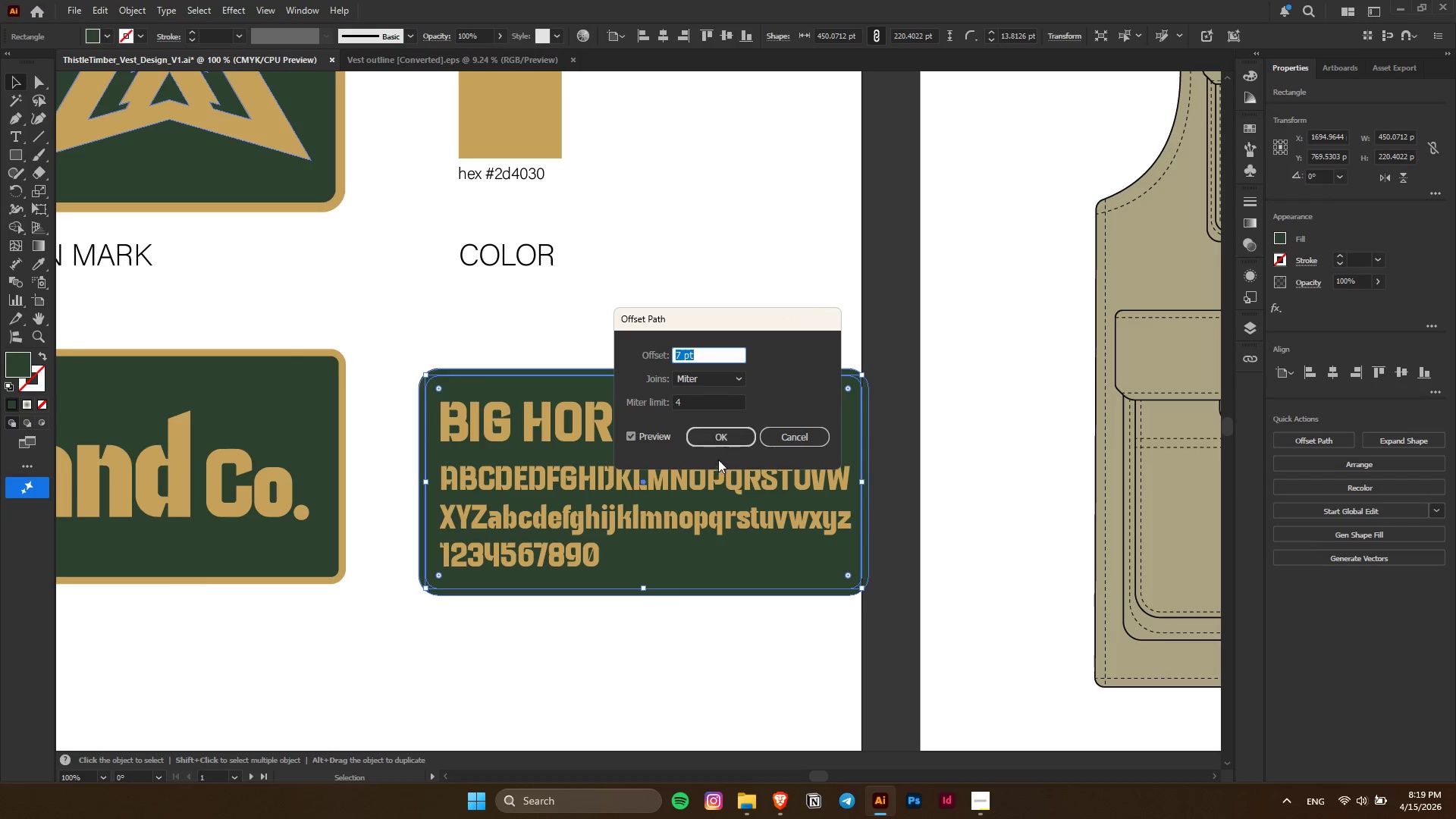 
left_click([720, 438])
 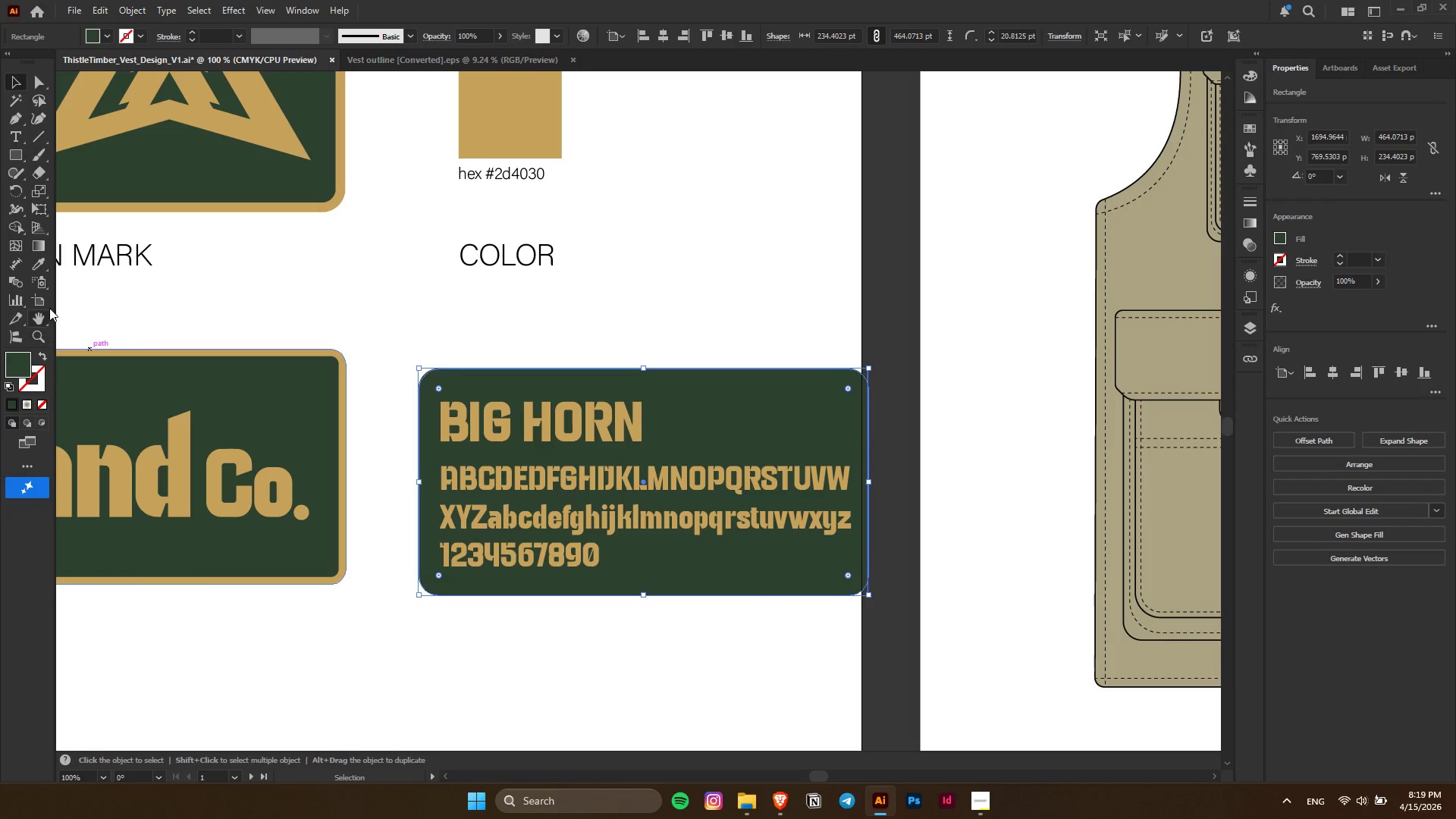 
left_click([39, 265])
 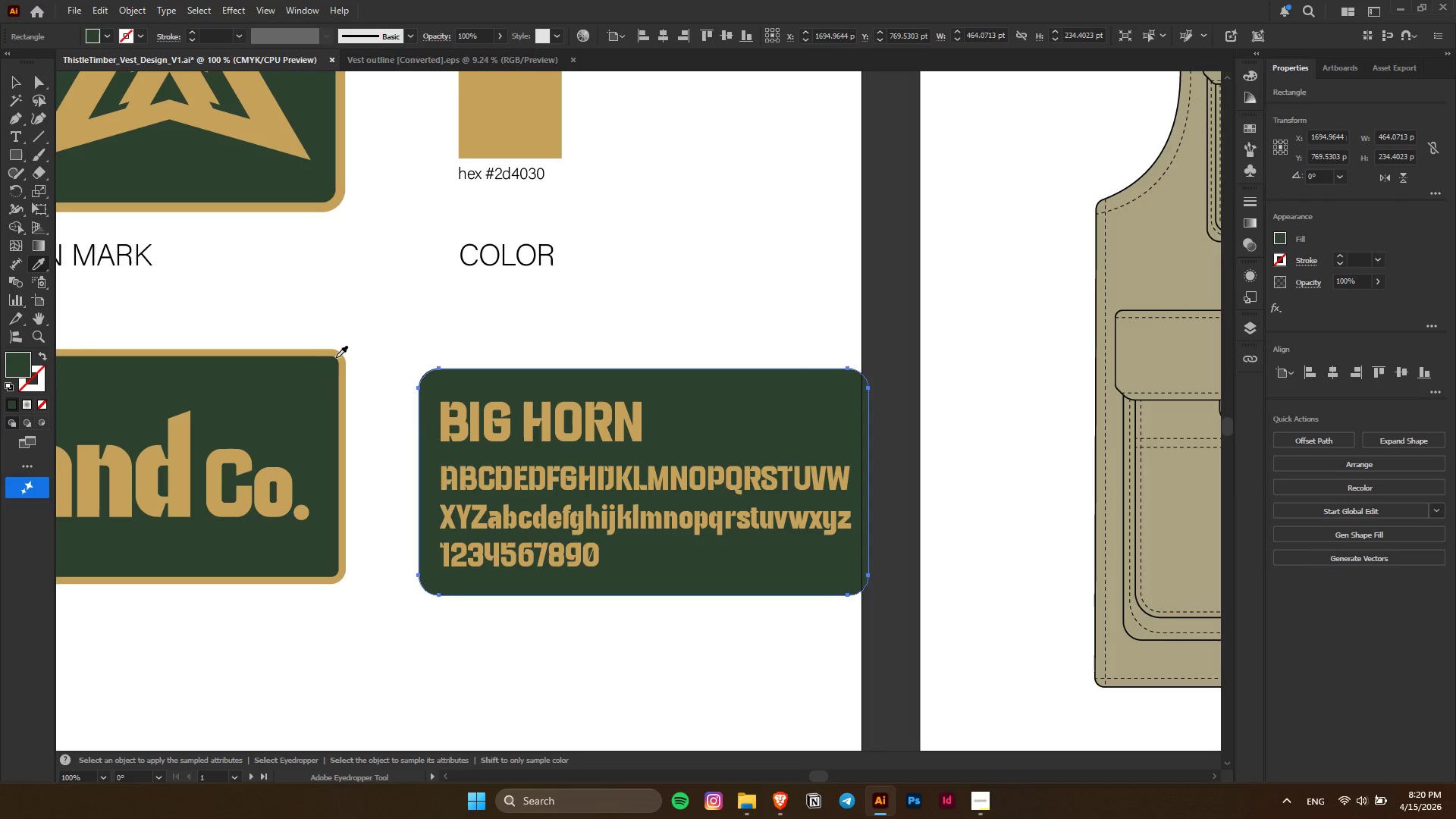 
left_click([343, 358])
 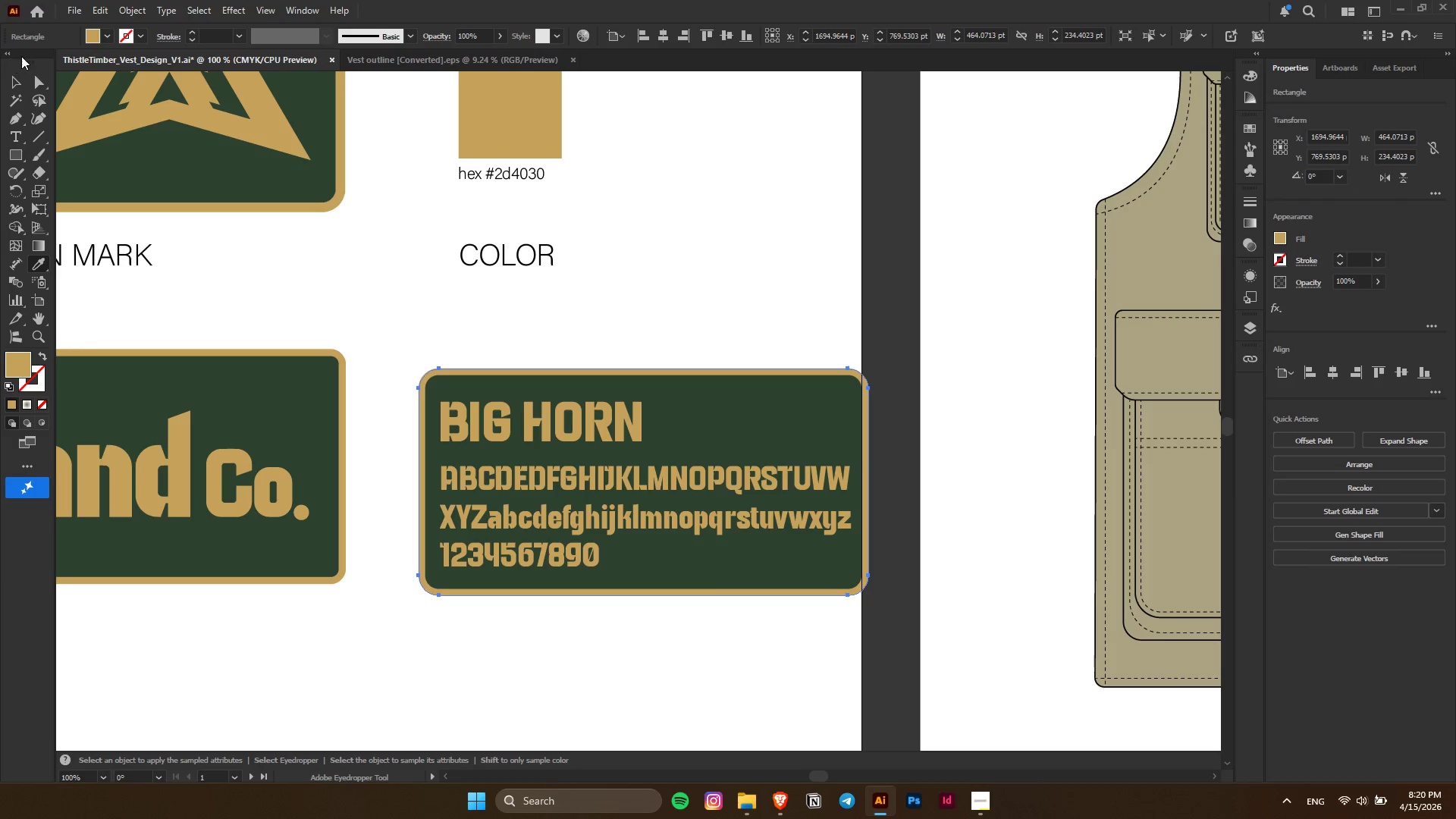 
left_click_drag(start_coordinate=[12, 77], to_coordinate=[17, 80])
 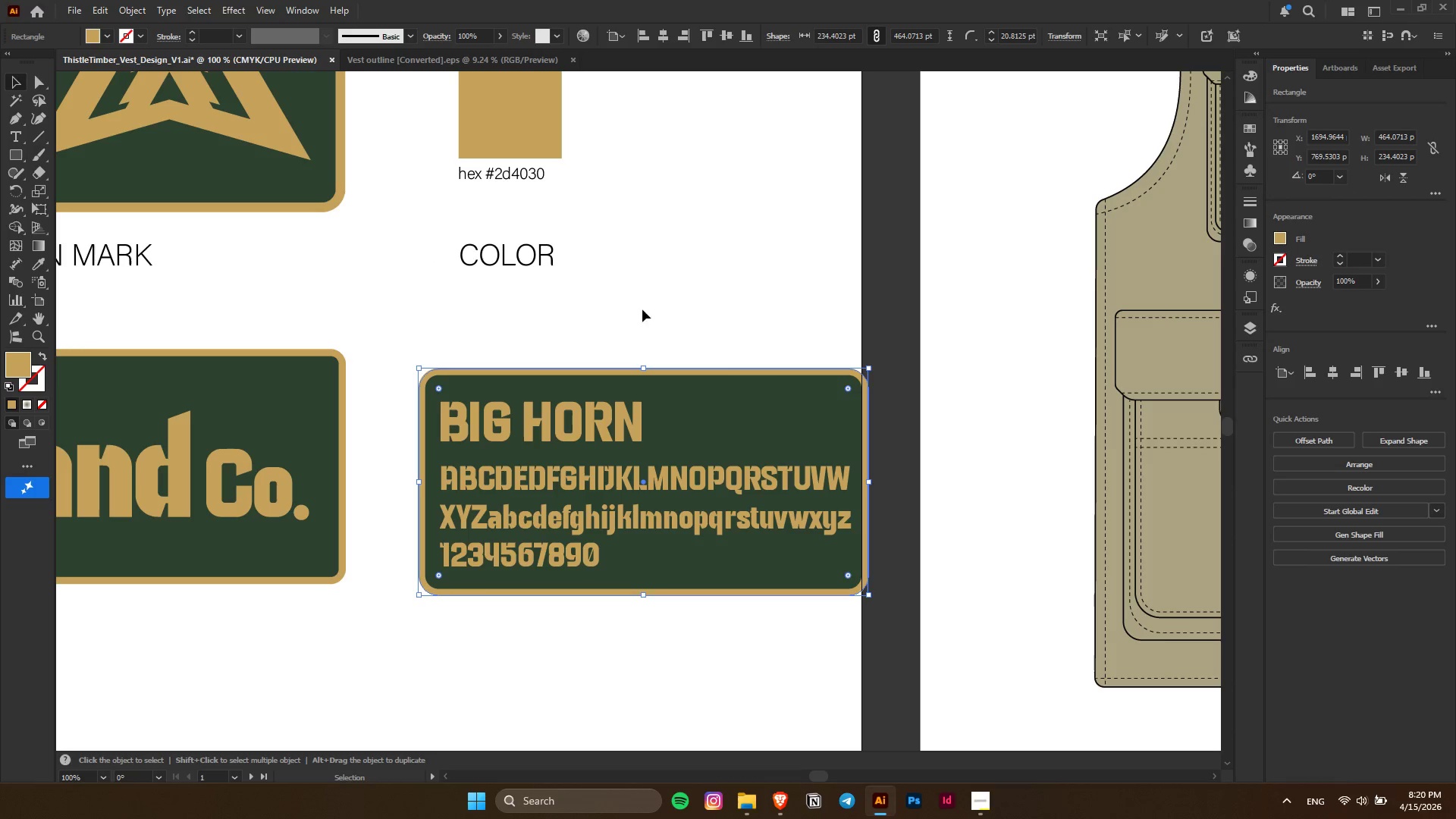 
double_click([712, 316])
 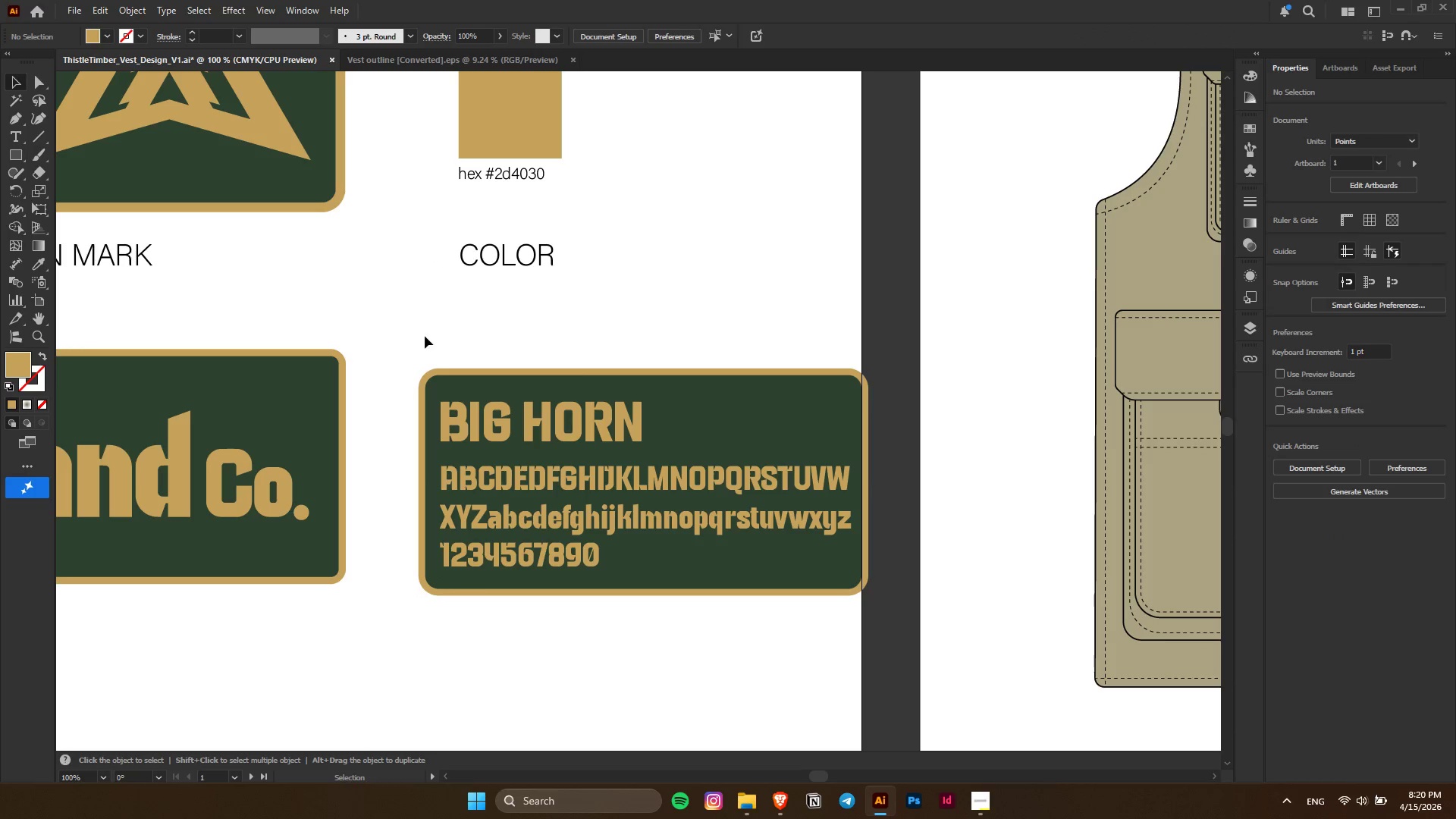 
left_click_drag(start_coordinate=[422, 334], to_coordinate=[665, 571])
 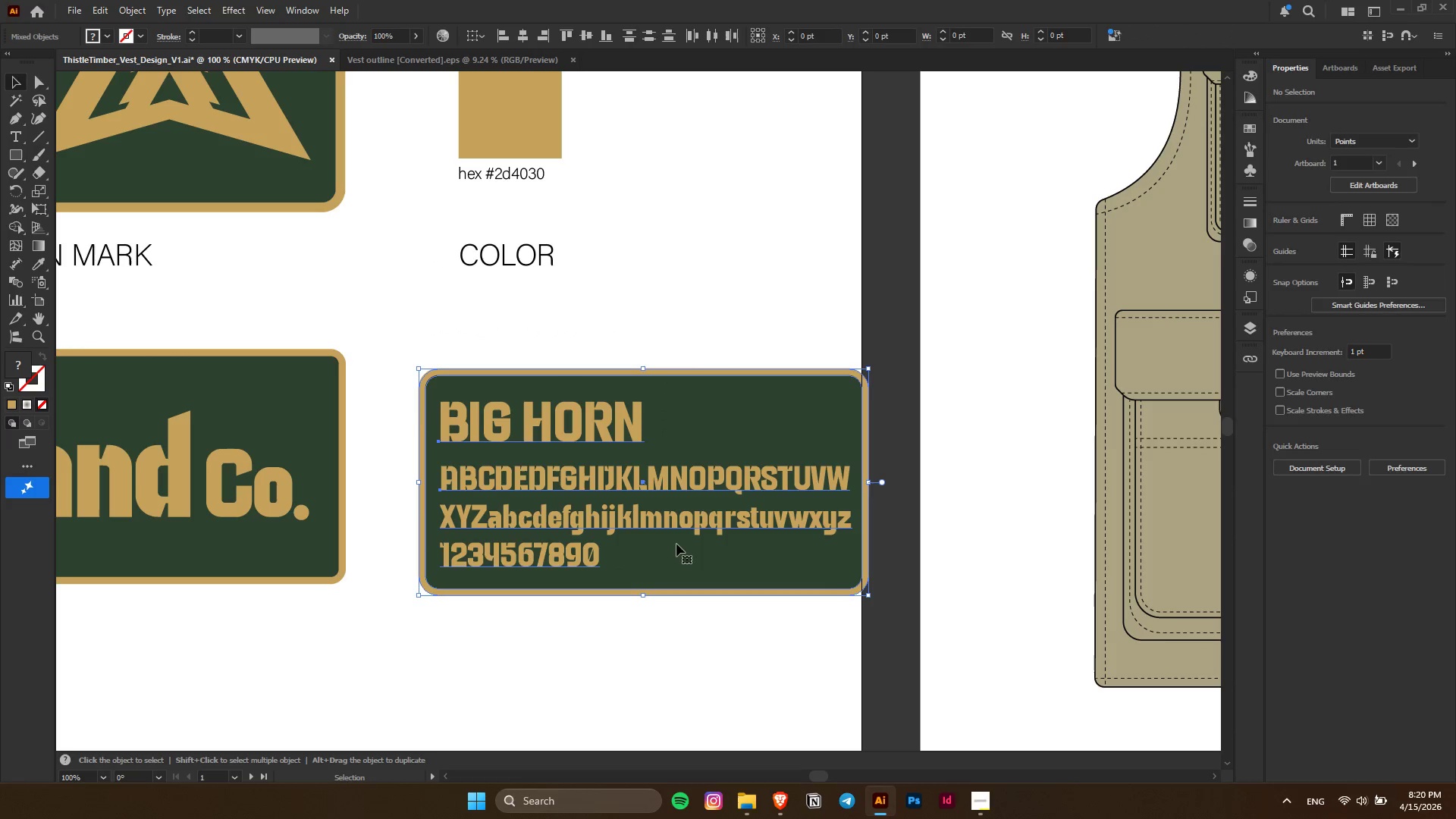 
left_click_drag(start_coordinate=[676, 540], to_coordinate=[624, 522])
 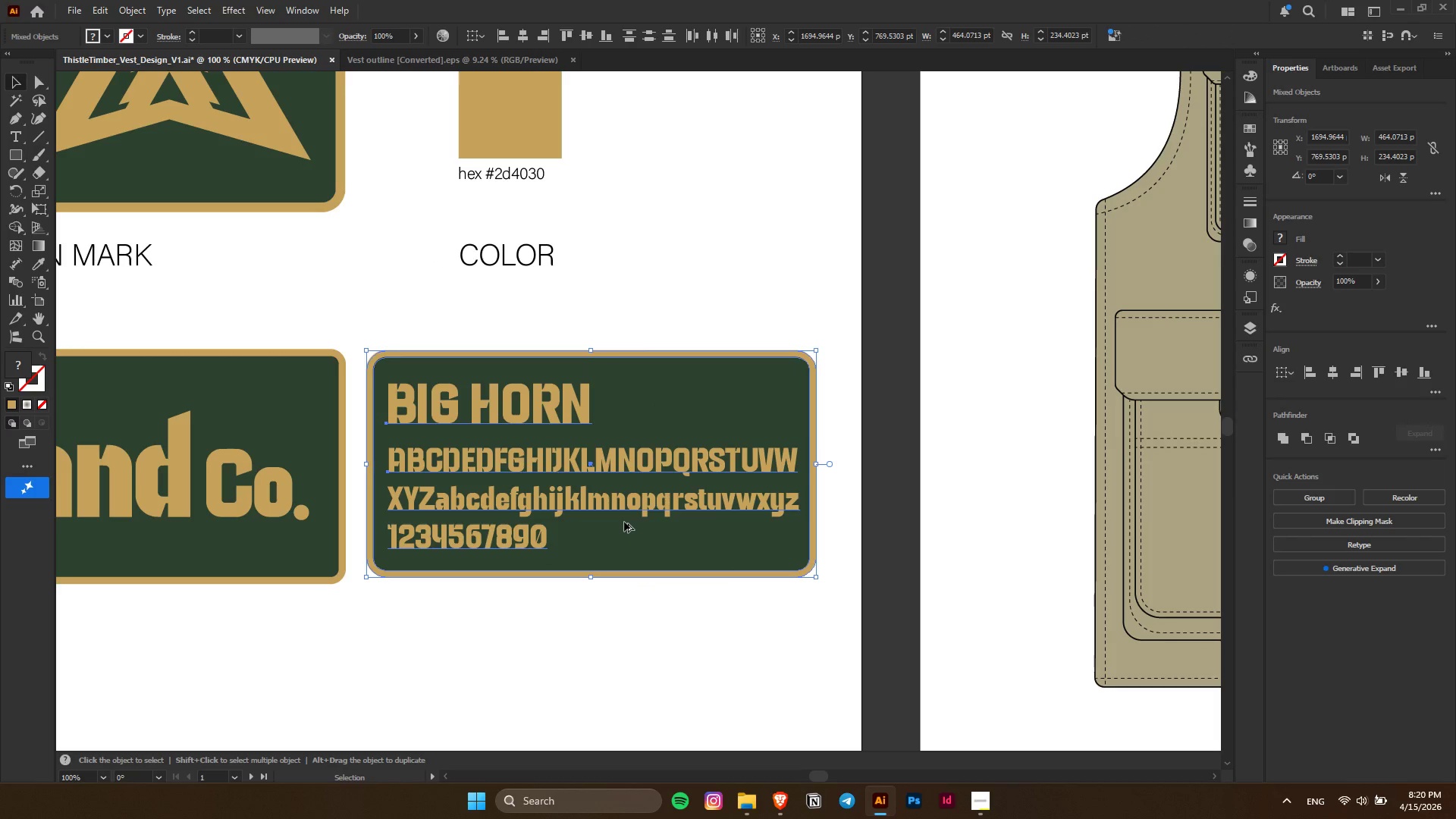 
key(Alt+AltLeft)
 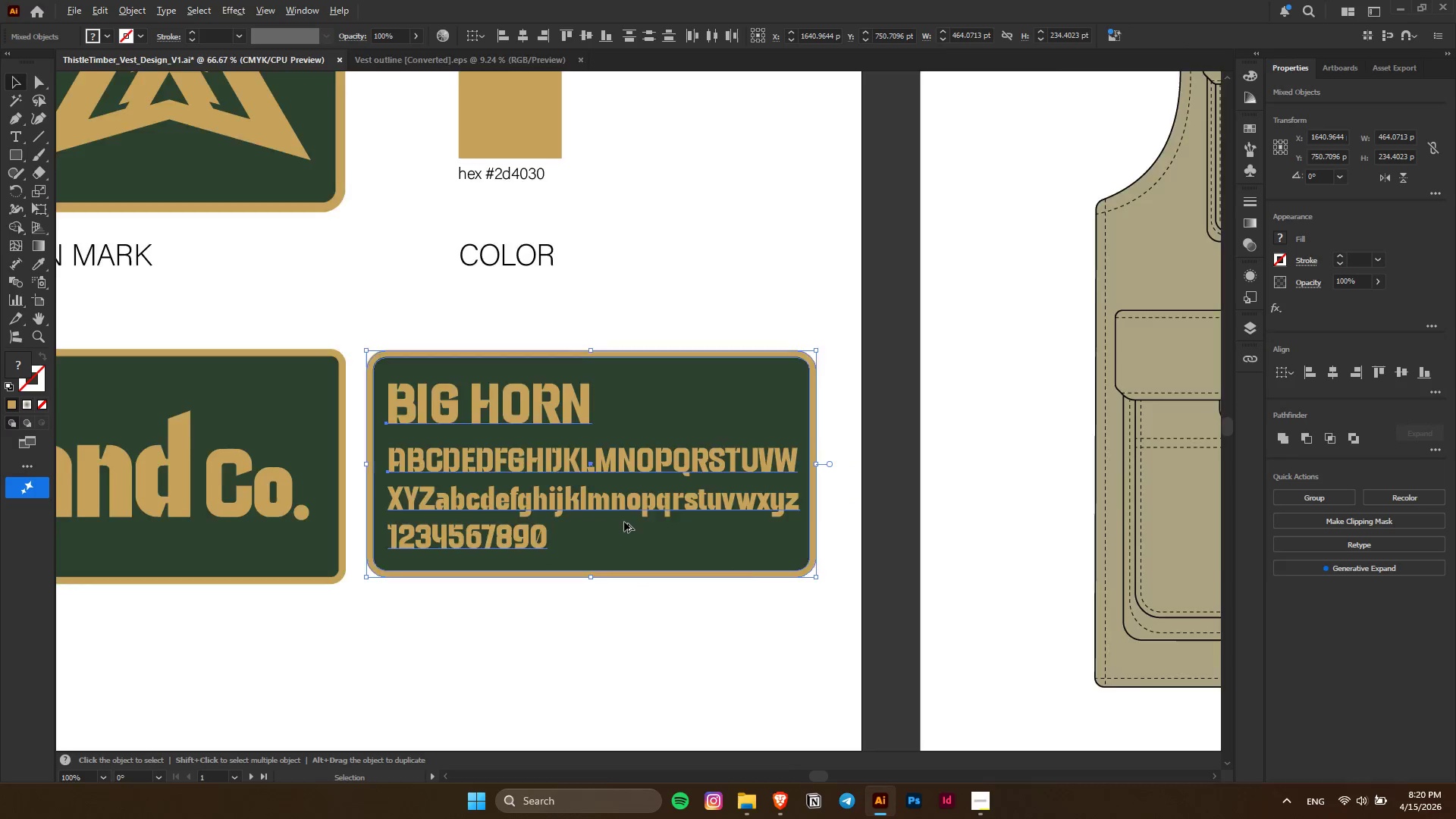 
scroll: coordinate [624, 522], scroll_direction: down, amount: 3.0
 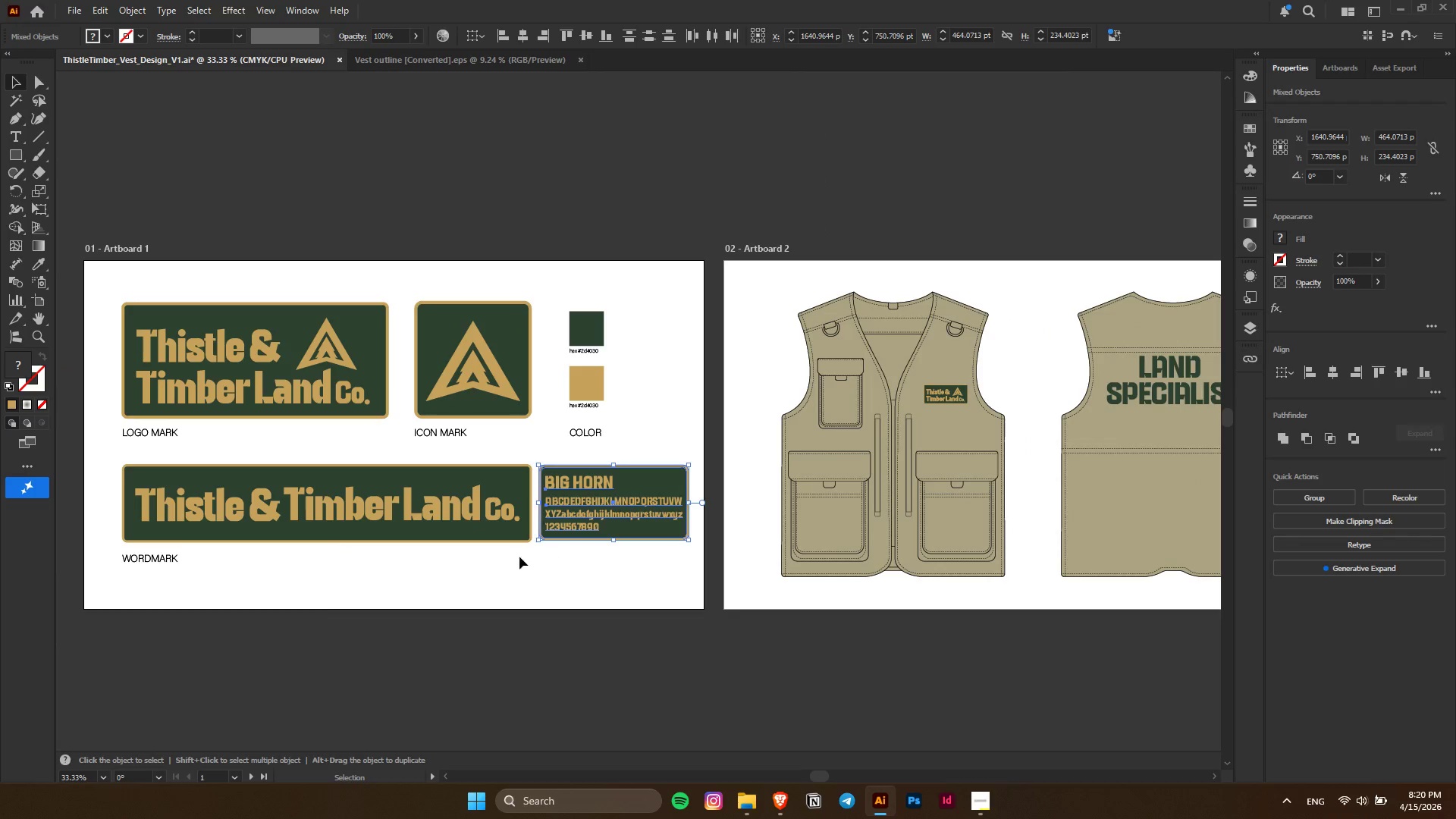 
hold_key(key=AltLeft, duration=0.34)
scroll: coordinate [462, 551], scroll_direction: up, amount: 1.0
 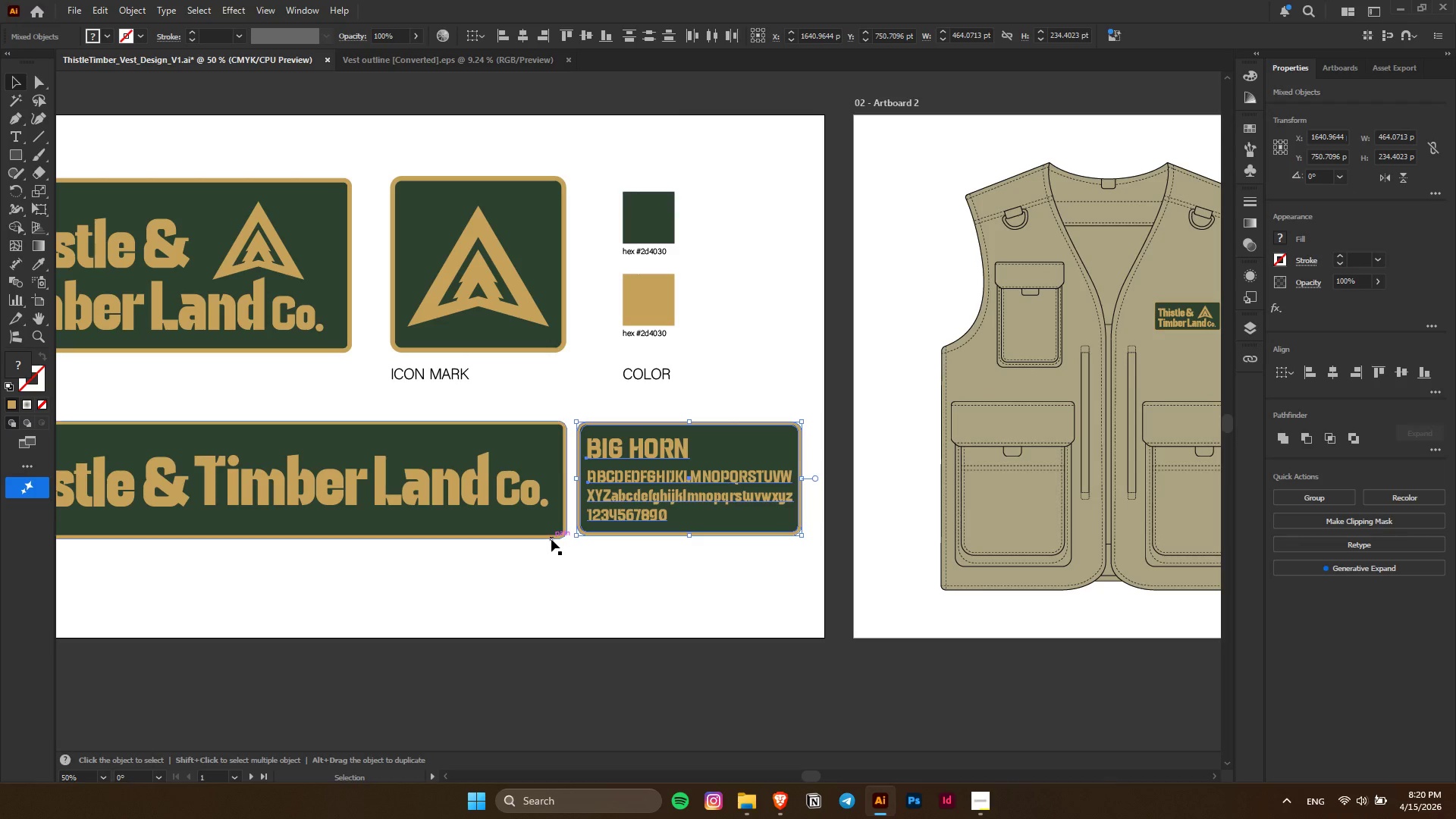 
hold_key(key=ControlLeft, duration=0.98)
 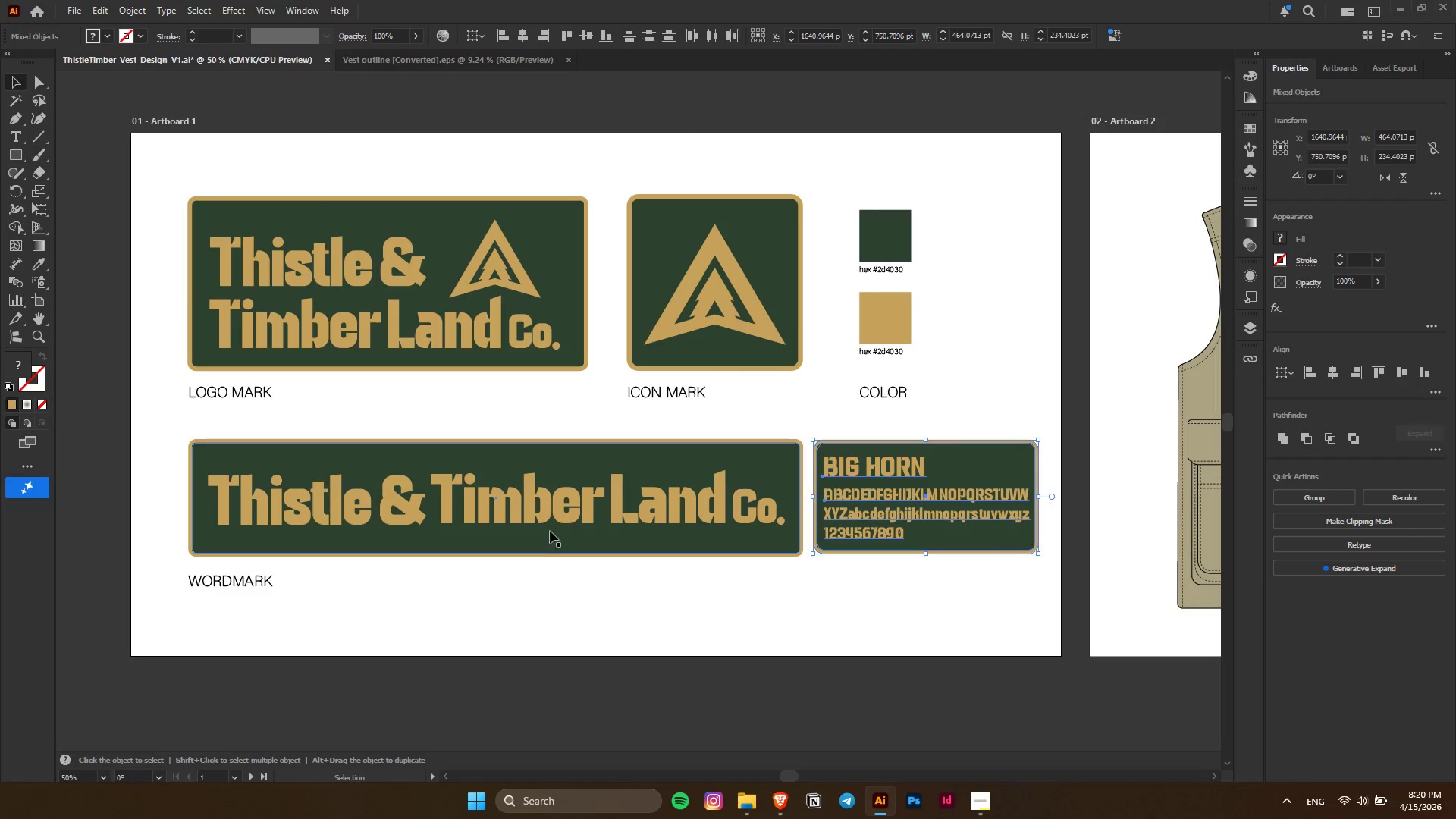 
key(Alt+AltLeft)
 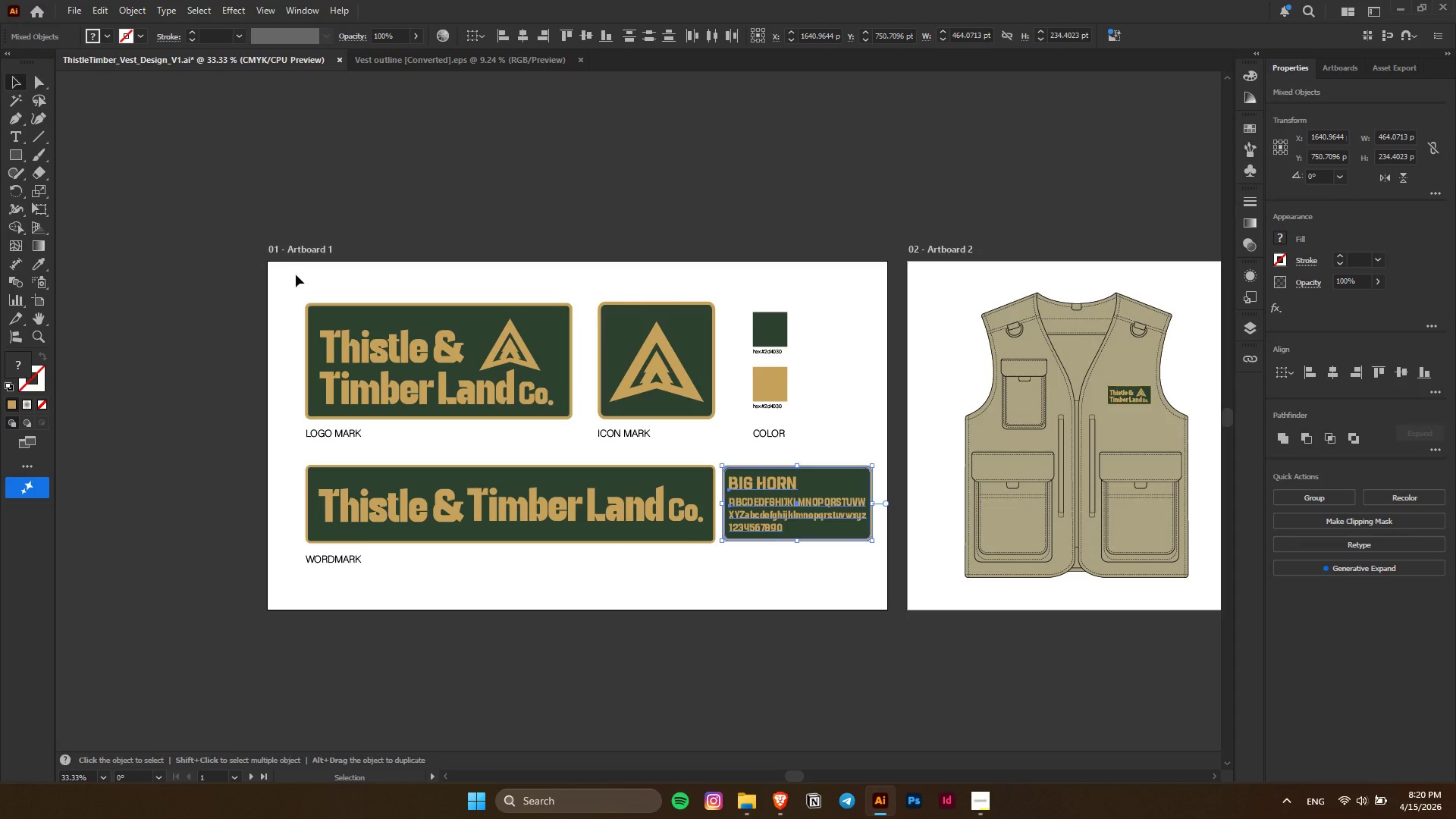 
scroll: coordinate [541, 516], scroll_direction: up, amount: 13.0
 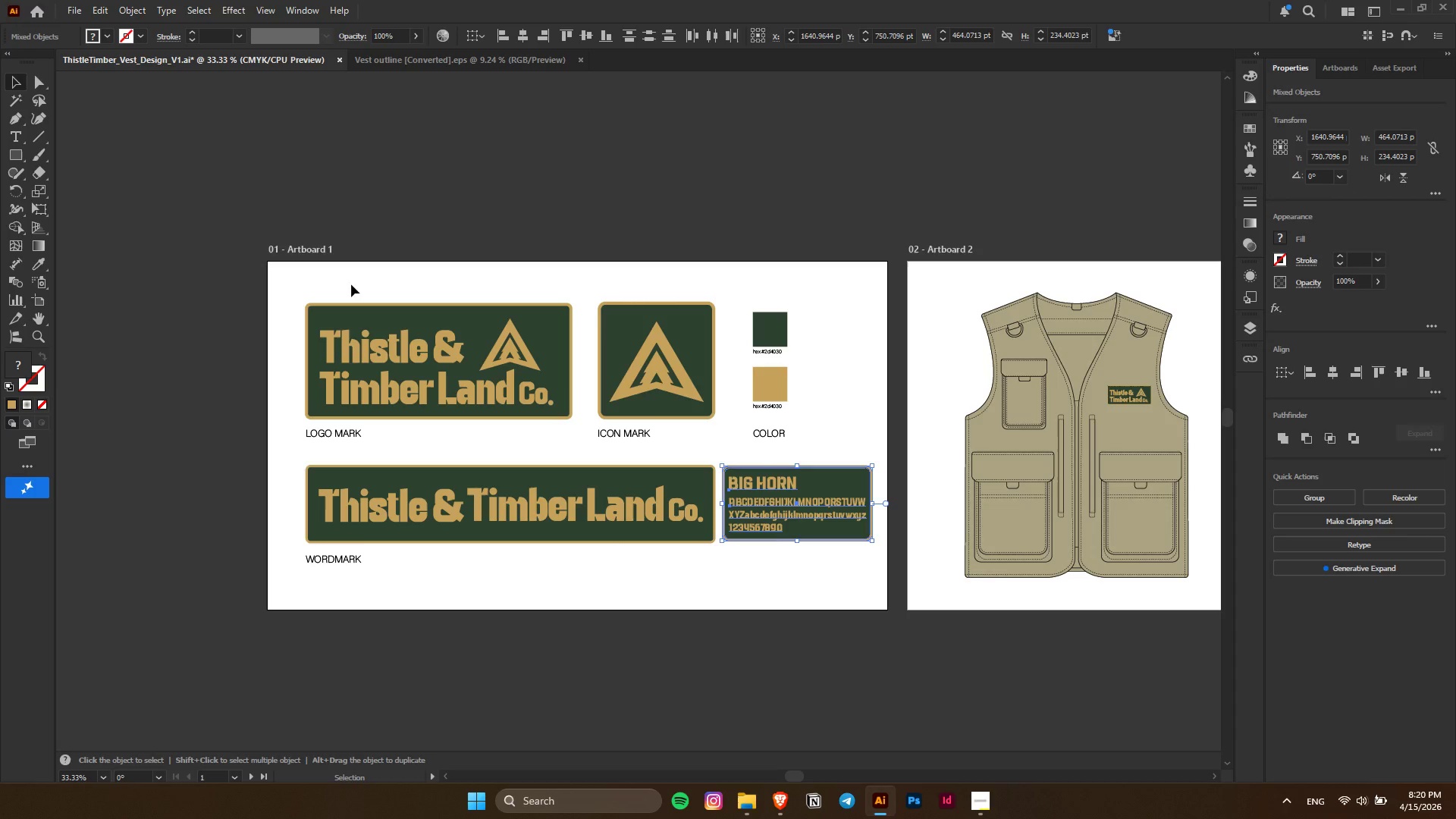 
left_click([256, 273])
 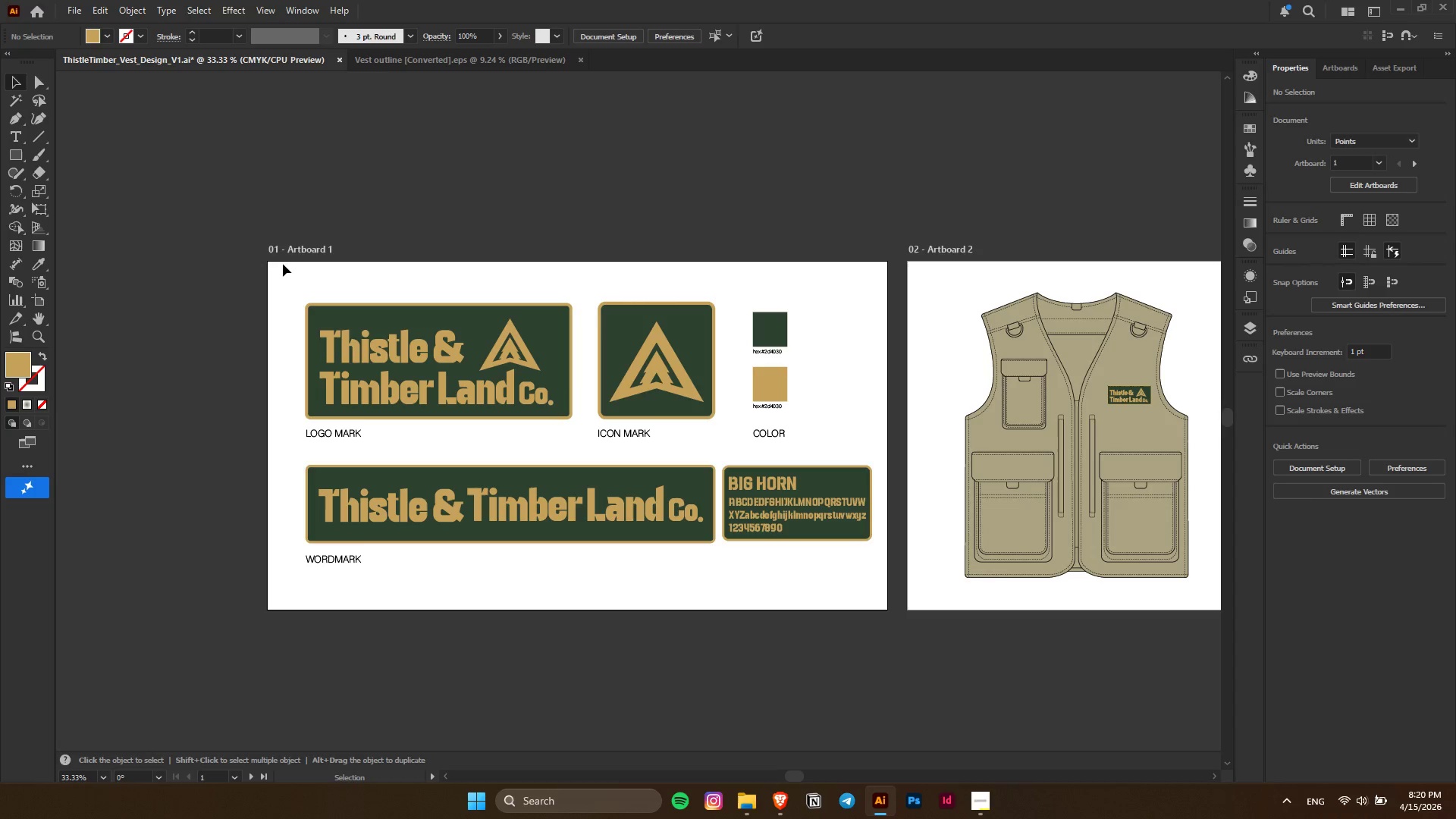 
left_click_drag(start_coordinate=[282, 287], to_coordinate=[708, 592])
 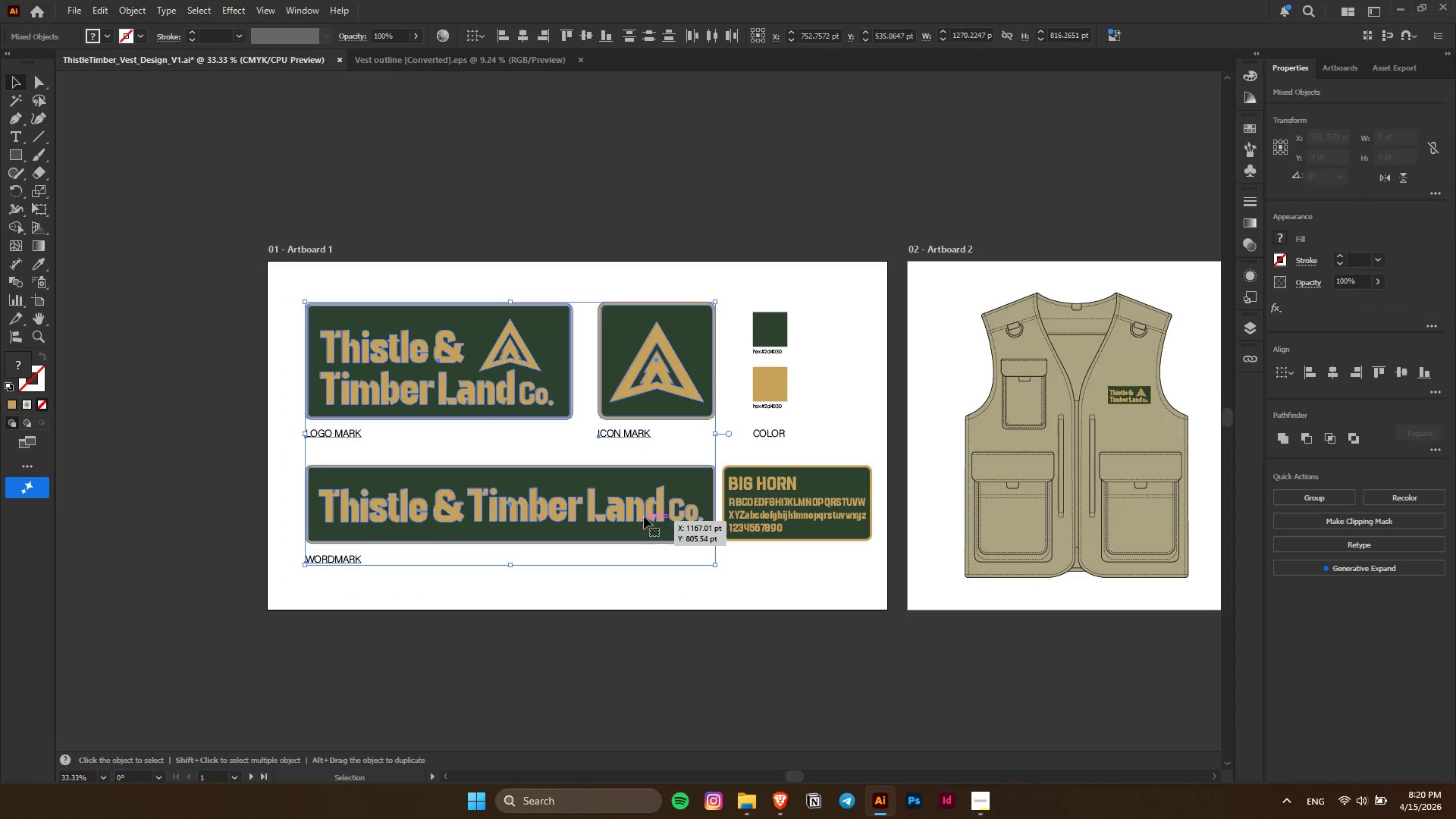 
left_click_drag(start_coordinate=[644, 516], to_coordinate=[646, 493])
 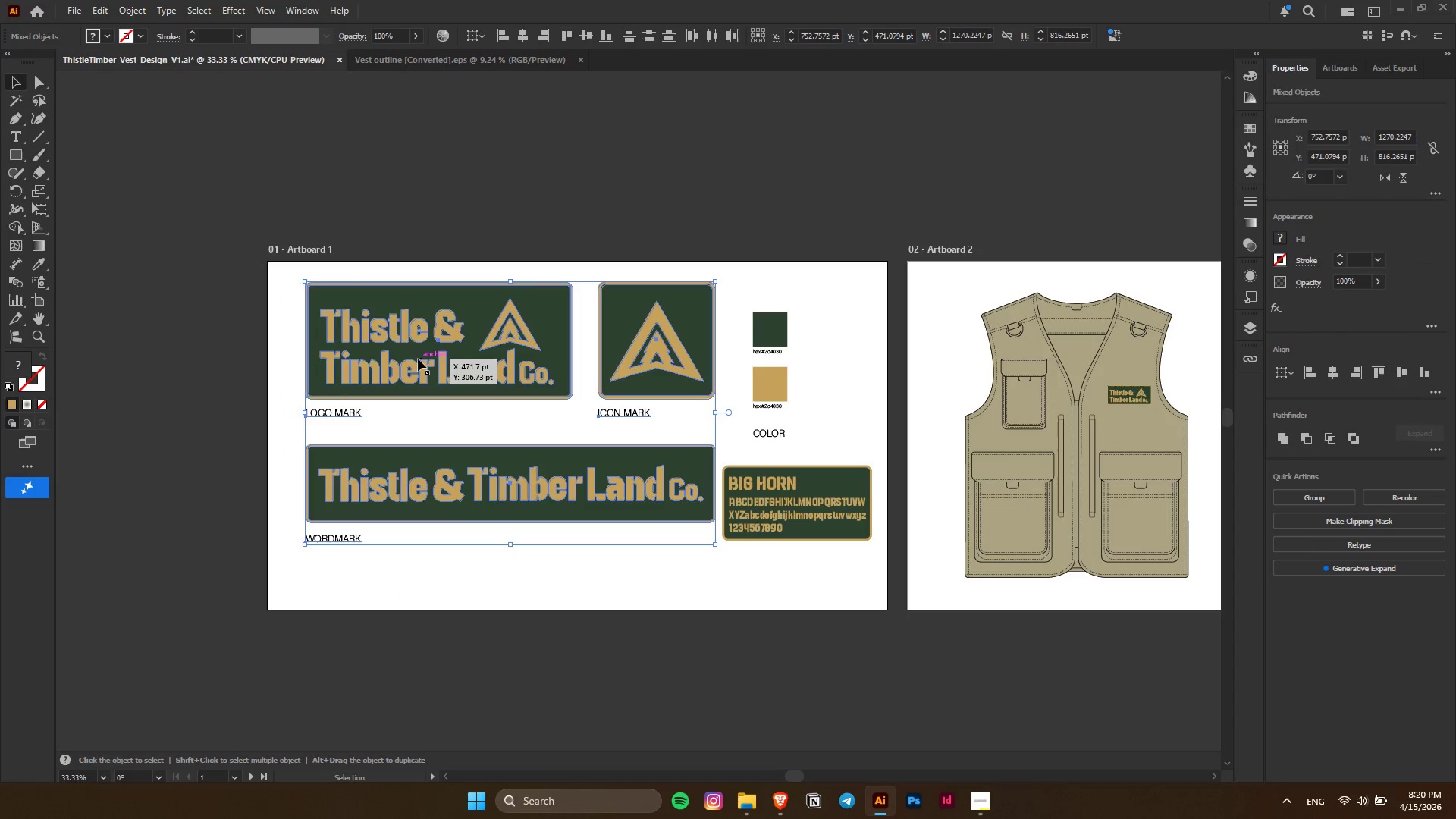 
hold_key(key=ShiftLeft, duration=1.41)
 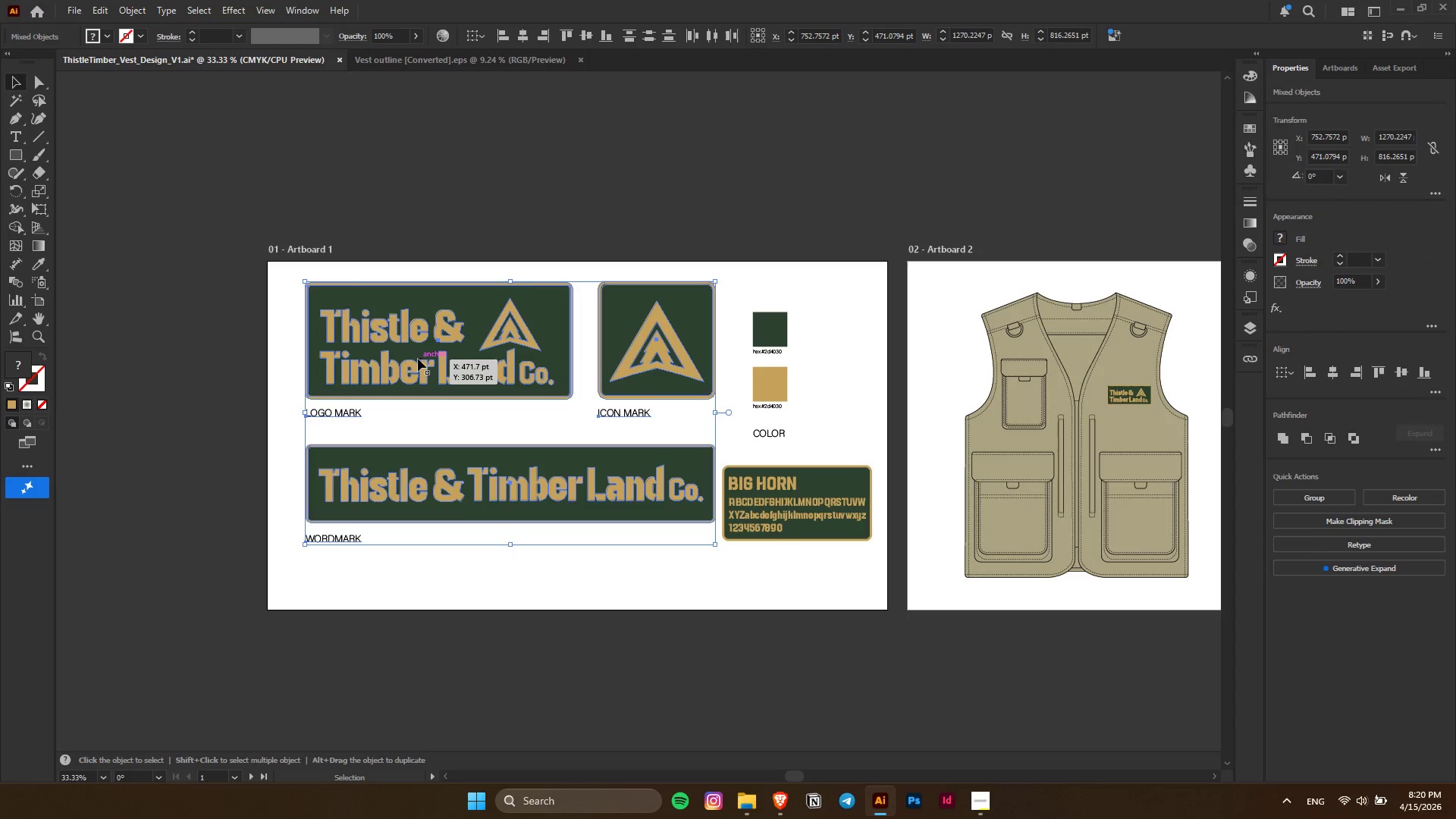 
left_click_drag(start_coordinate=[418, 359], to_coordinate=[404, 358])
 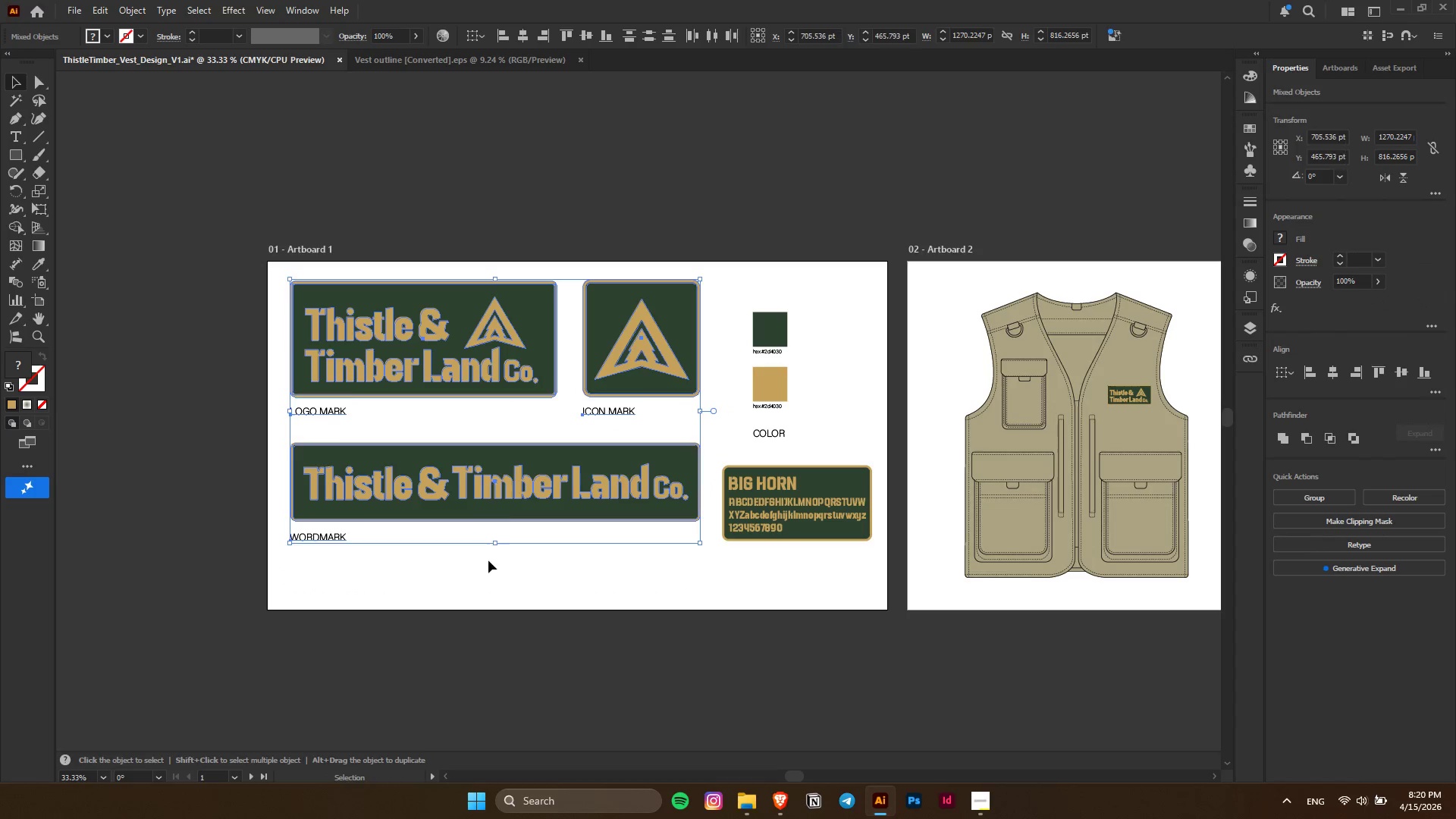 
left_click([489, 563])
 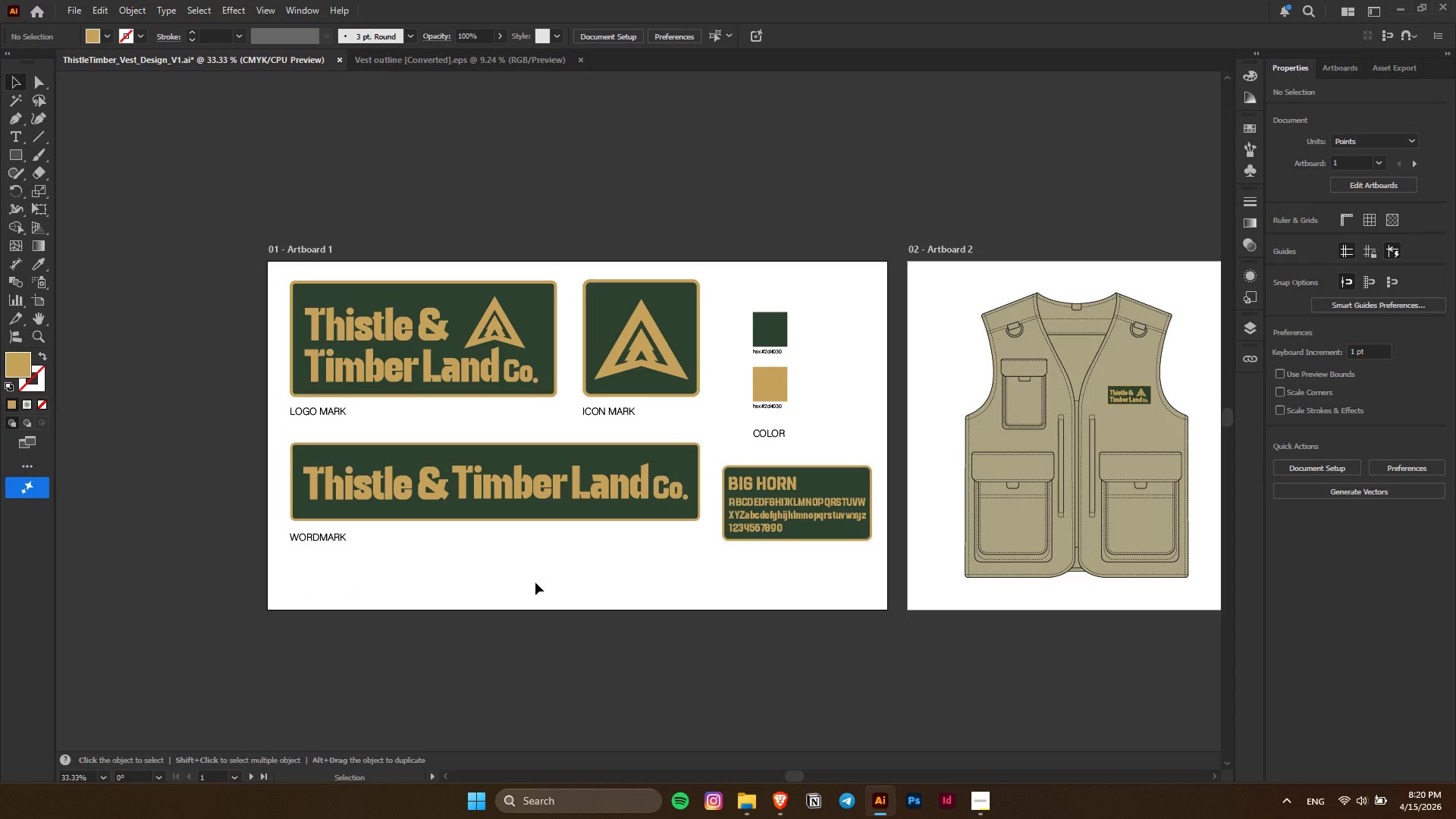 
left_click([535, 582])
 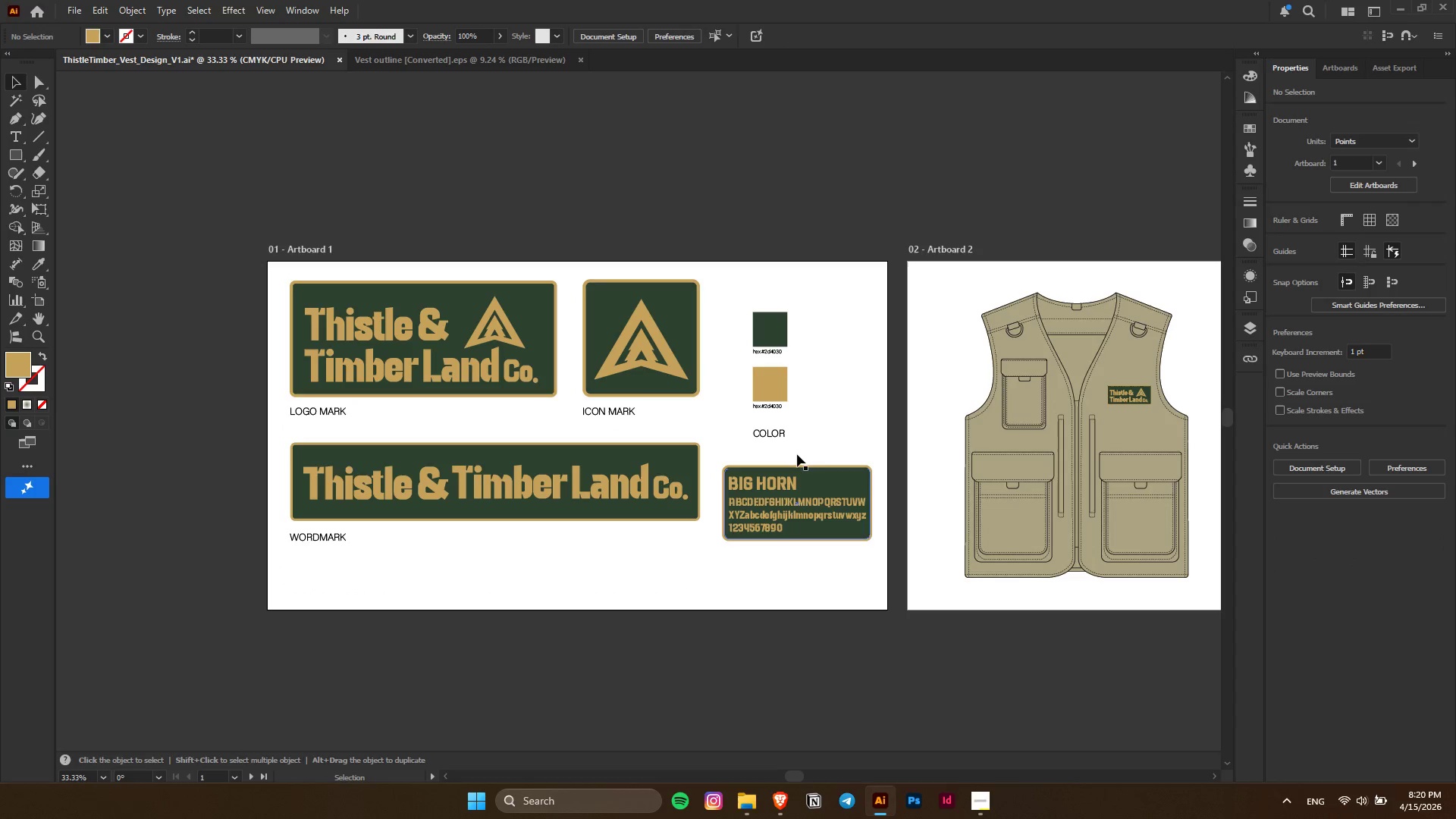 
key(Alt+AltLeft)
 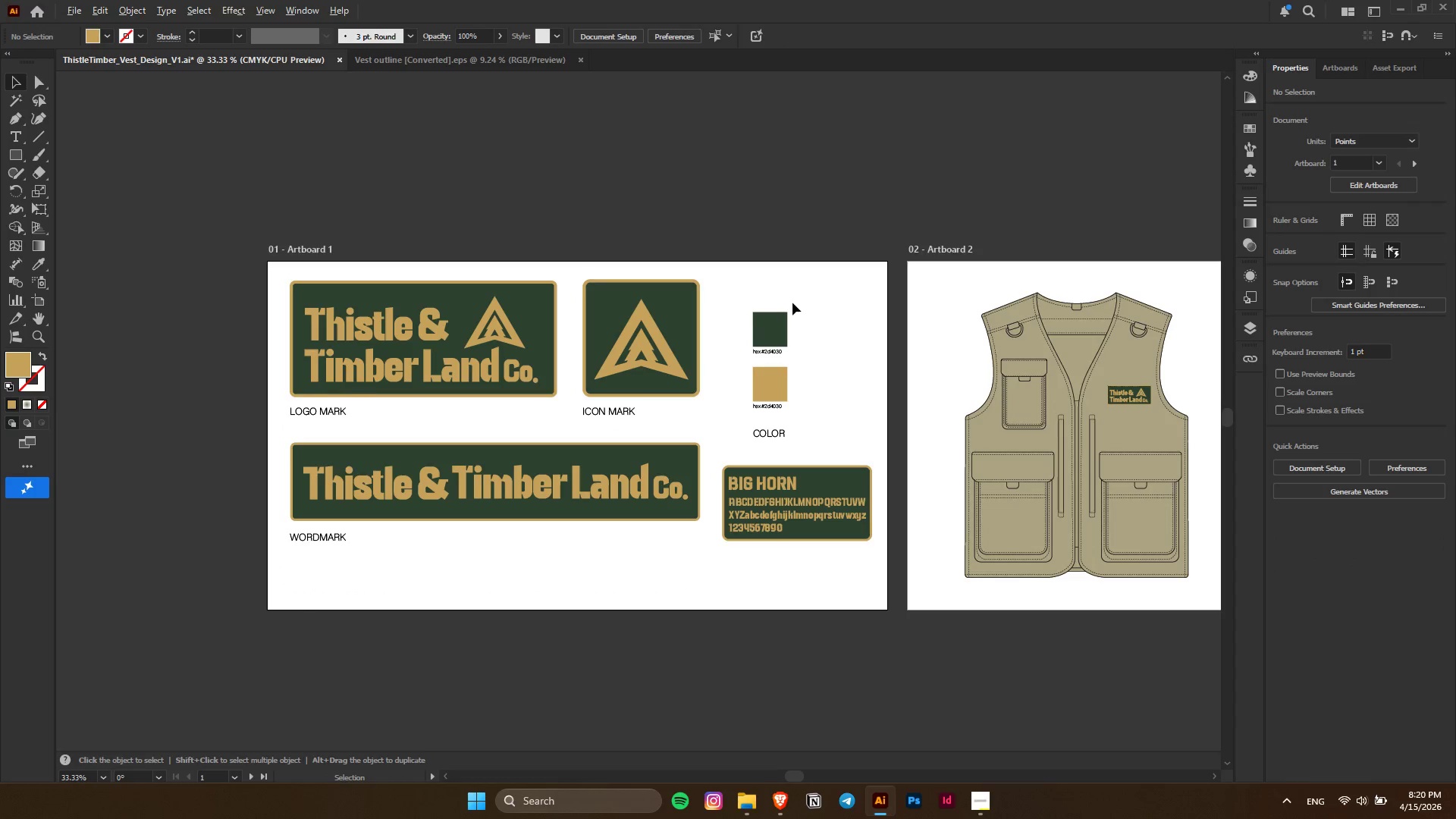 
left_click_drag(start_coordinate=[704, 281], to_coordinate=[812, 584])
 